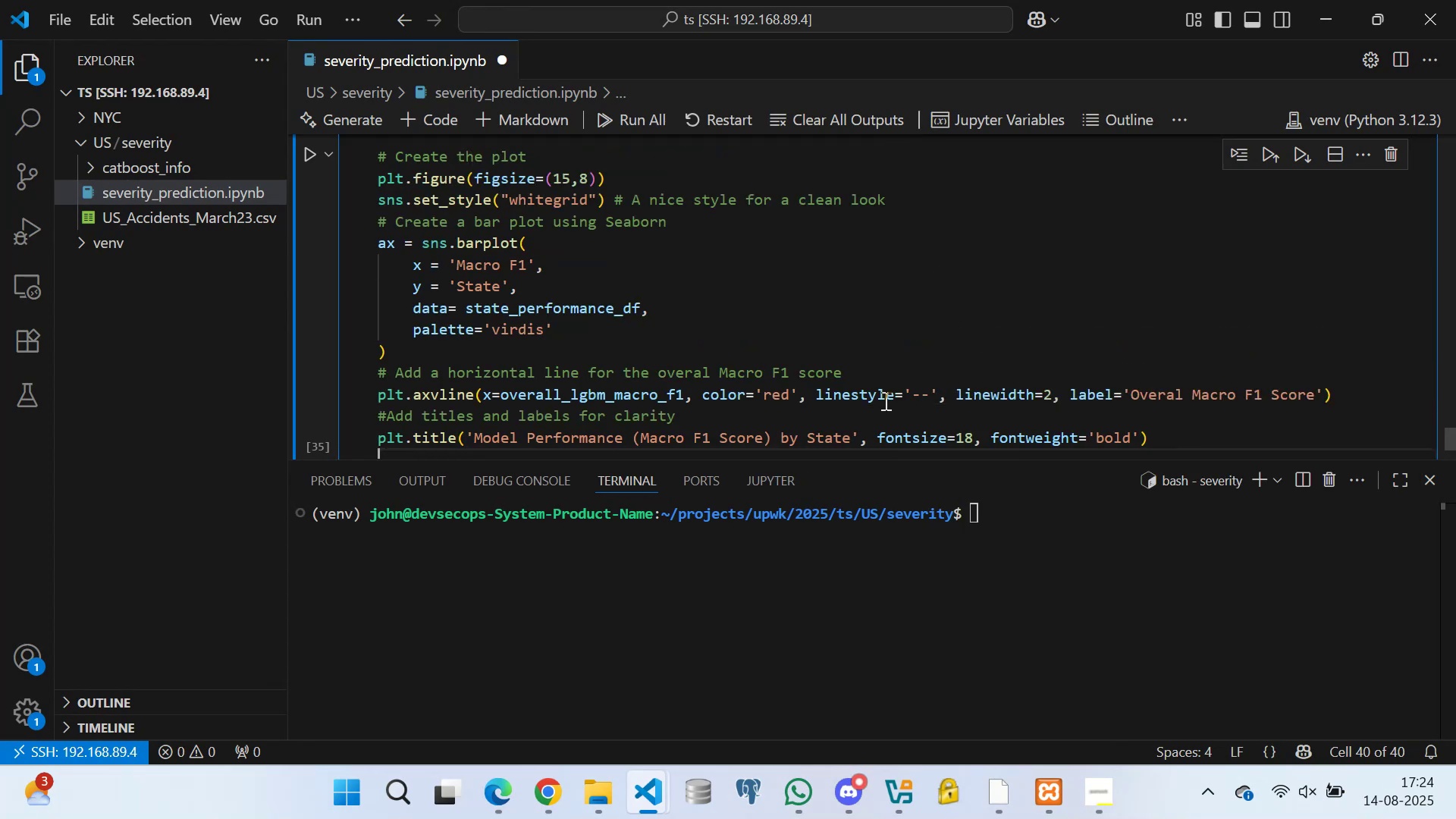 
type(plt.xlab)
 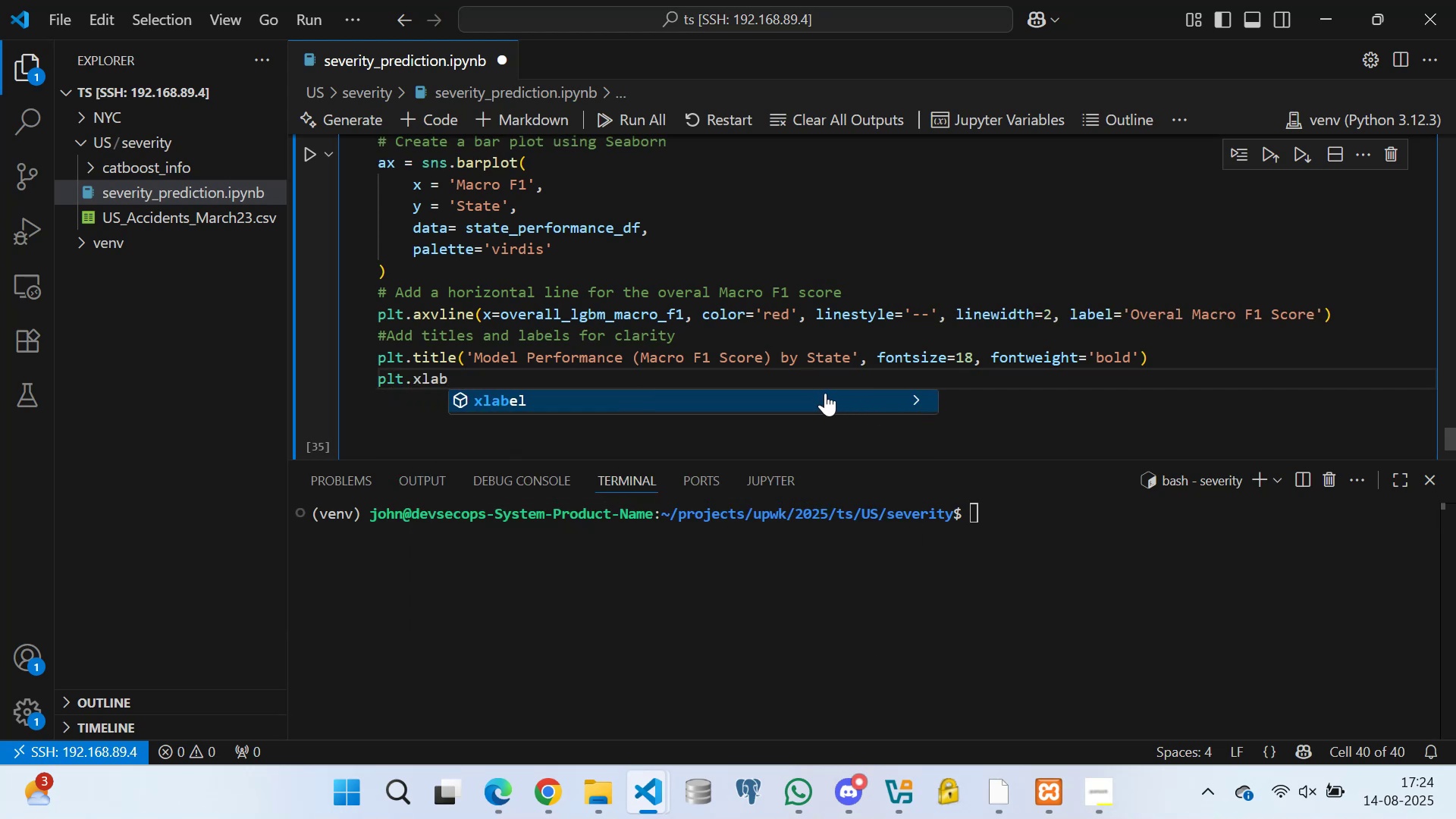 
left_click([825, 393])
 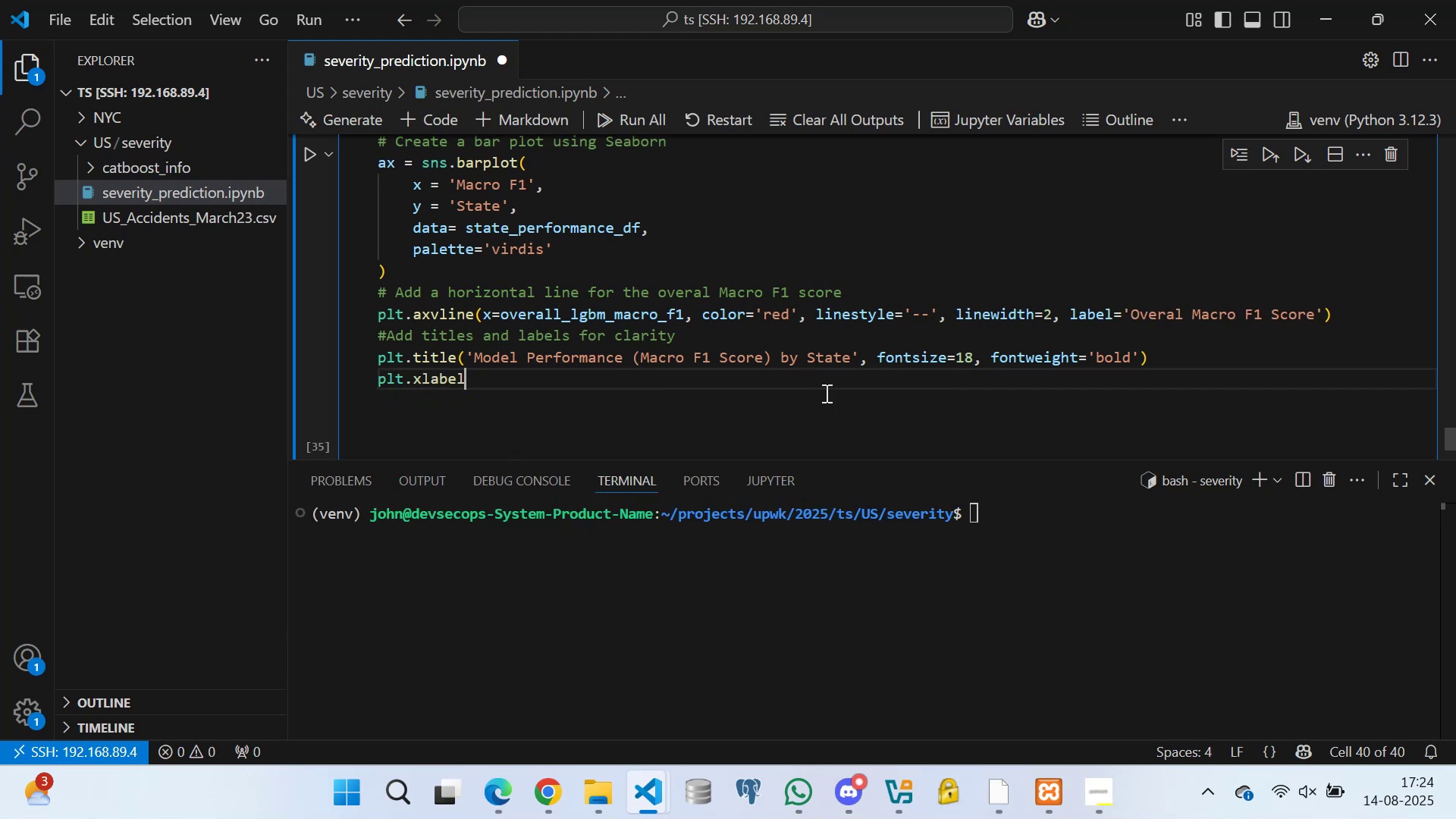 
type(('Macro F1 Score,)
key(Backspace)
 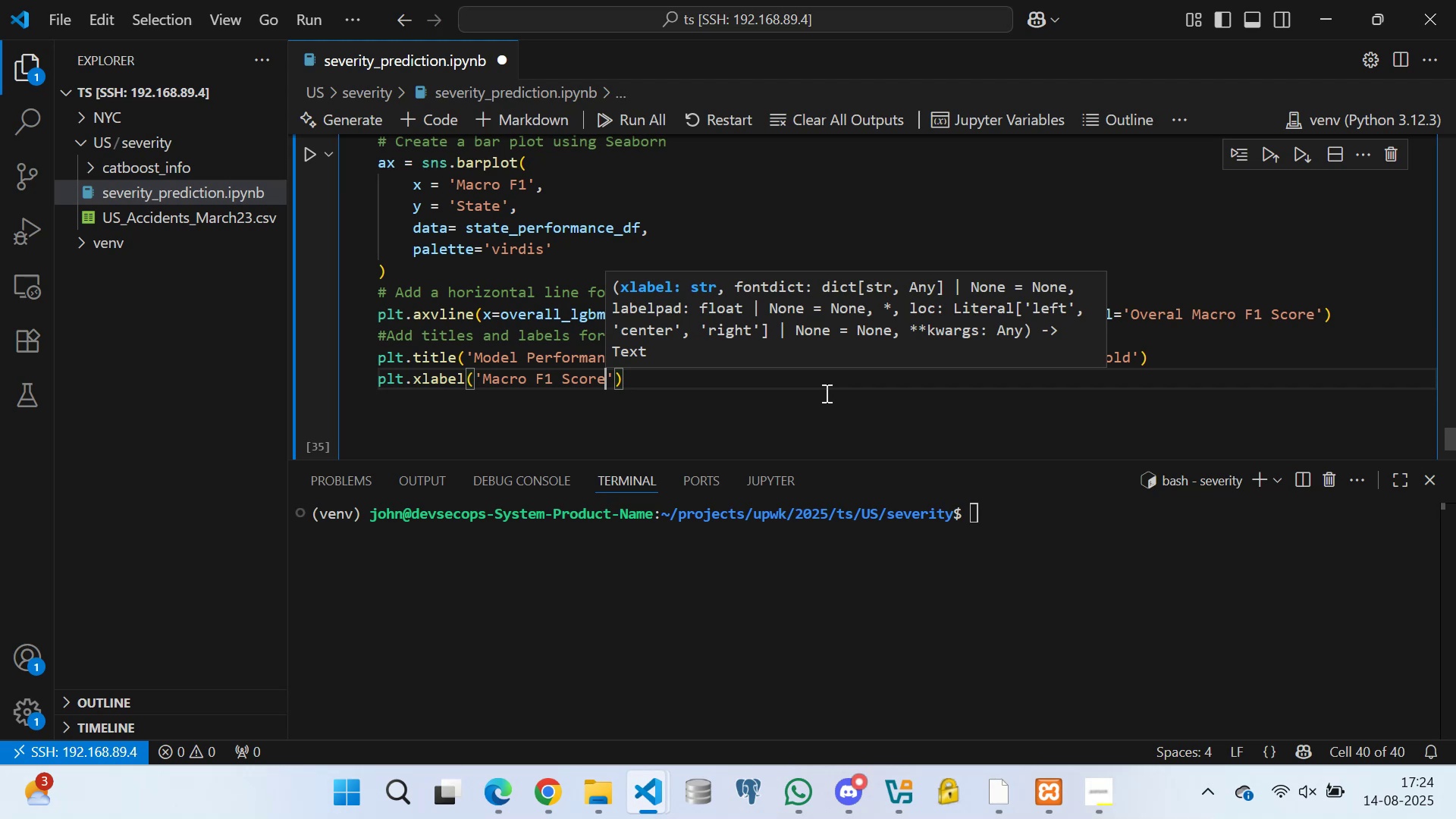 
key(ArrowRight)
 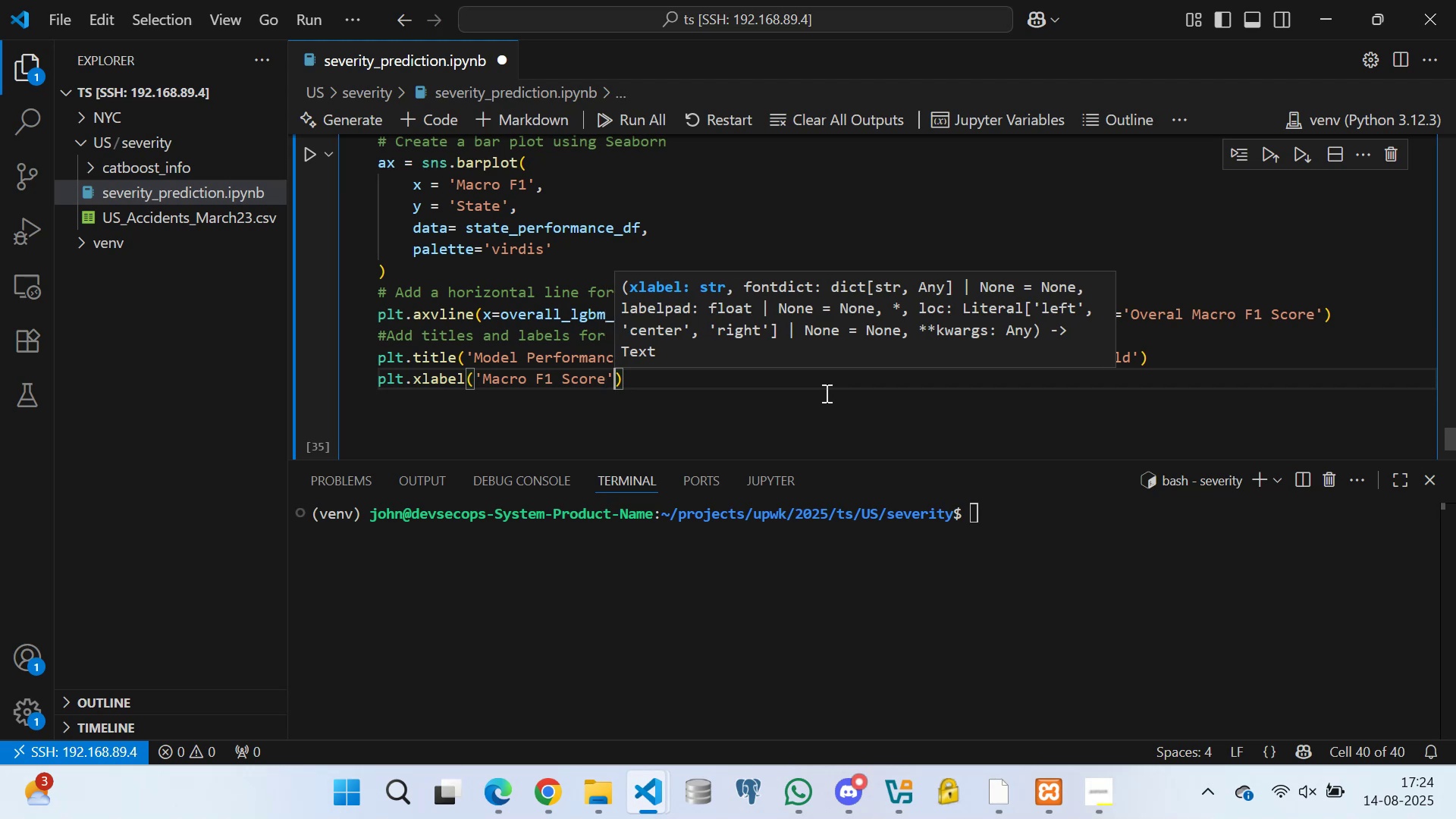 
type(, fonz)
key(Backspace)
type(size)
key(Backspace)
key(Backspace)
key(Backspace)
key(Backspace)
type(tsize=4)
key(Backspace)
type(14)
 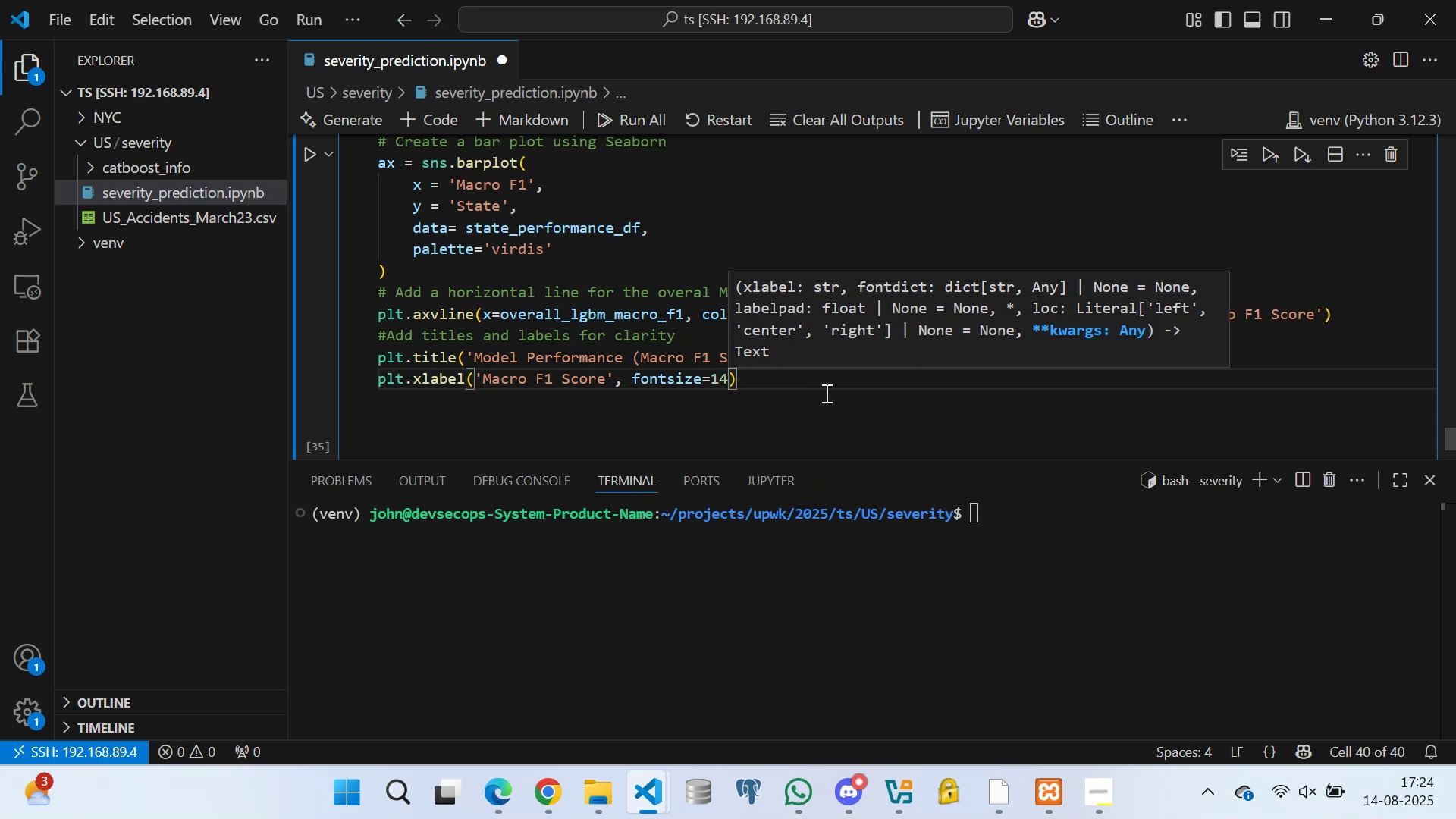 
key(ArrowRight)
 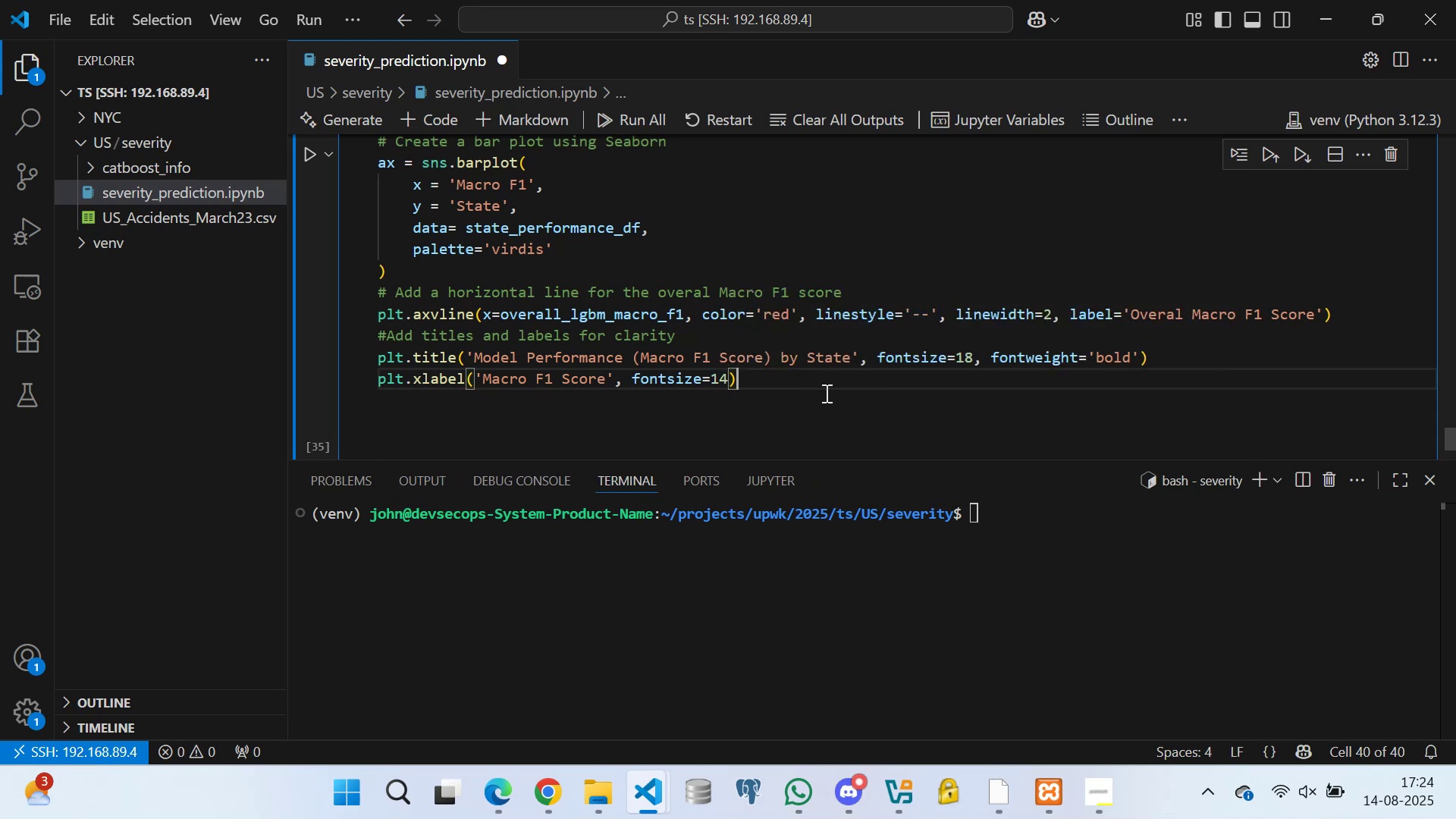 
key(Enter)
 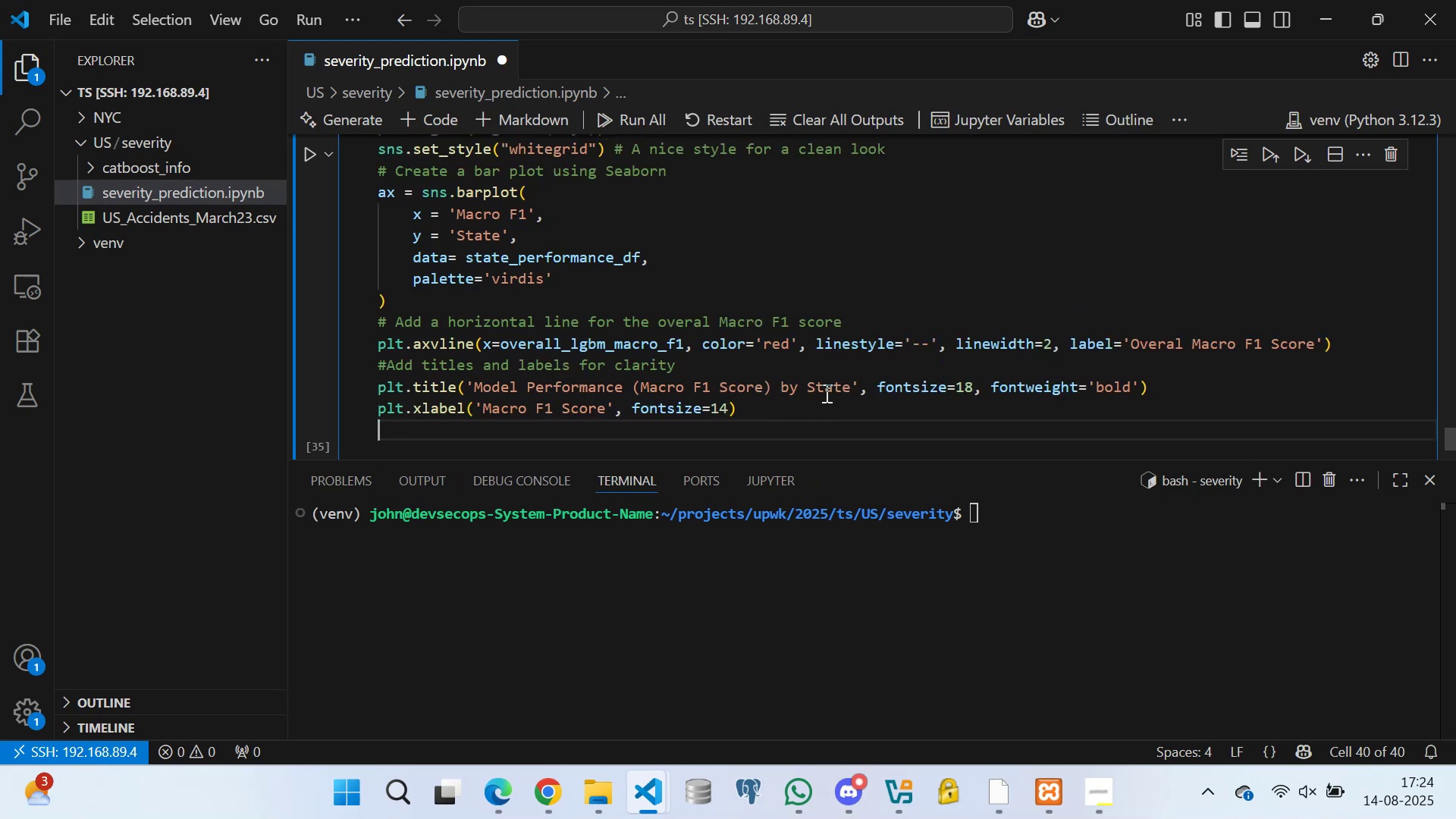 
type(plt.y)
 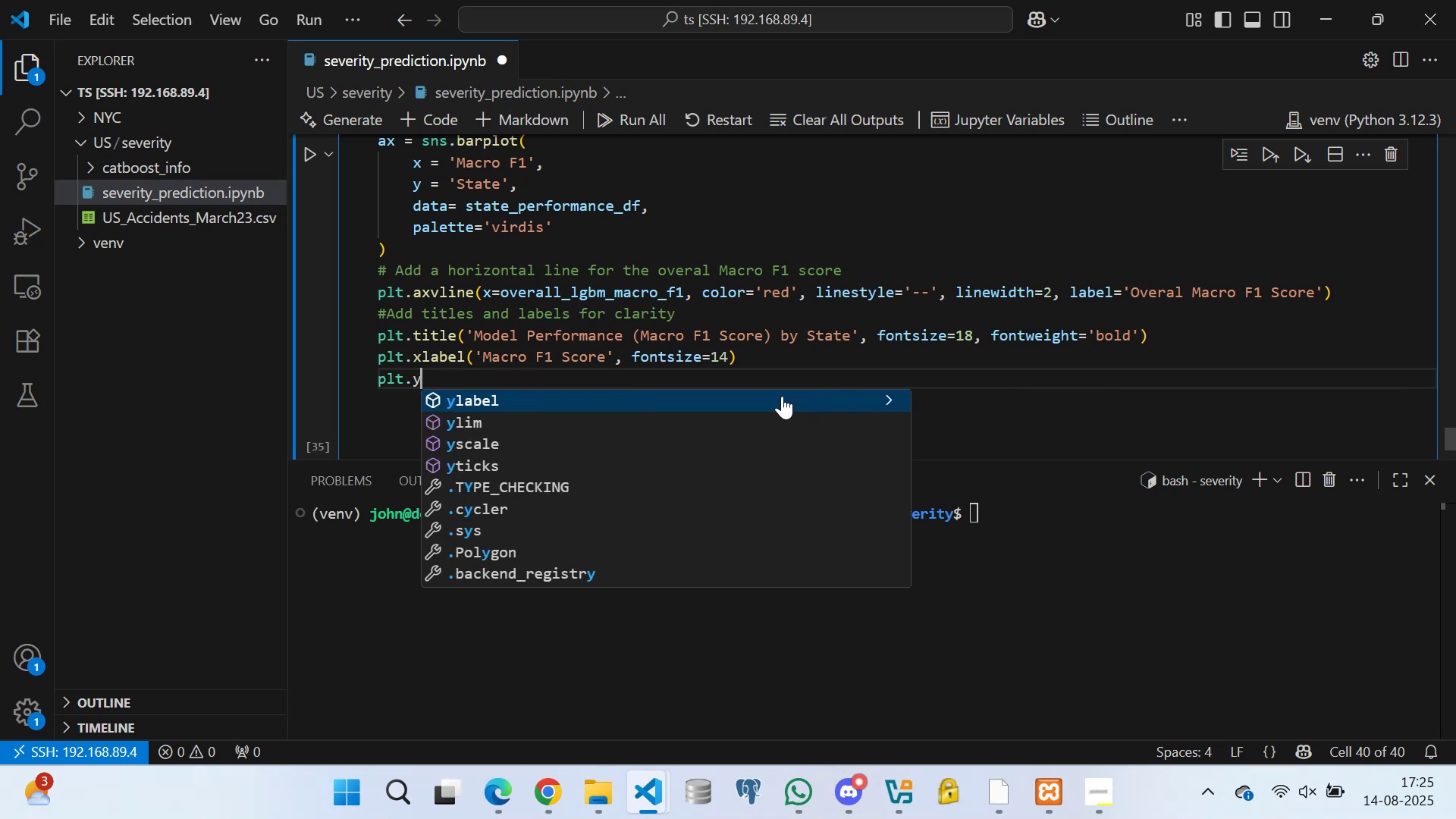 
left_click([782, 396])
 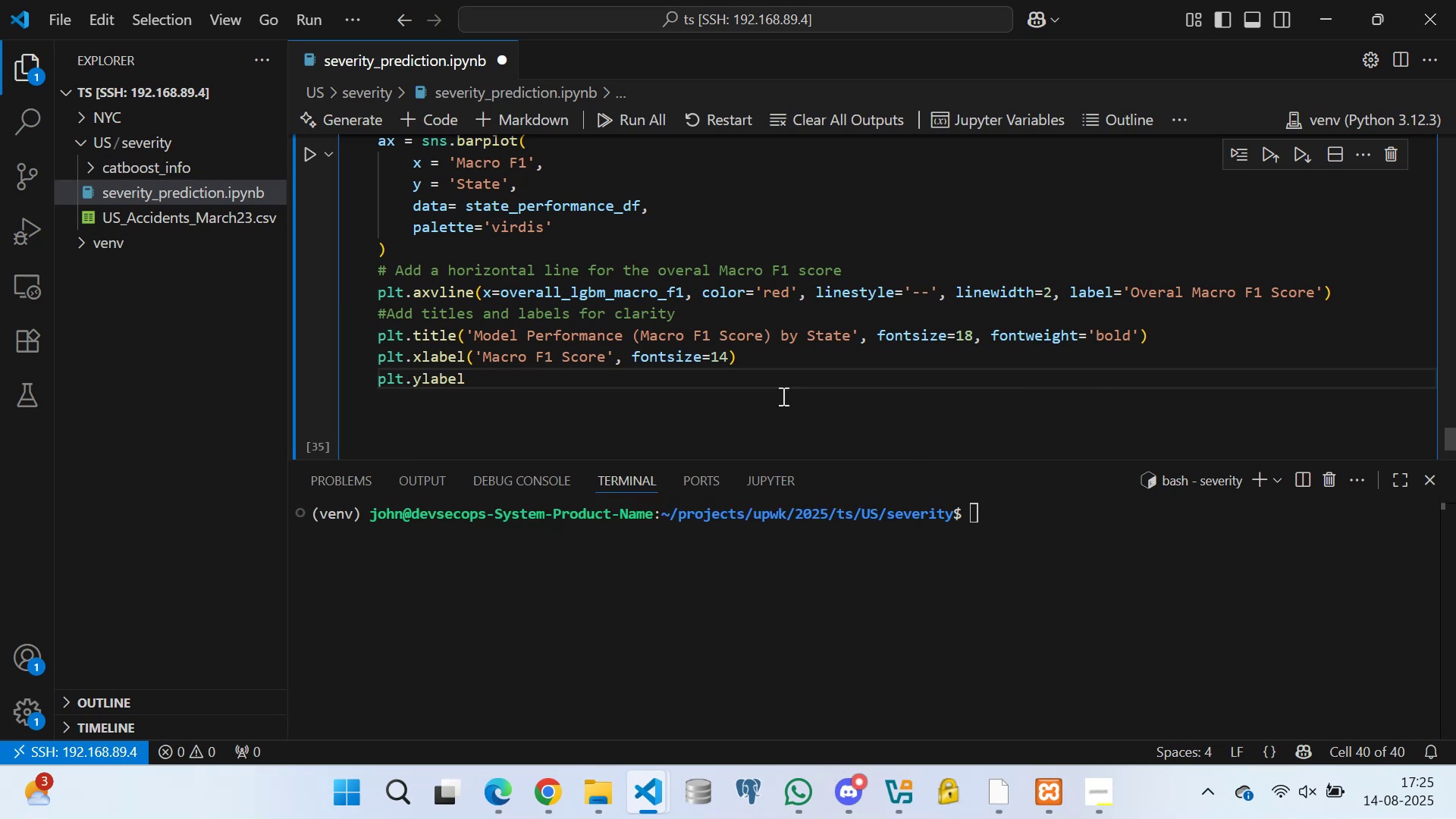 
type(('Sate)
key(Backspace)
key(Backspace)
key(Backspace)
type(tate)
 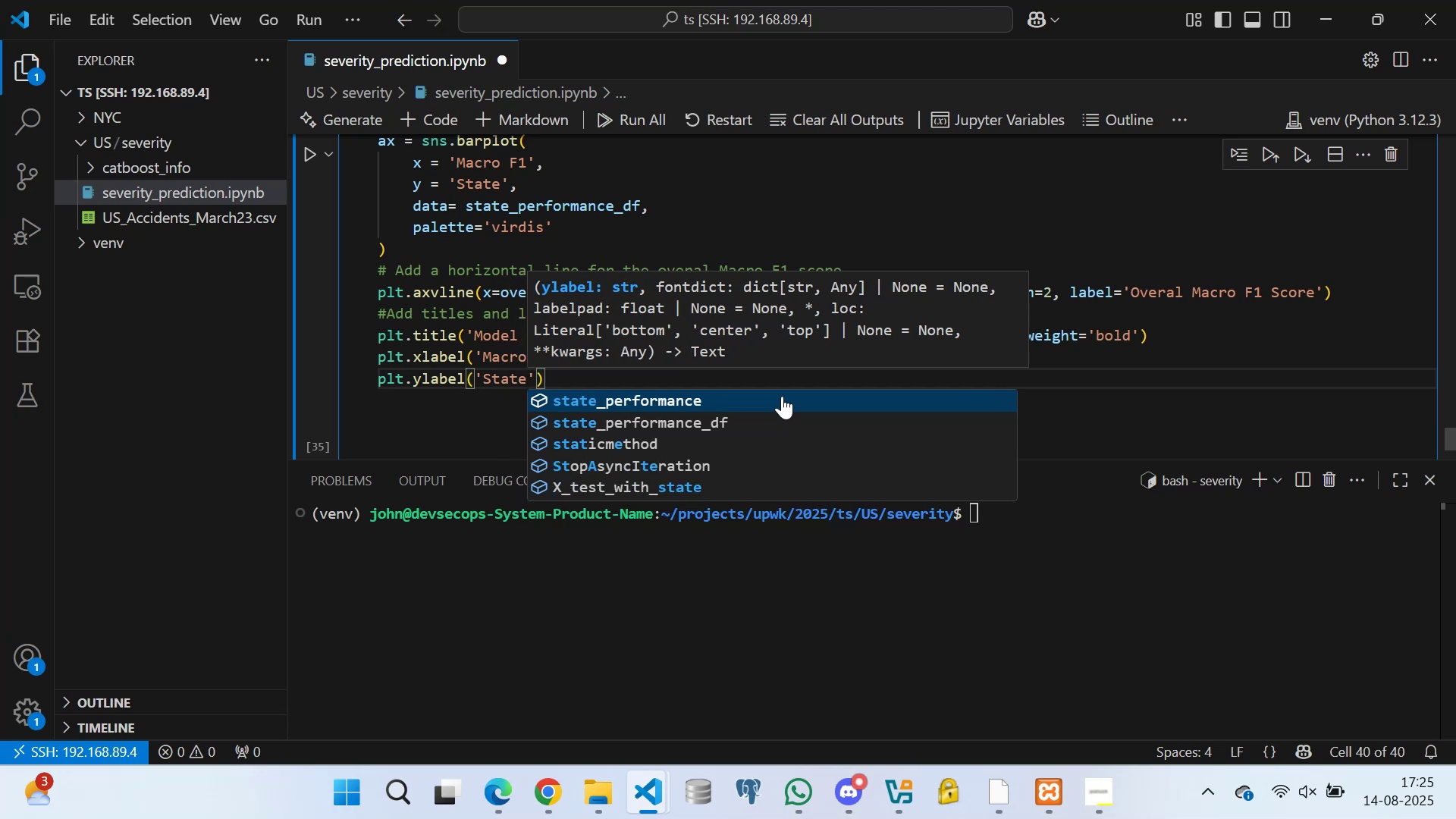 
key(ArrowRight)
 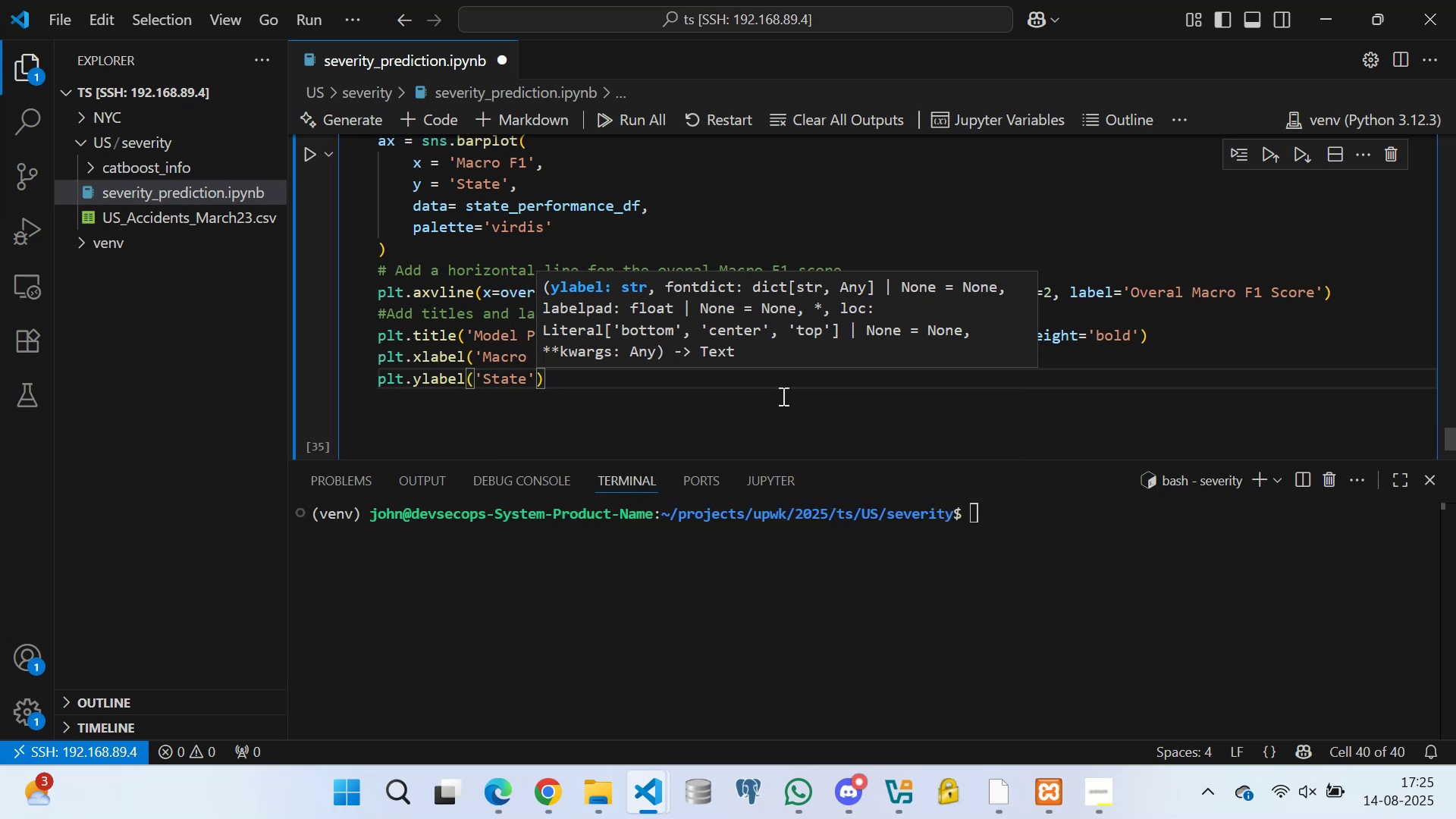 
key(Comma)
 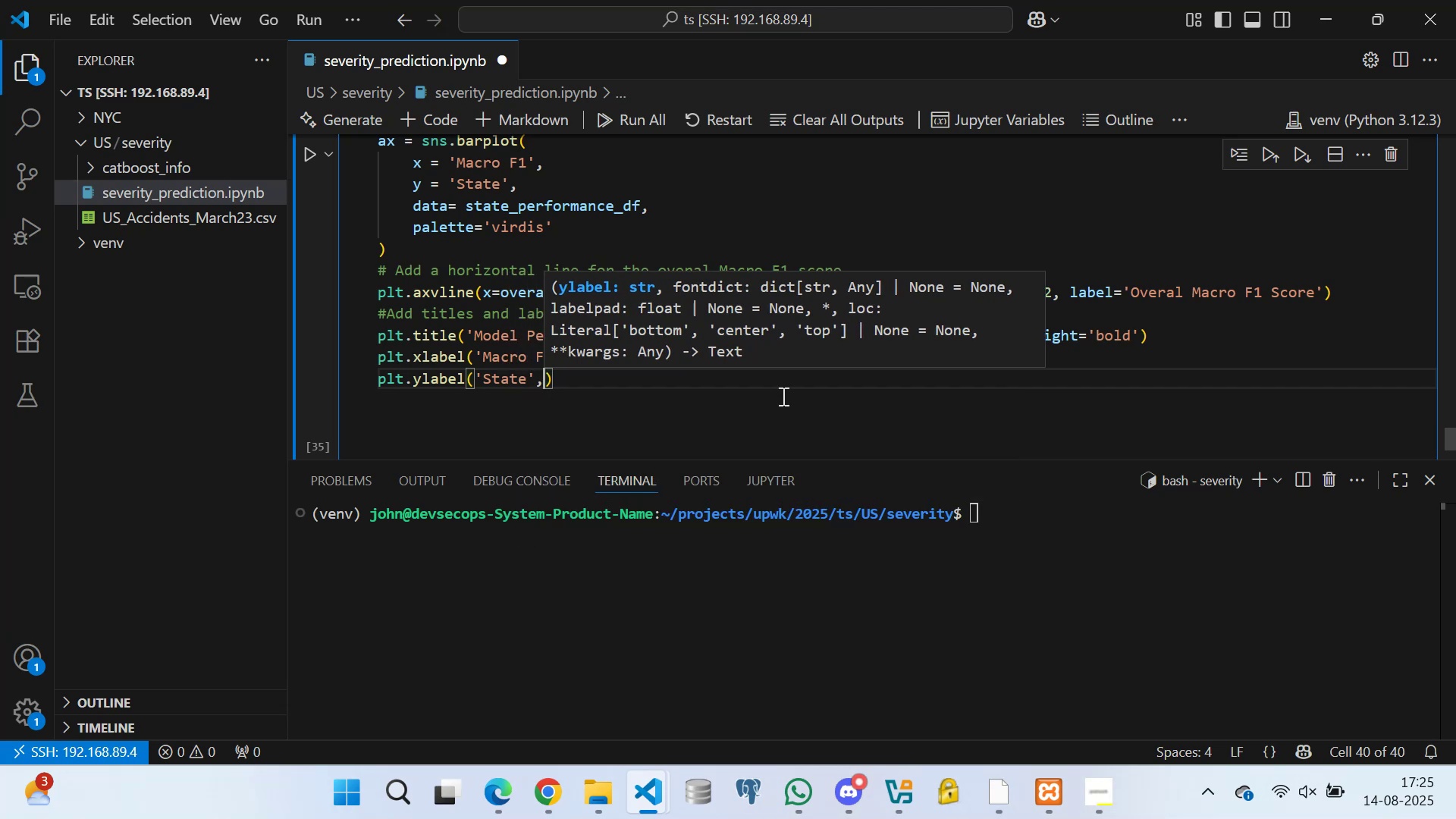 
key(Space)
 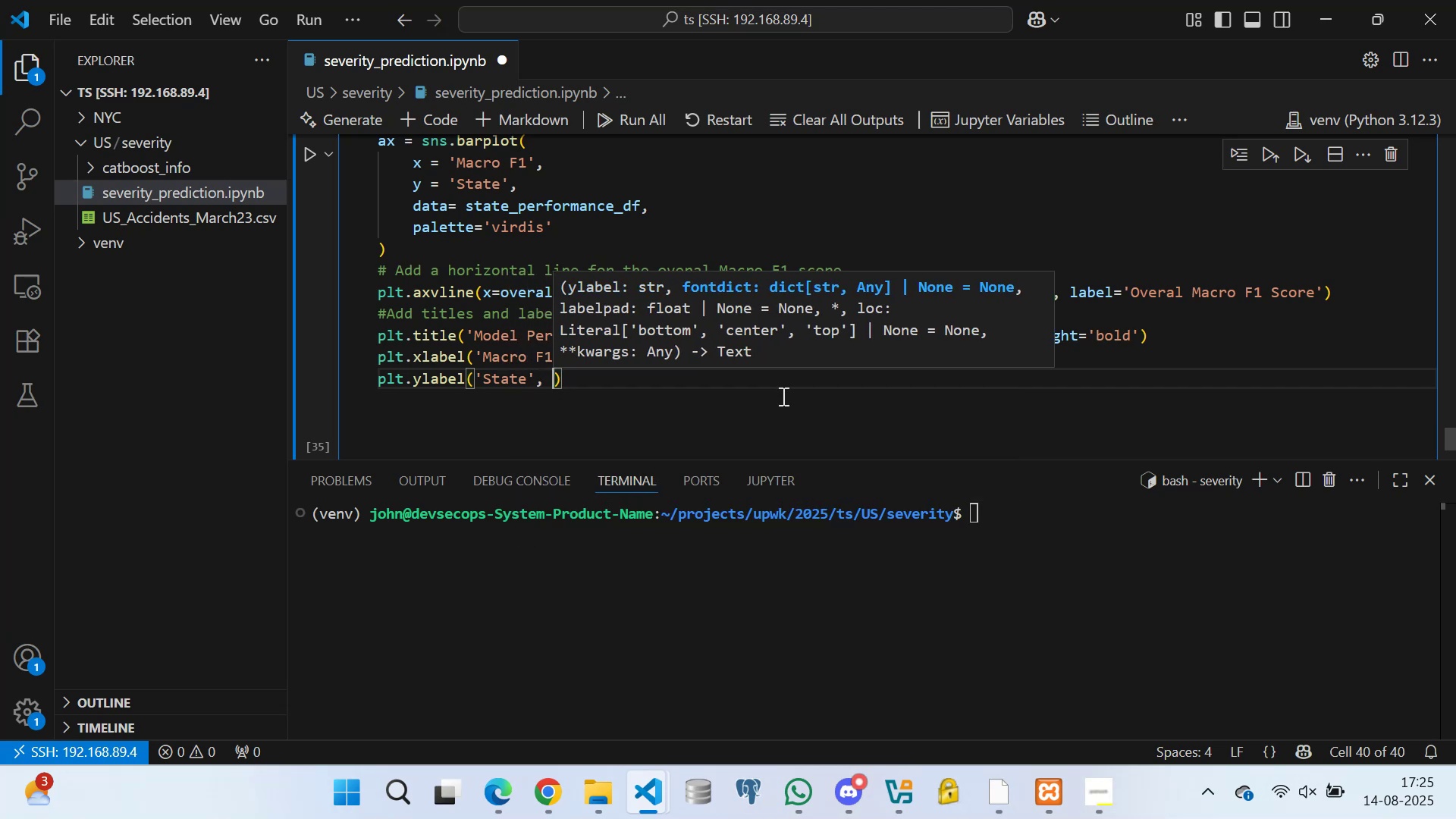 
type(fontsize=14)
 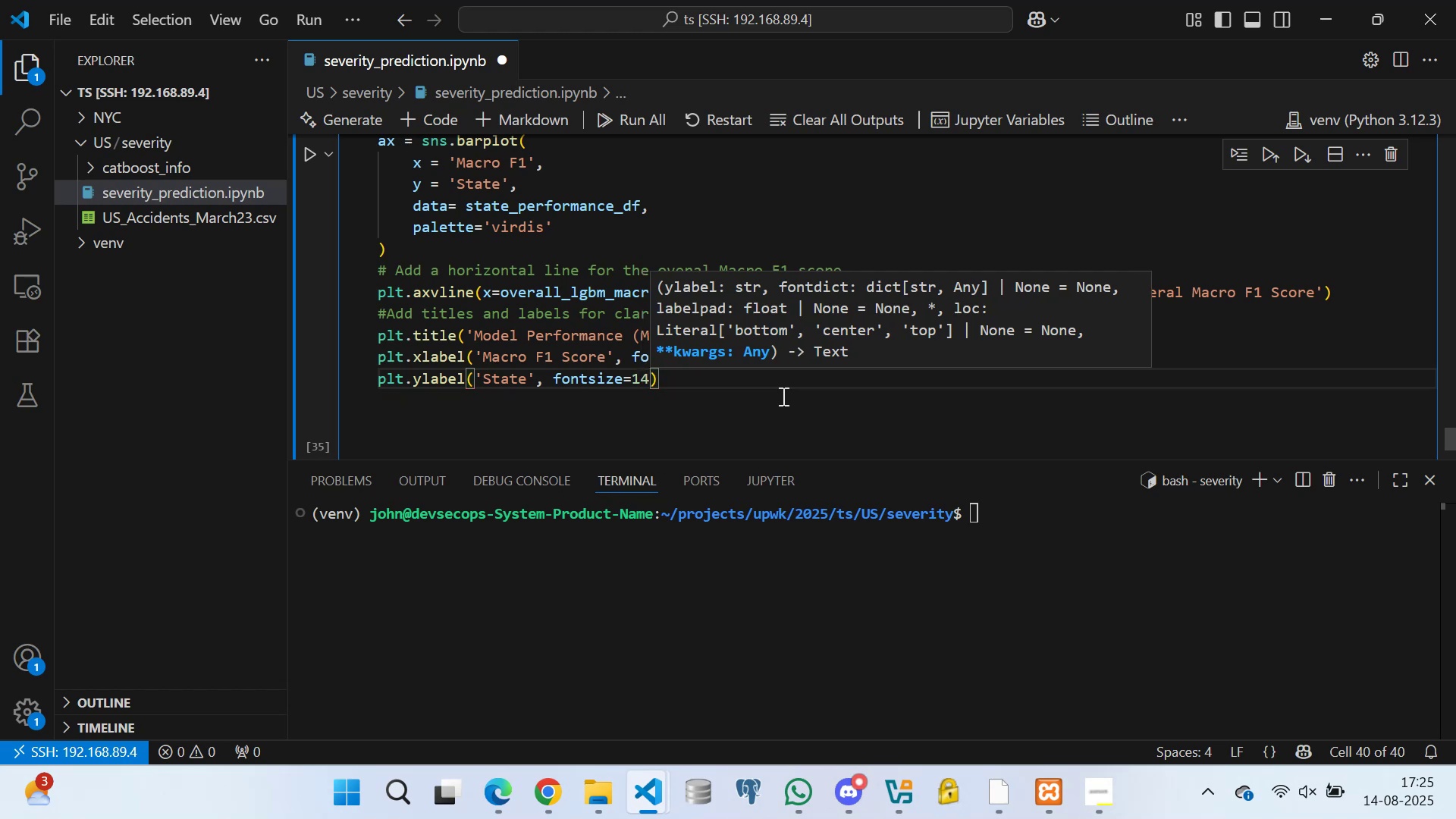 
key(ArrowRight)
 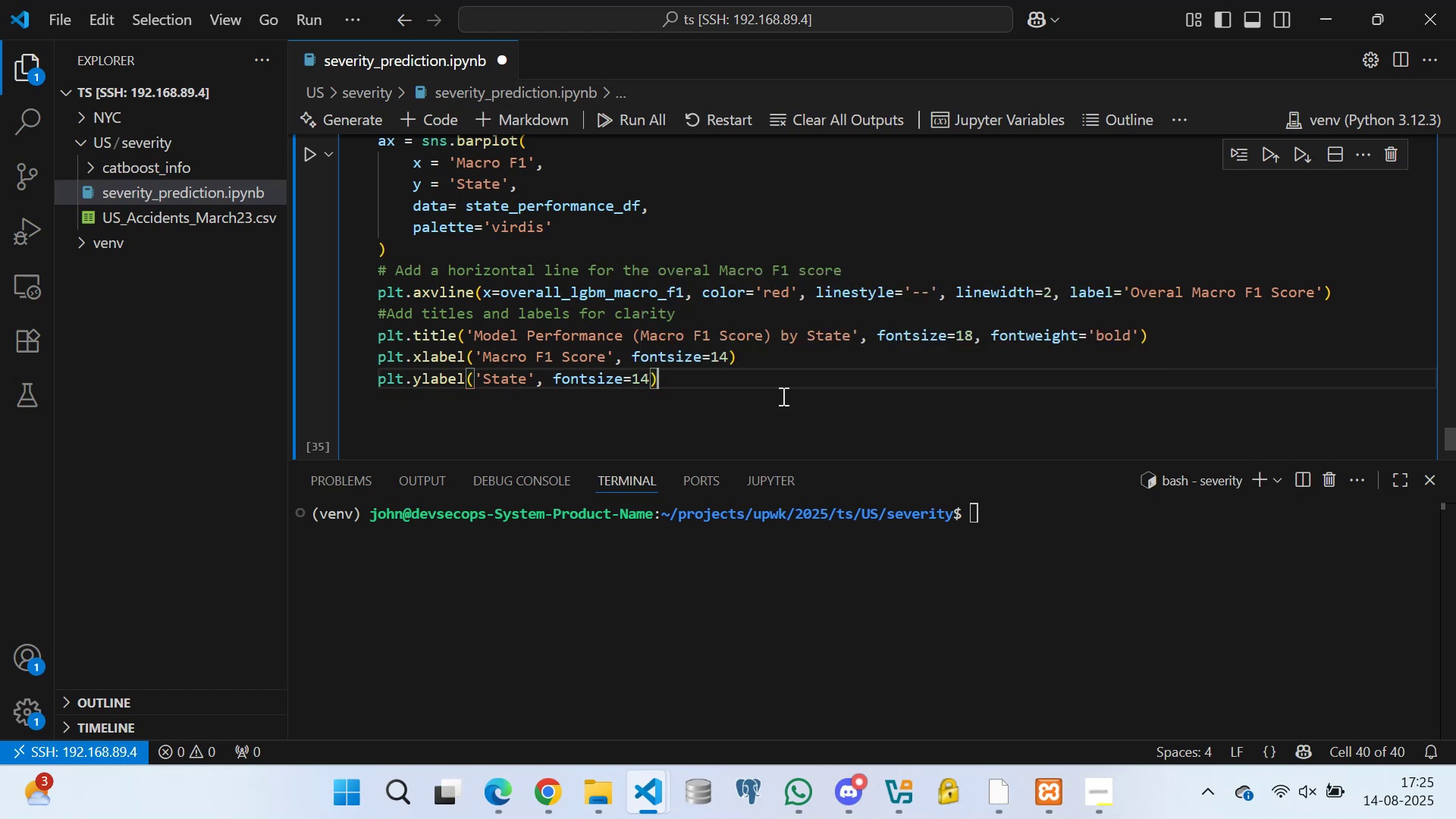 
key(Enter)
 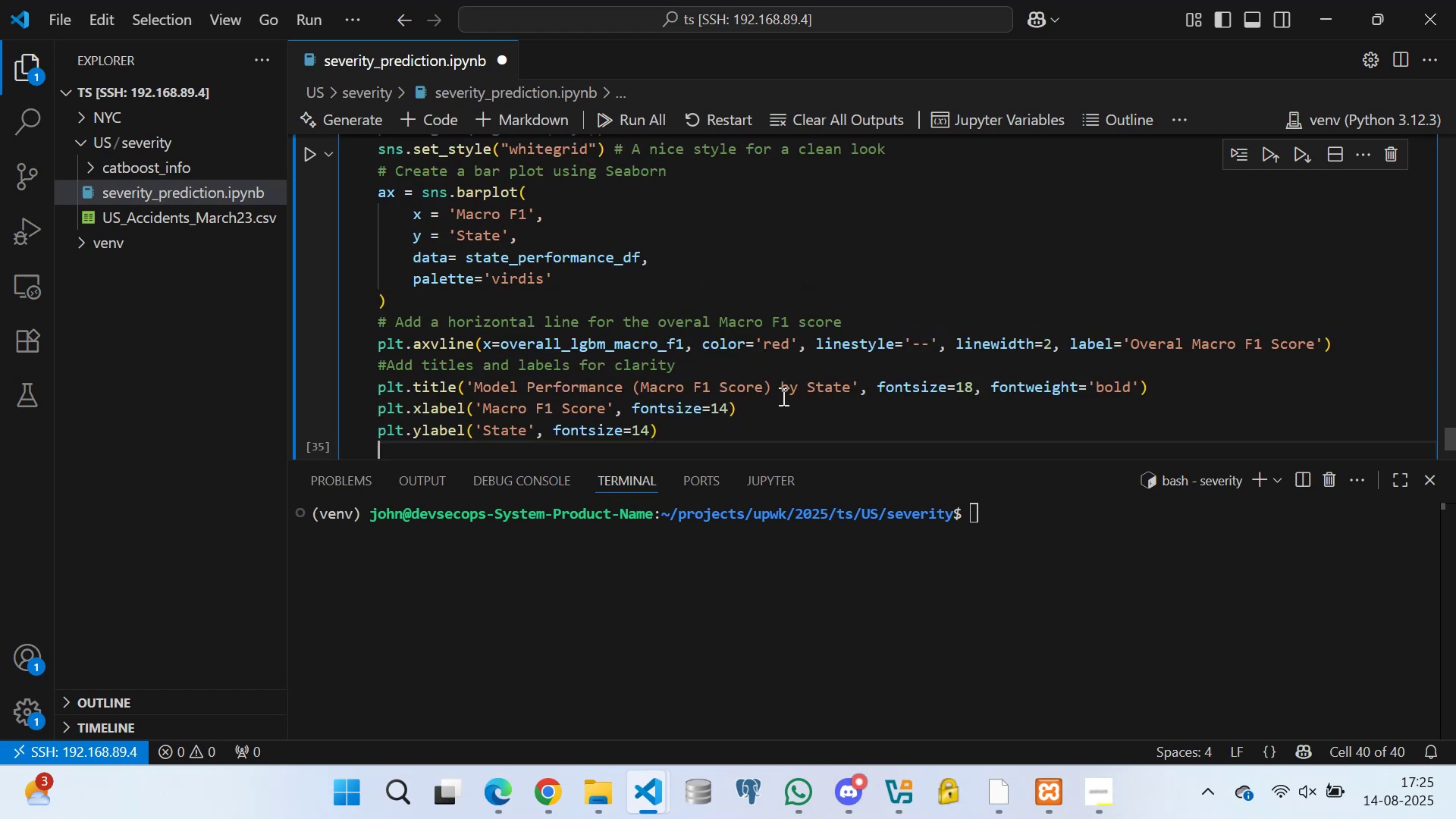 
type(#Add data labels on each bar)
 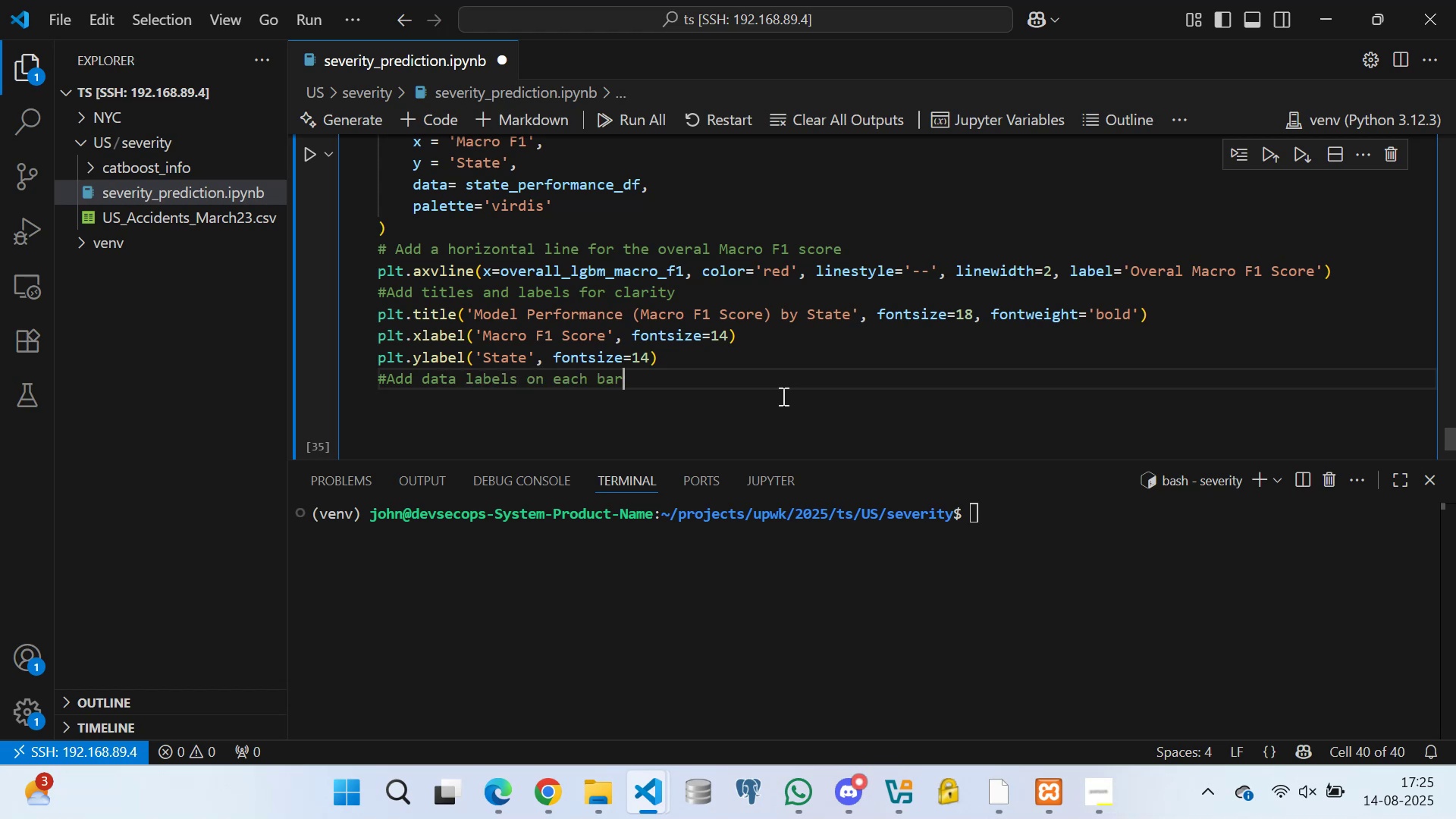 
key(Enter)
 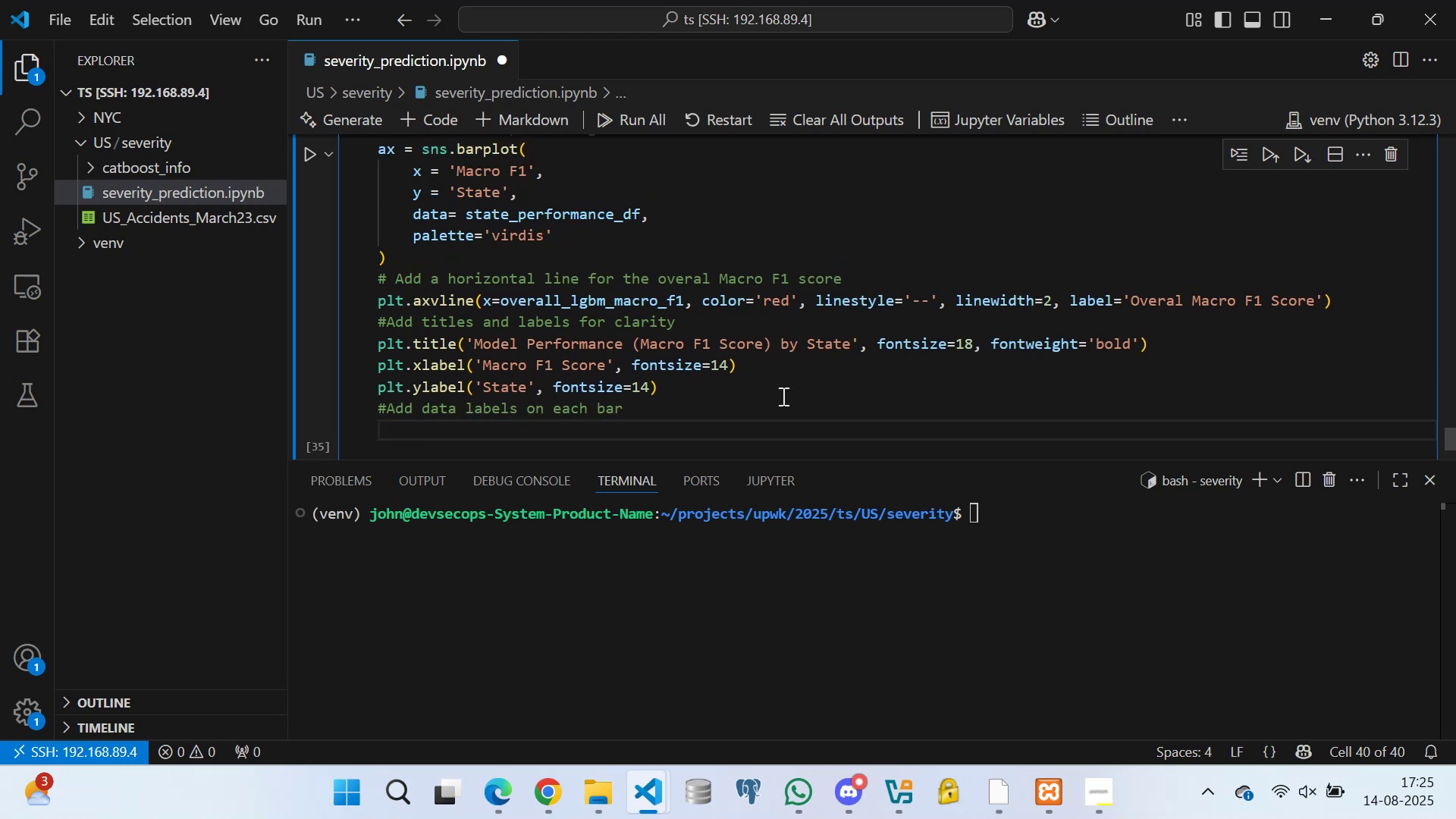 
type(for p in ax.pi)
key(Backspace)
type(a)
 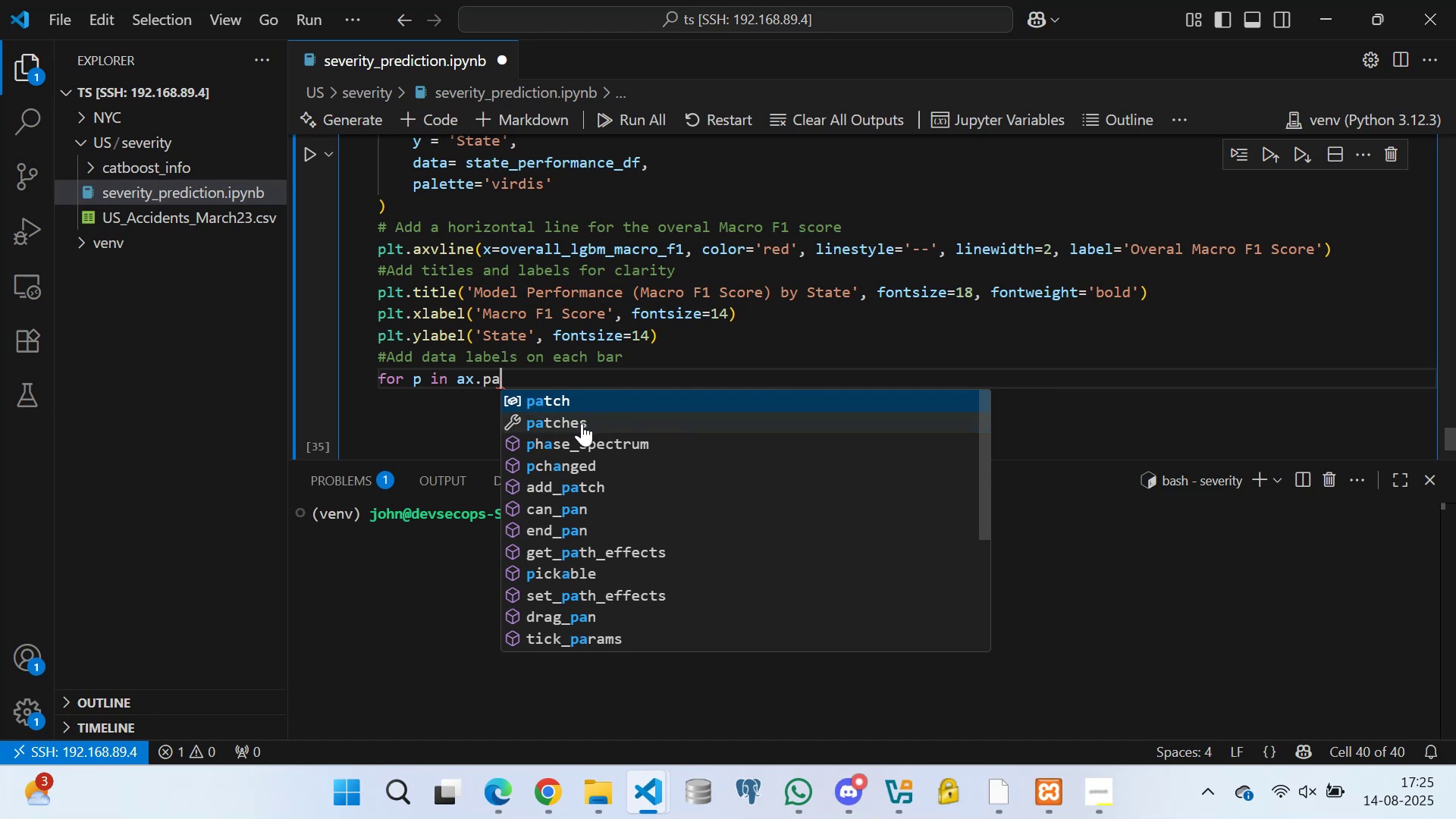 
left_click([579, 423])
 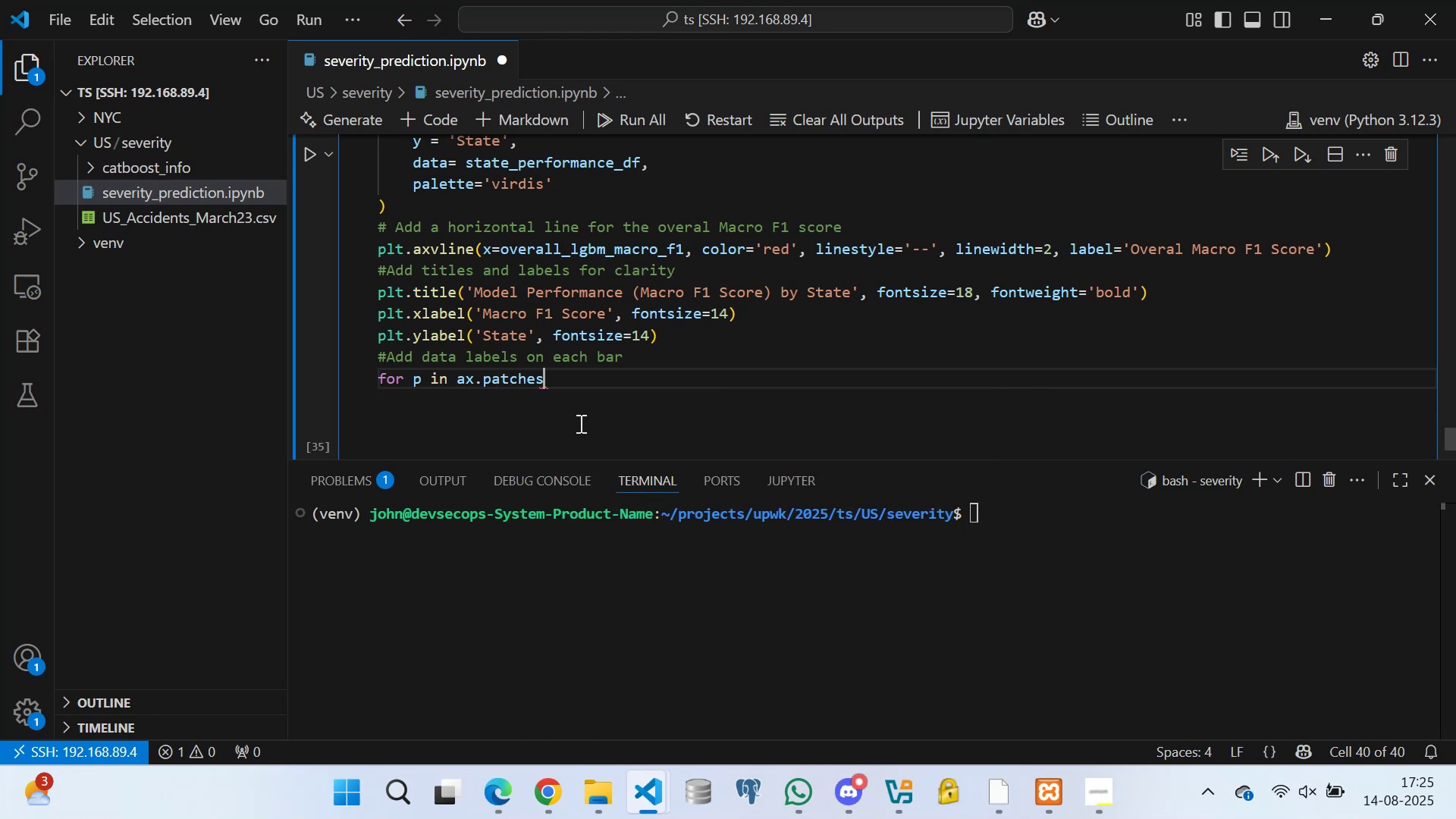 
key(Shift+Semicolon)
 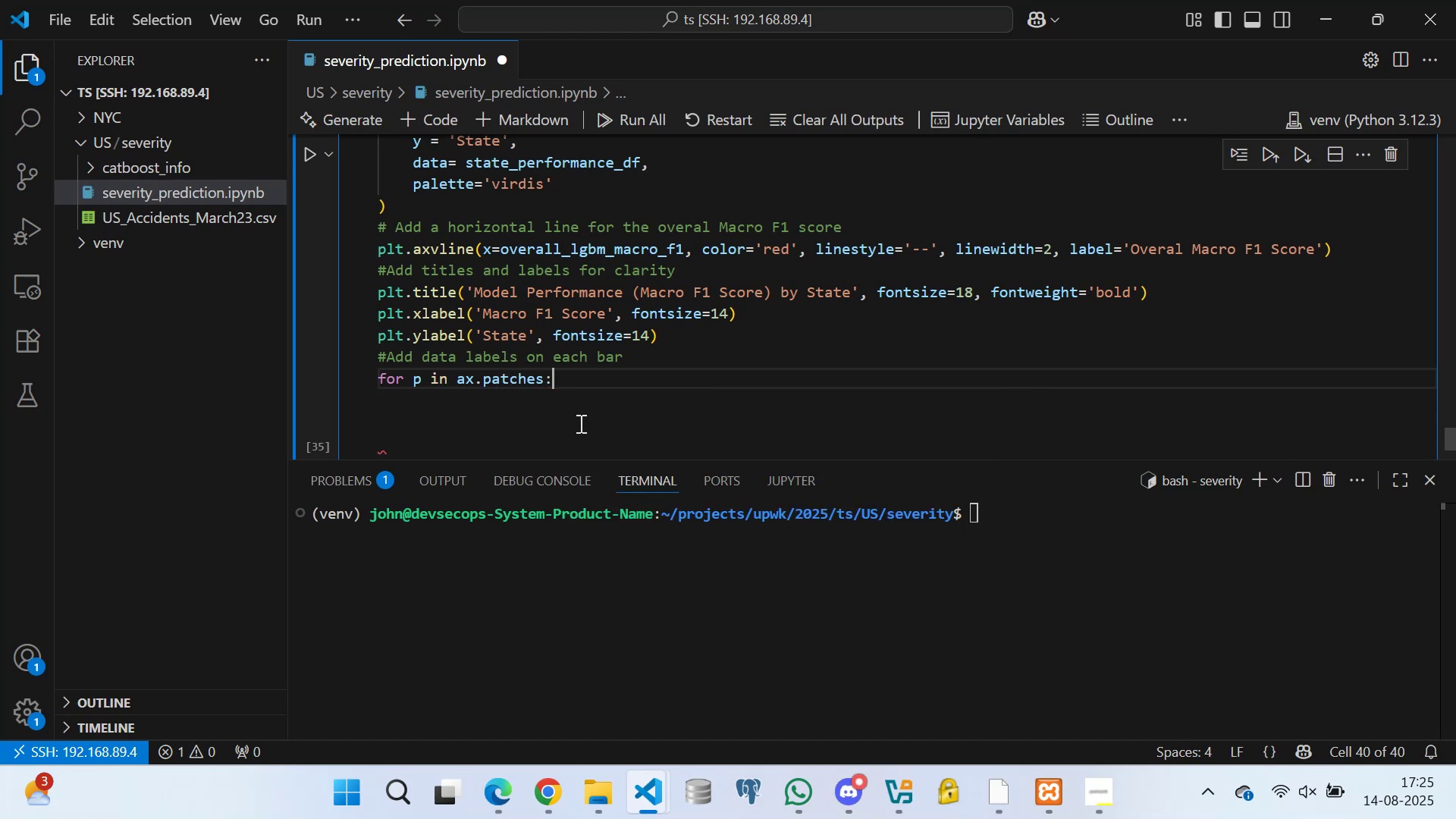 
key(Enter)
 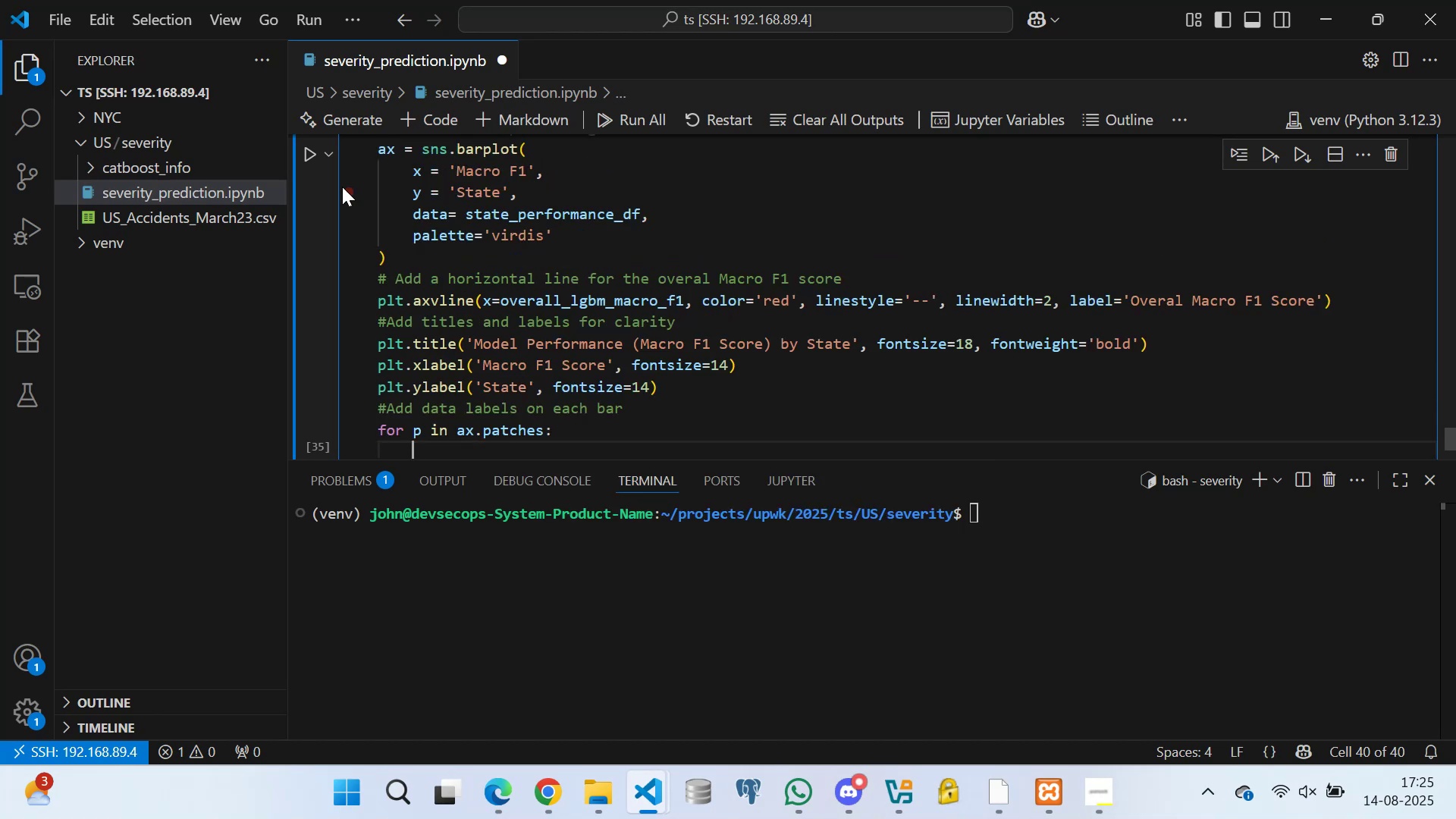 
scroll: coordinate [510, 312], scroll_direction: down, amount: 3.0
 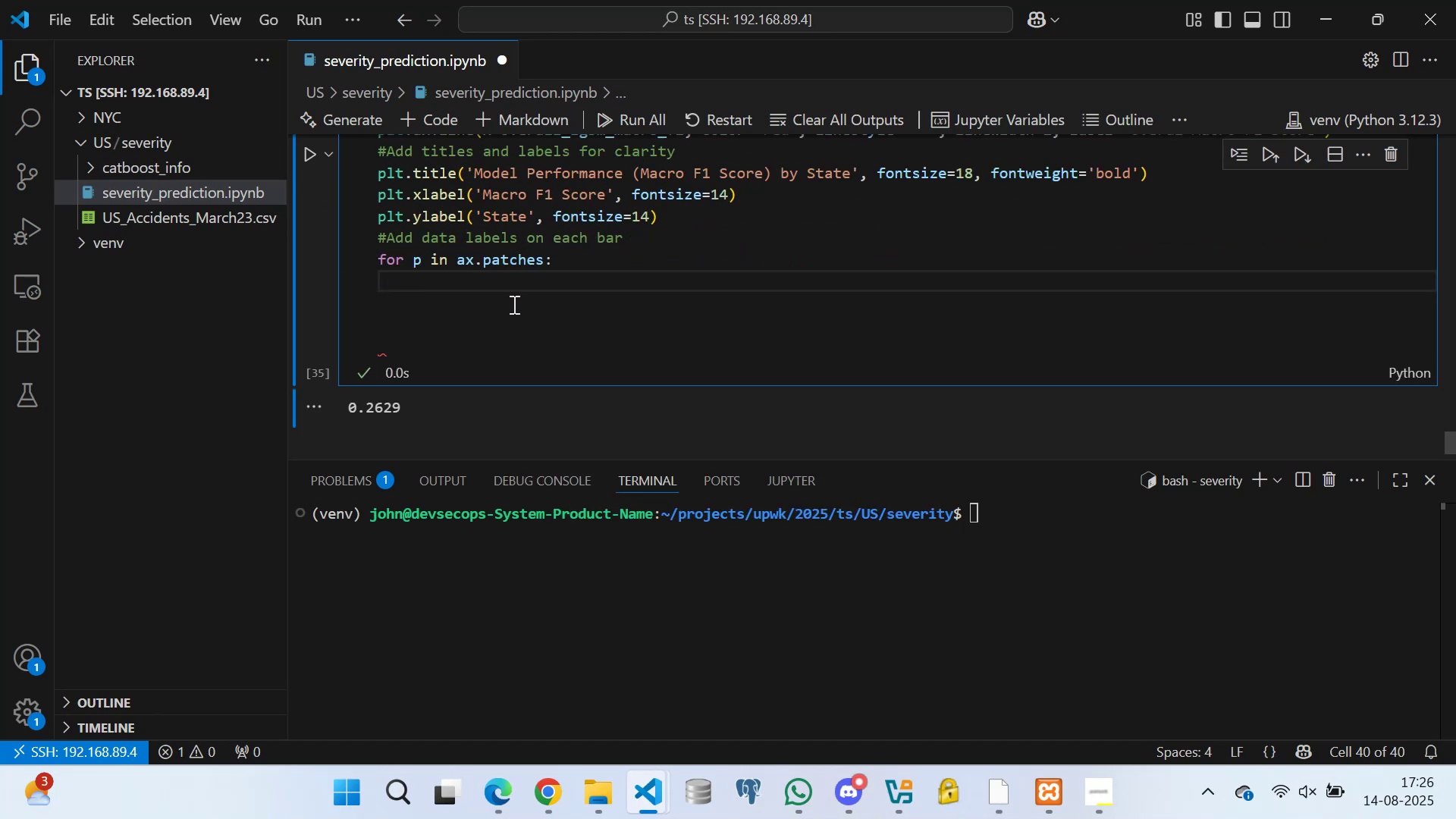 
type(ax.ann)
 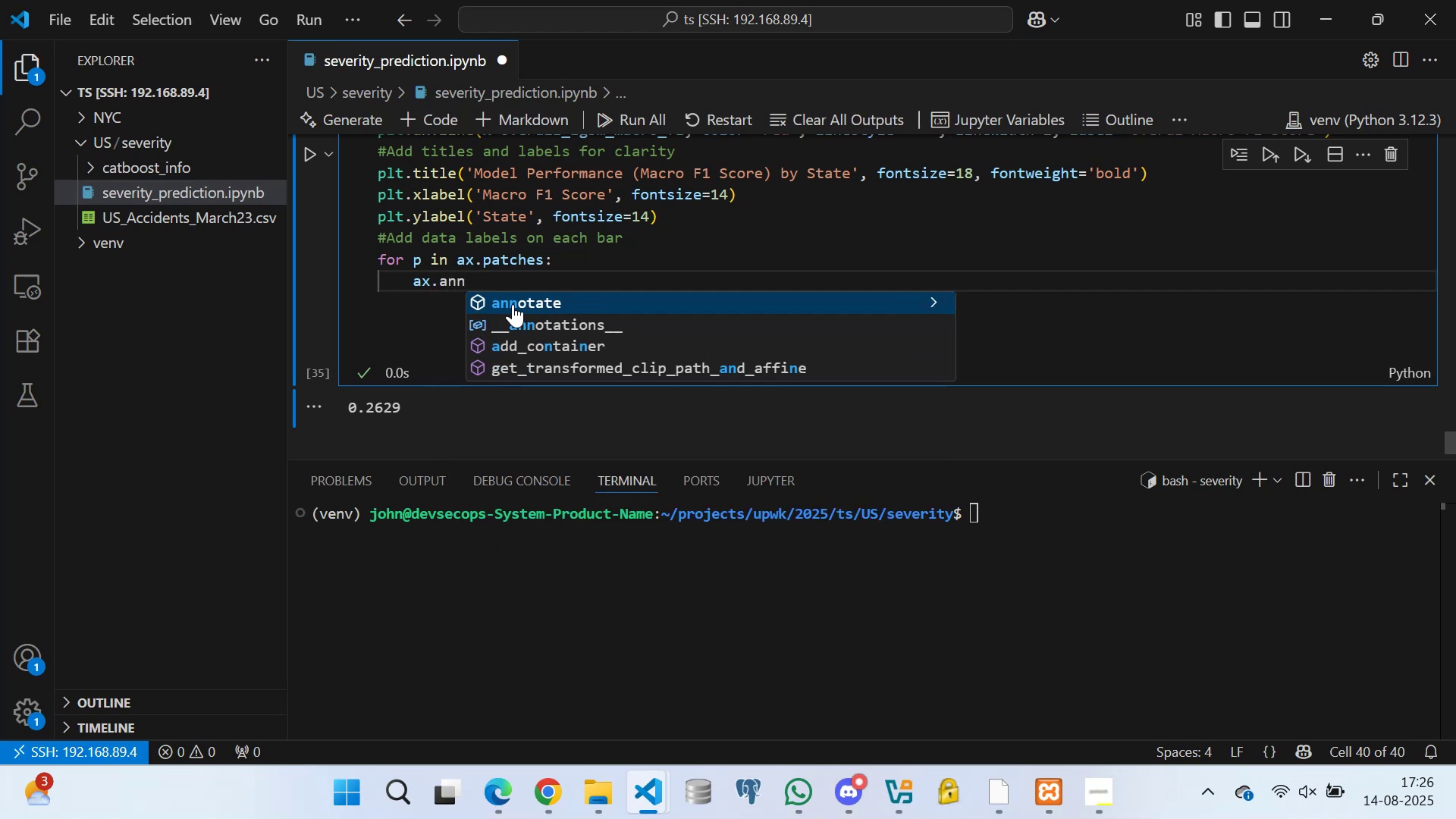 
left_click([513, 304])
 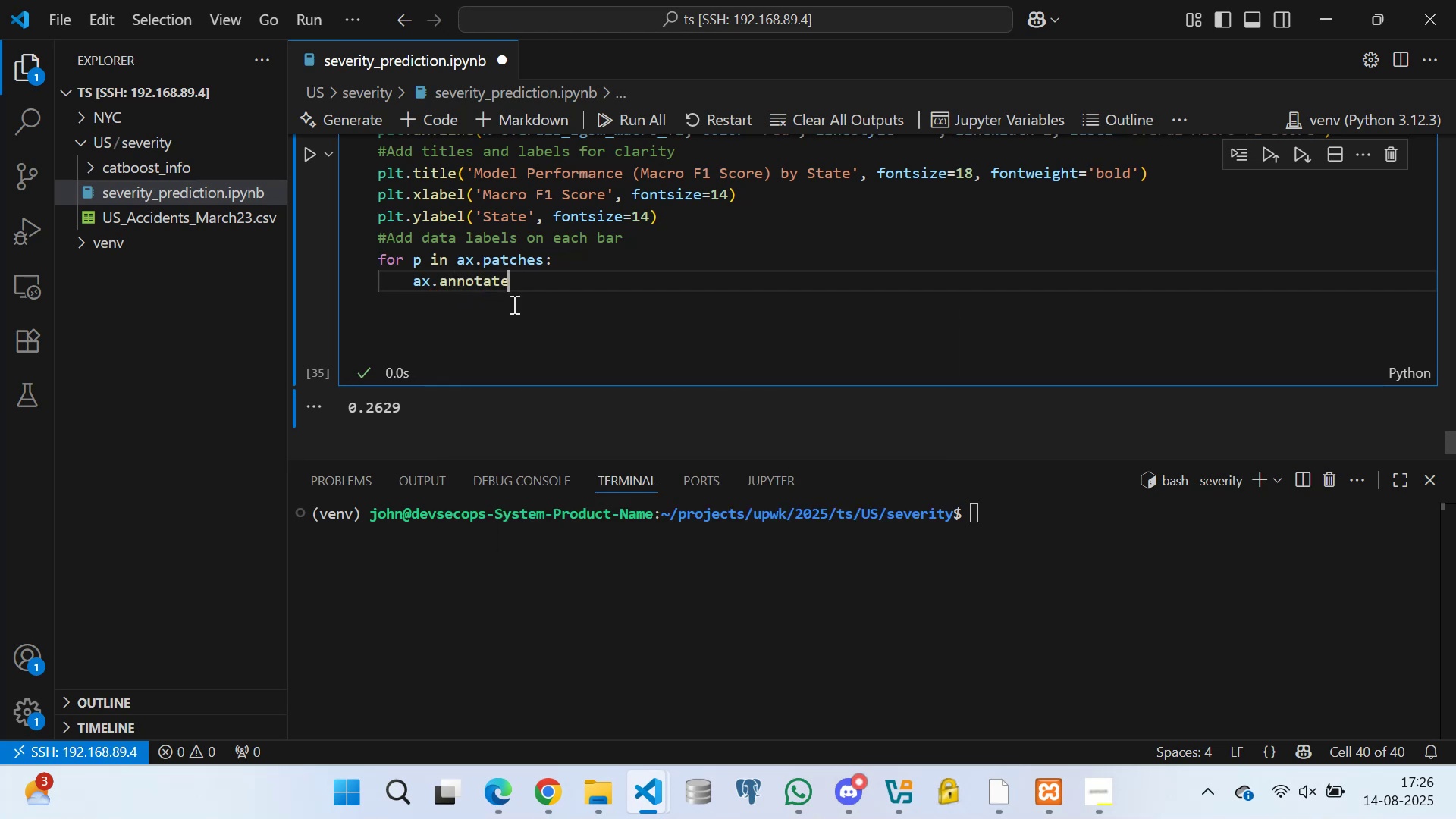 
type((f")
 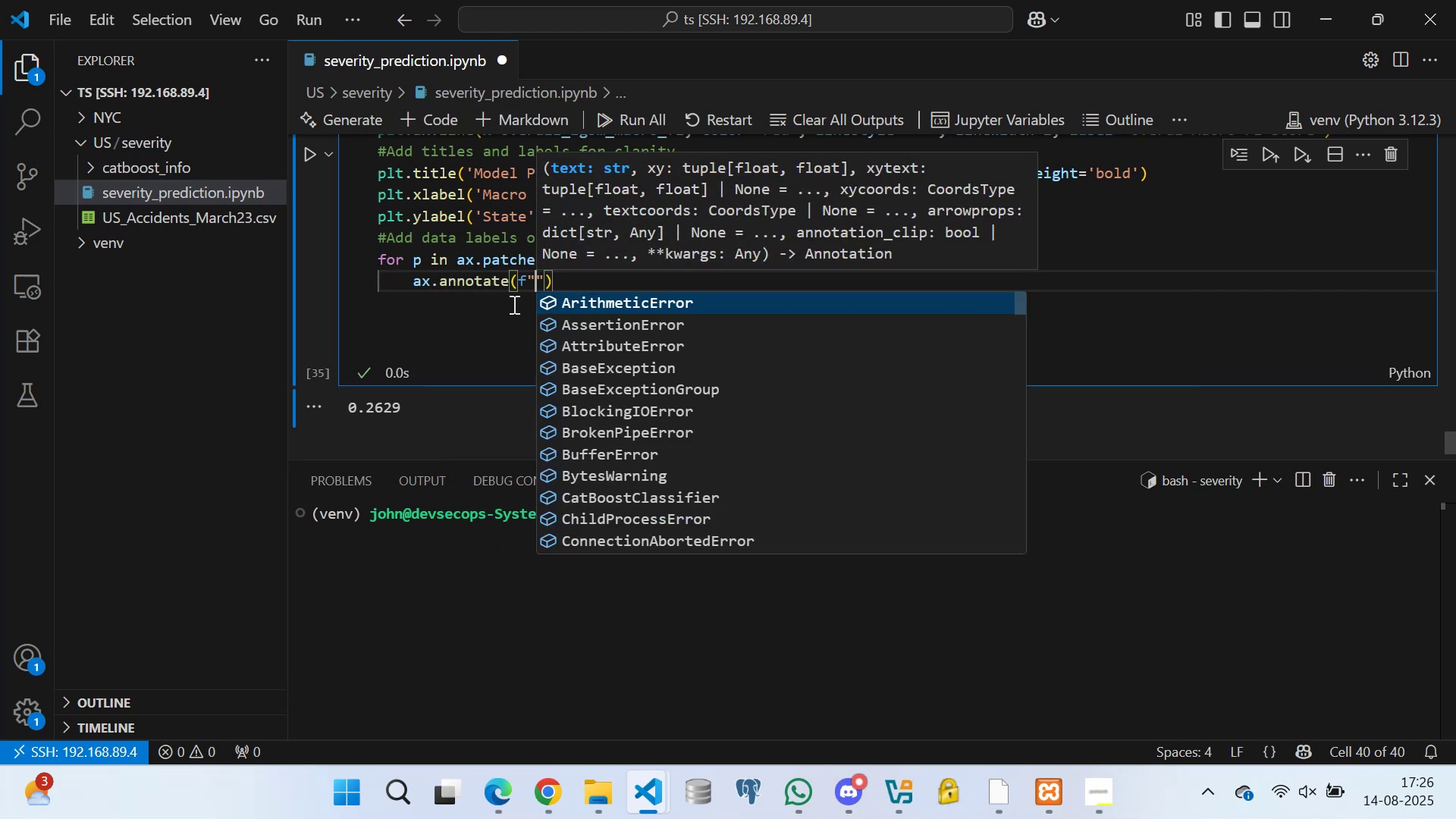 
type({p.get_w)
 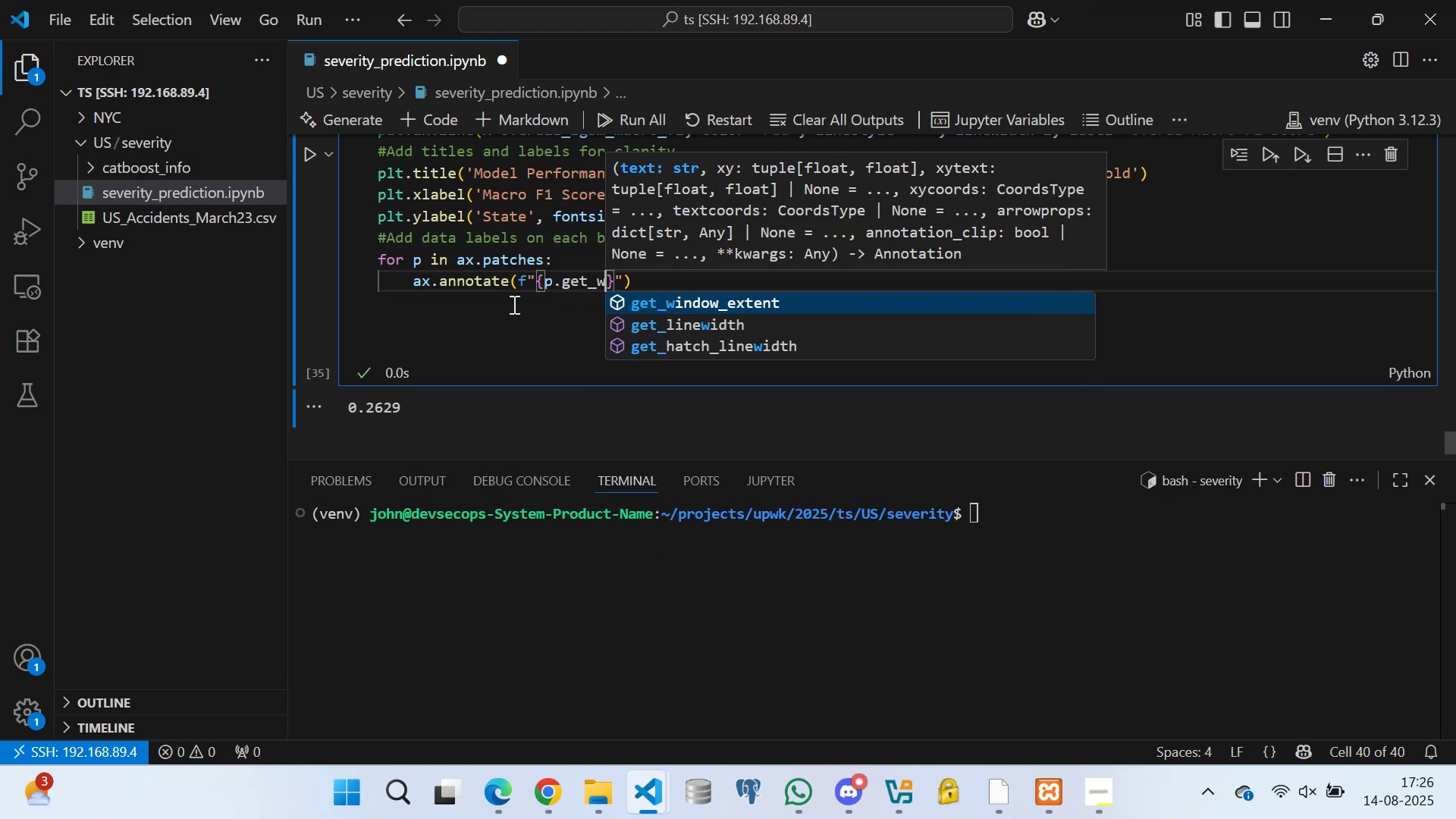 
wait(7.32)
 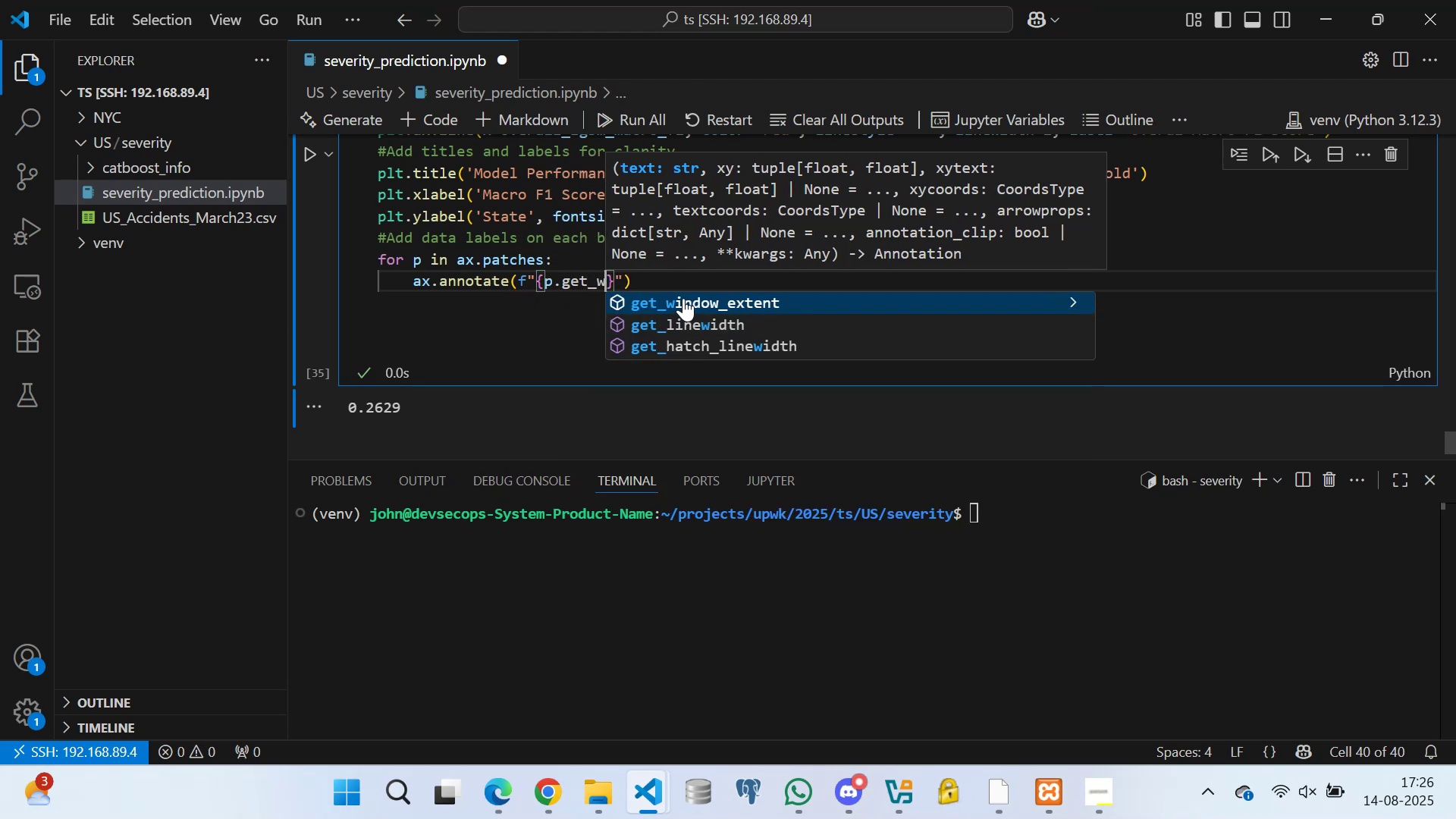 
type(idth)
 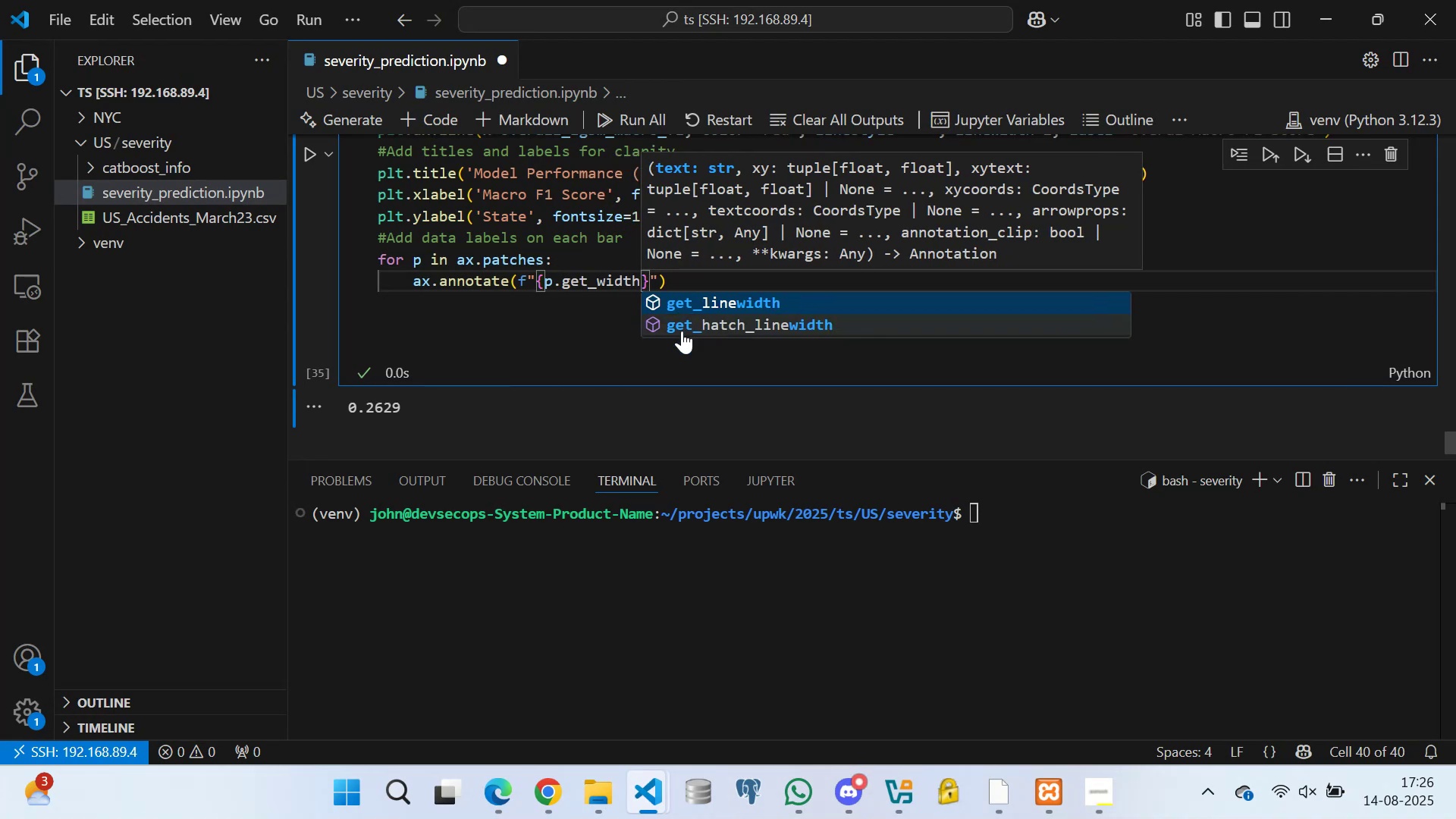 
wait(5.67)
 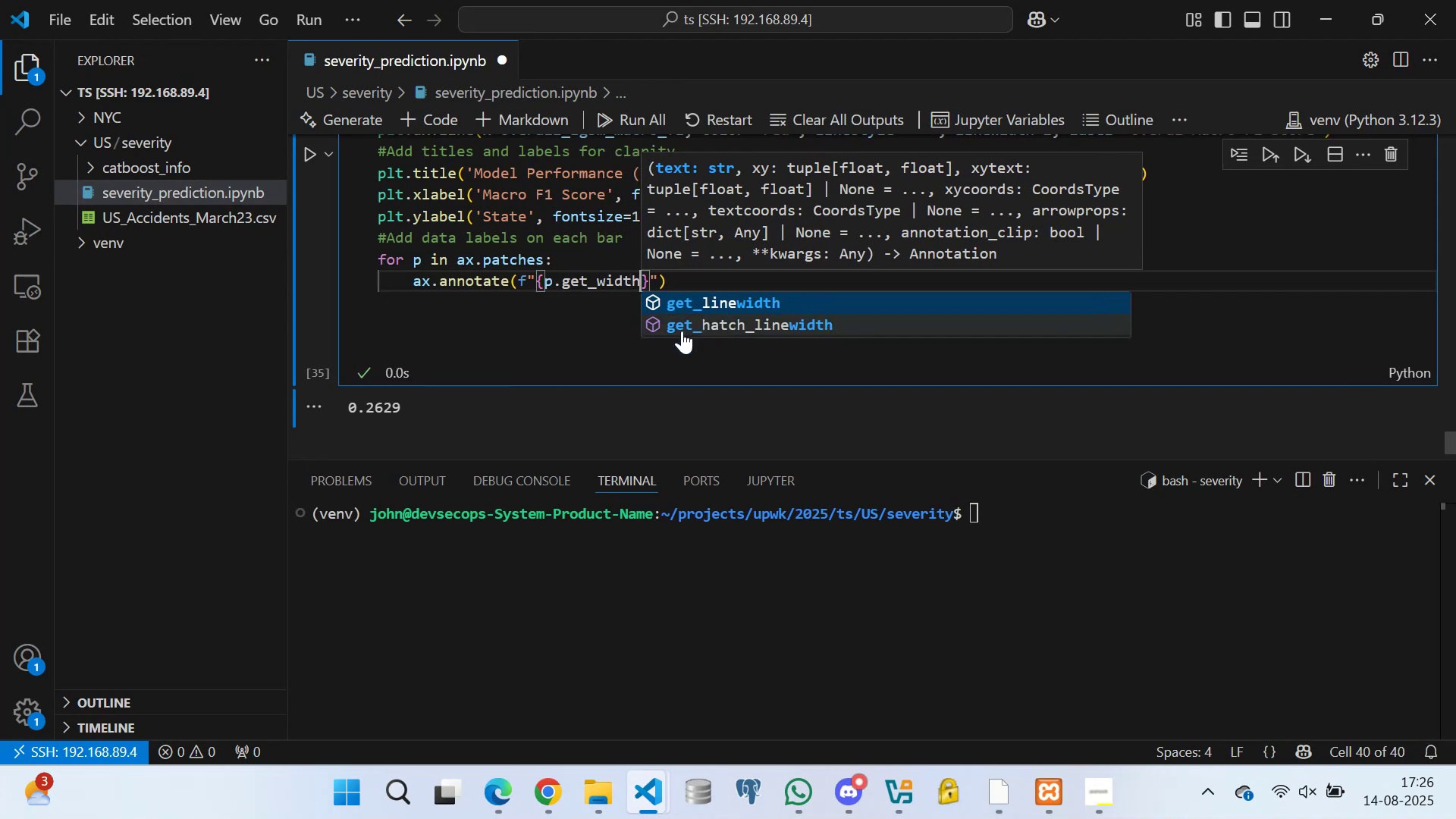 
key(Shift+9)
 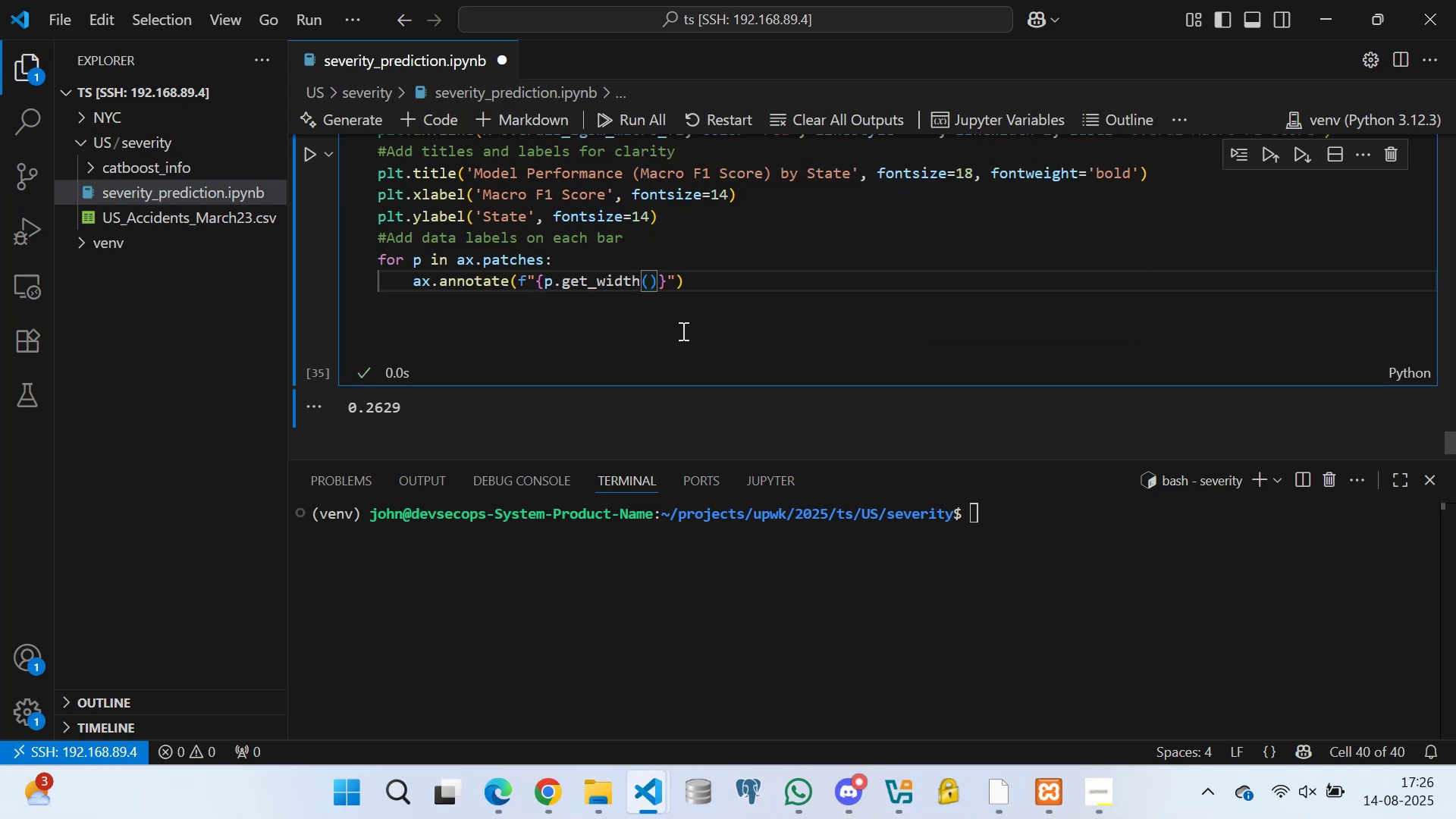 
key(ArrowRight)
 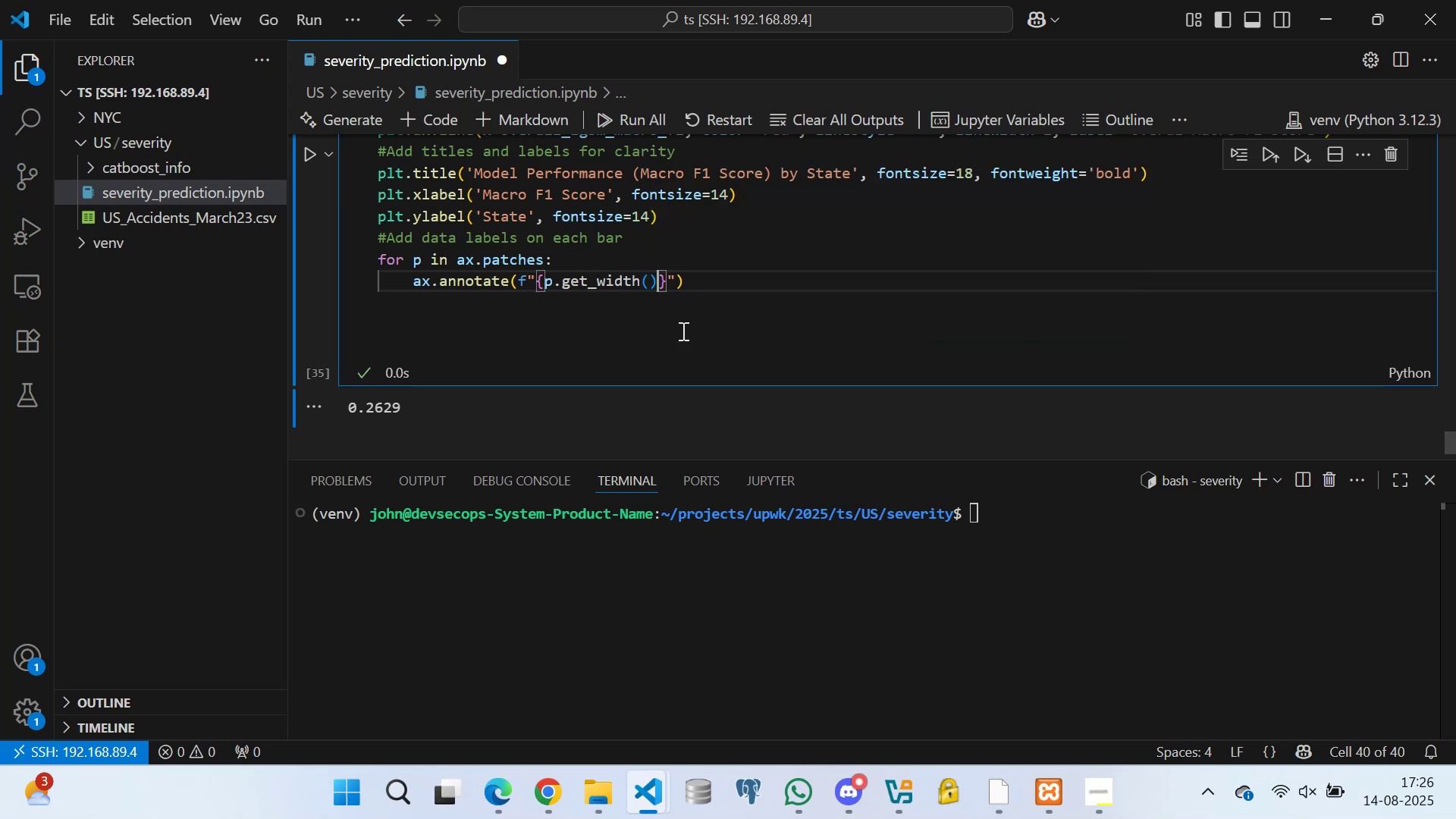 
type(:.3f)
 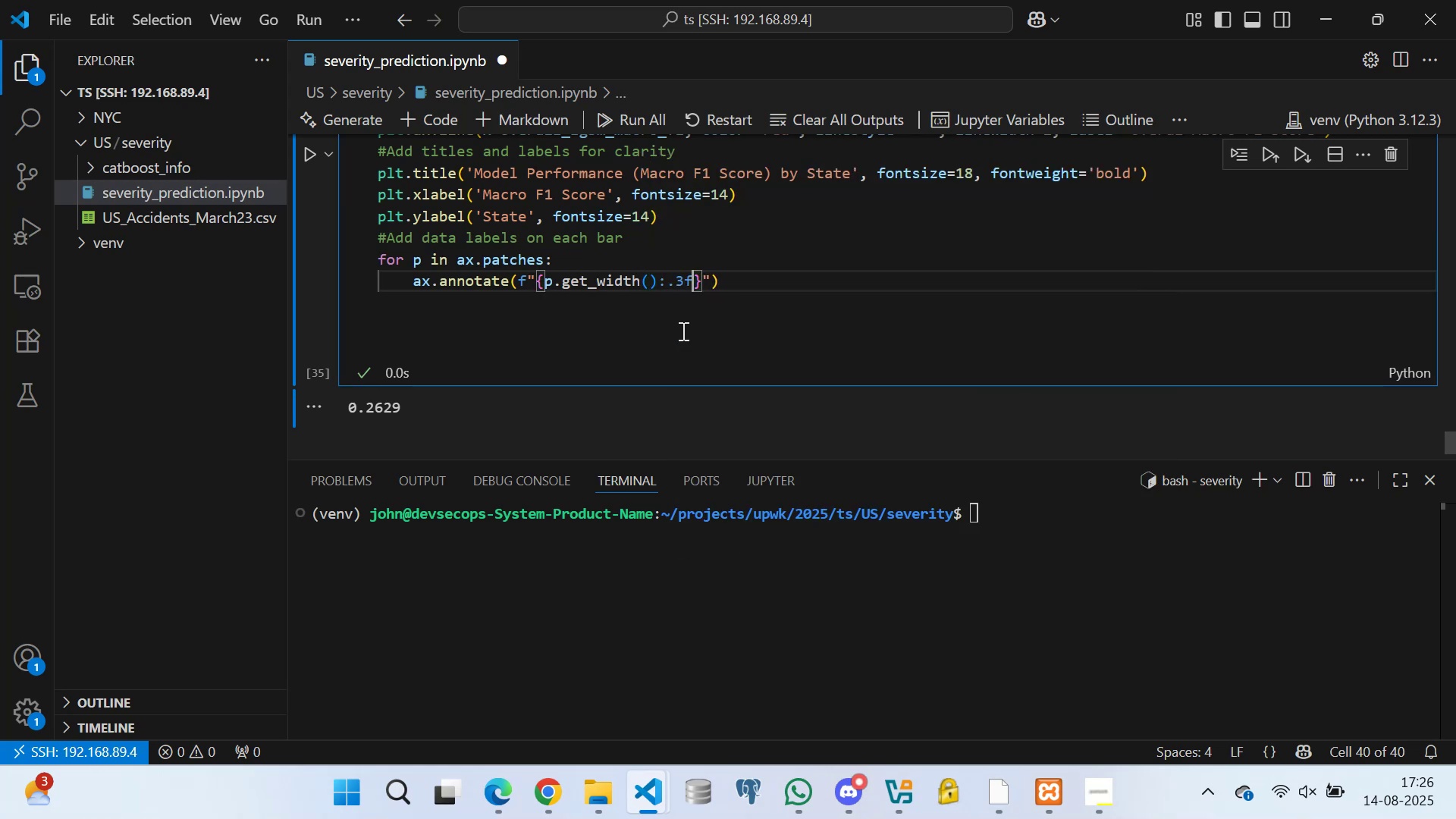 
key(ArrowRight)
 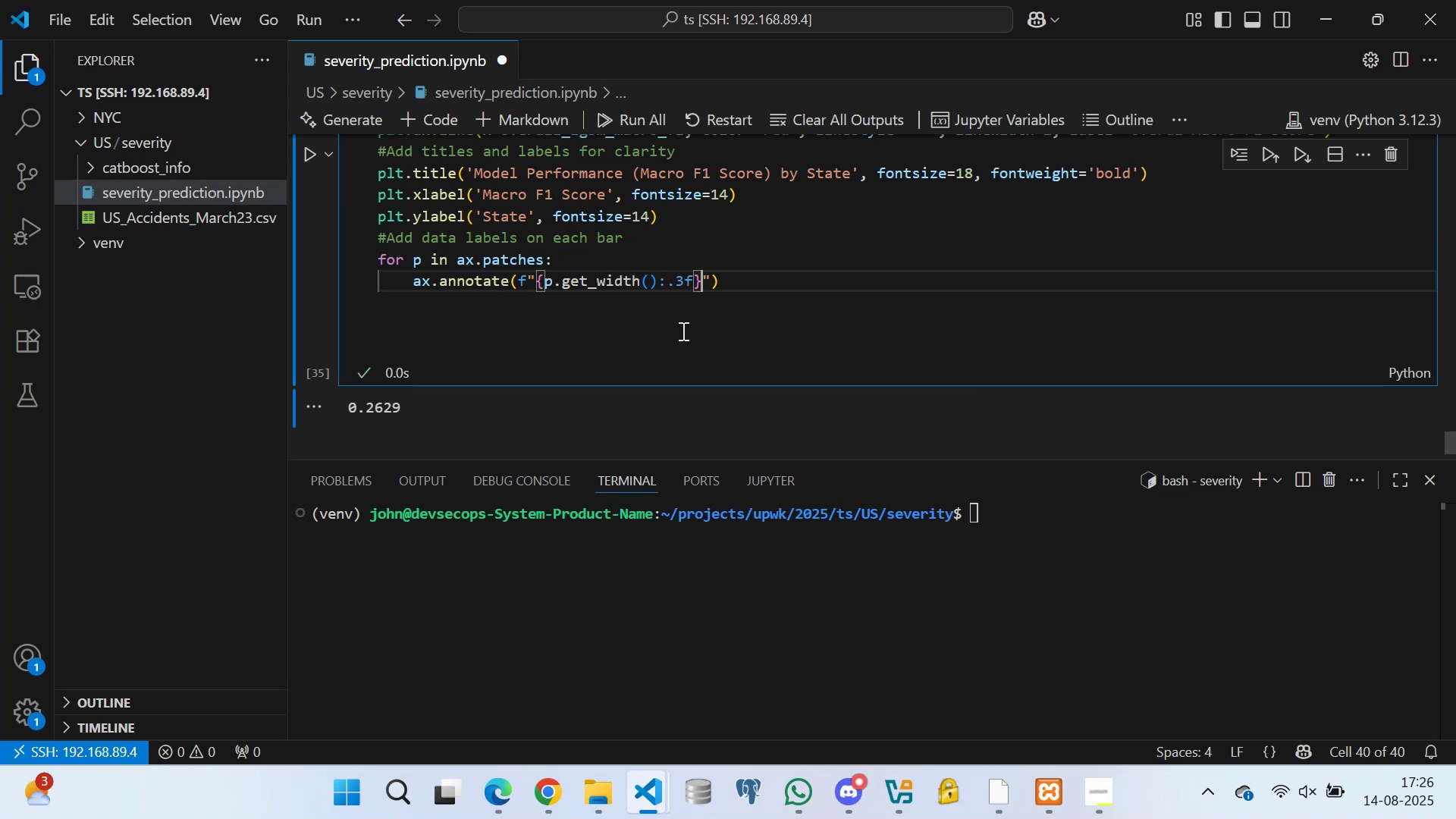 
wait(8.58)
 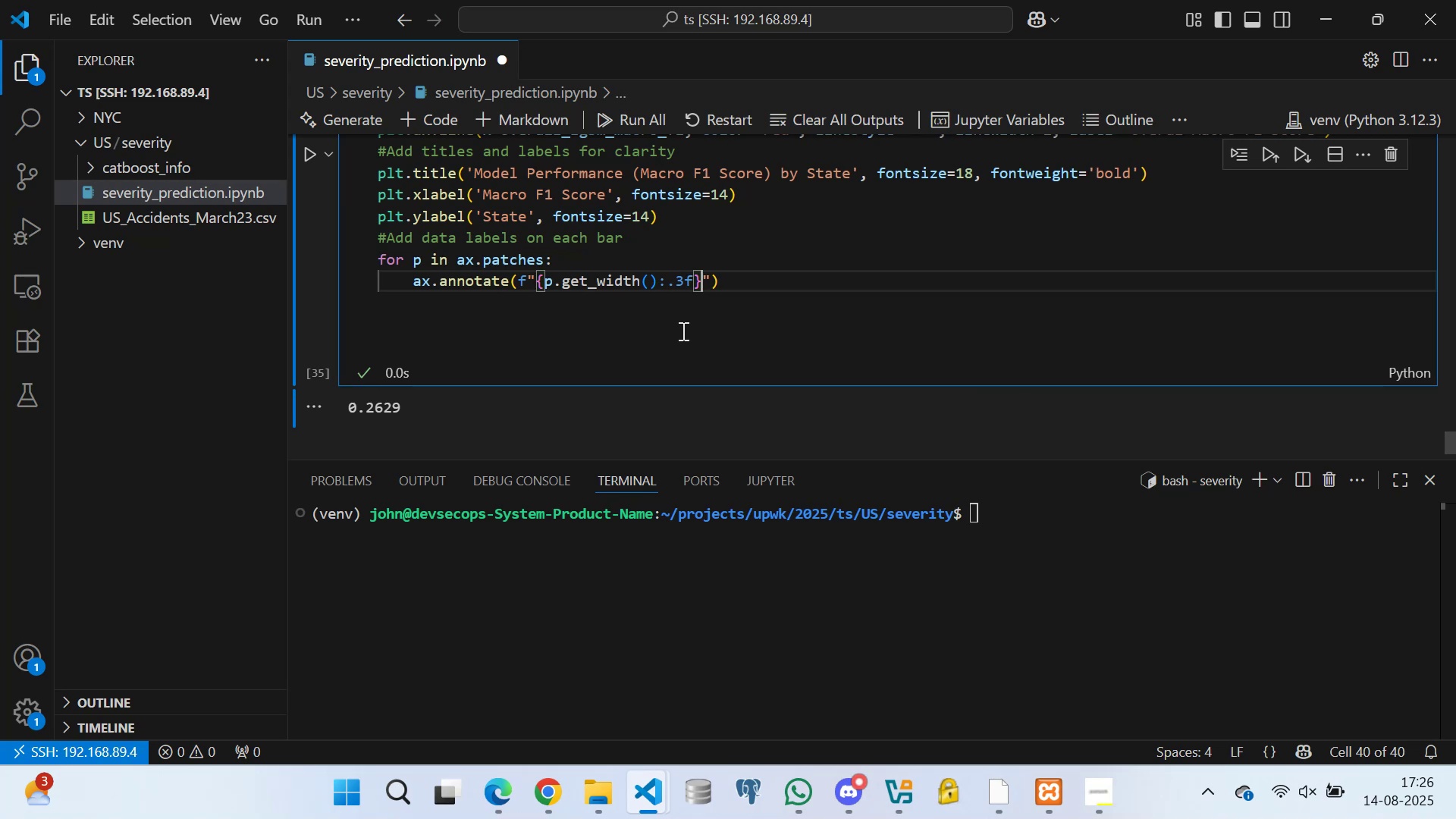 
key(ArrowRight)
 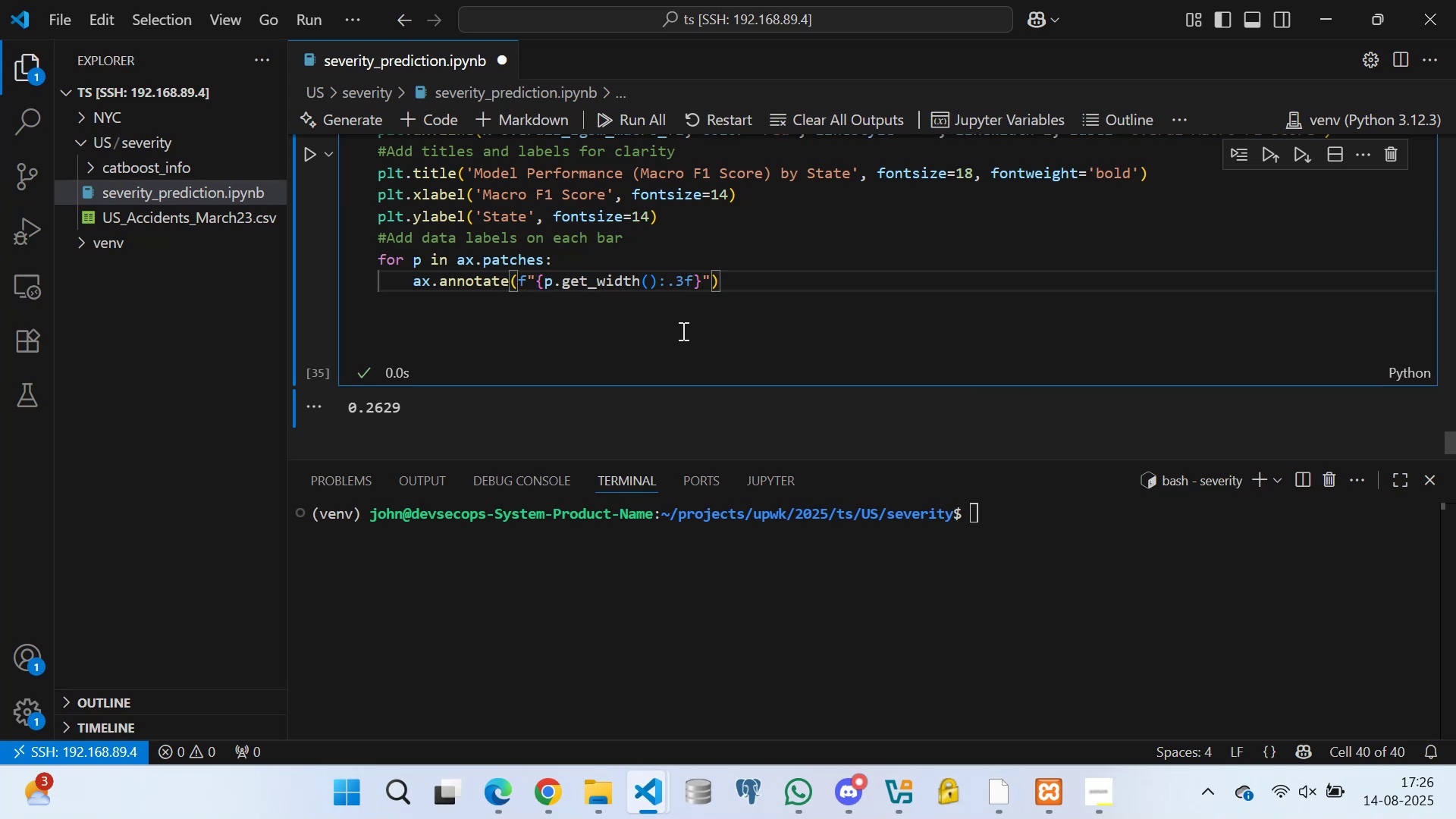 
key(Comma)
 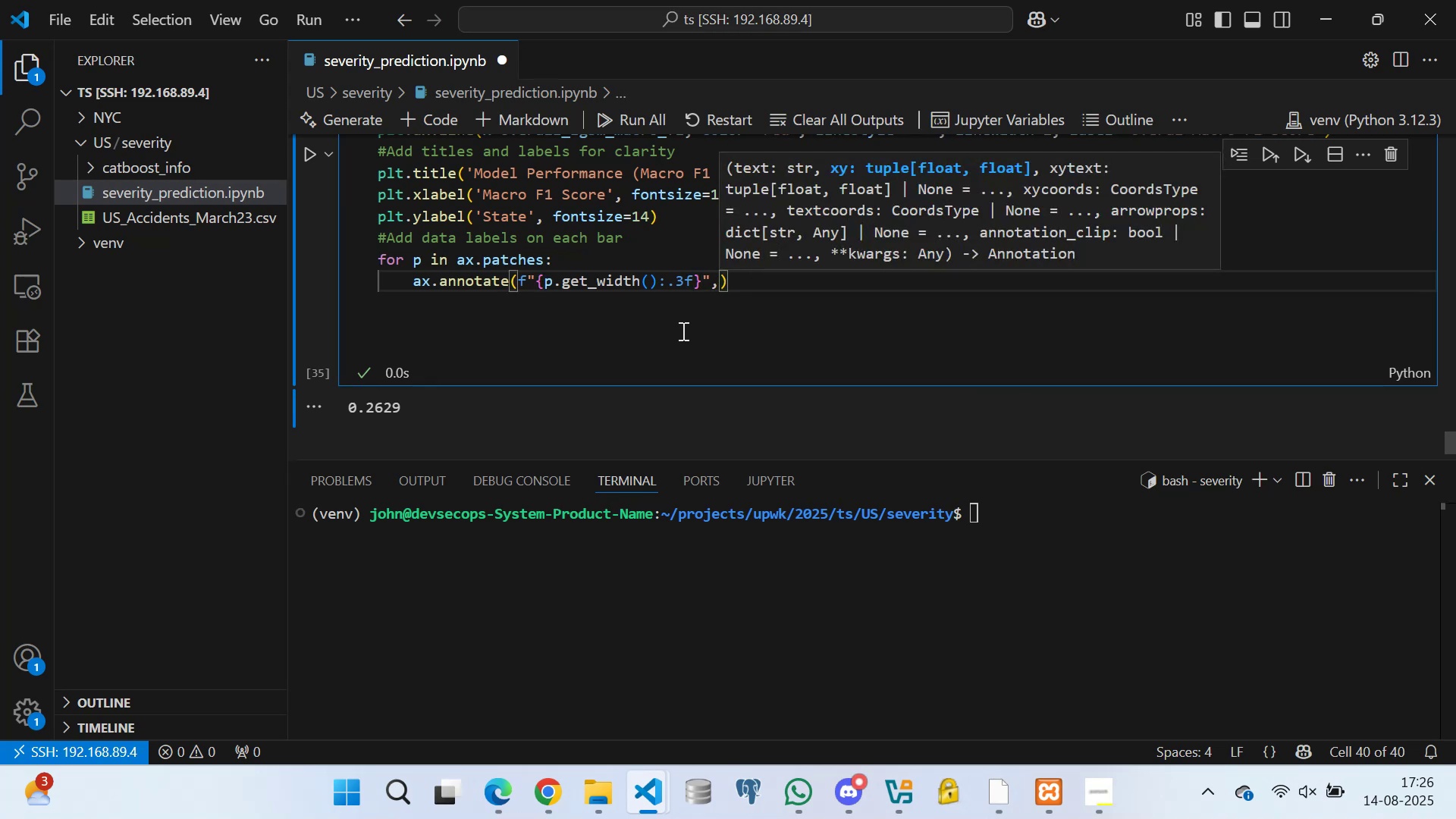 
key(Enter)
 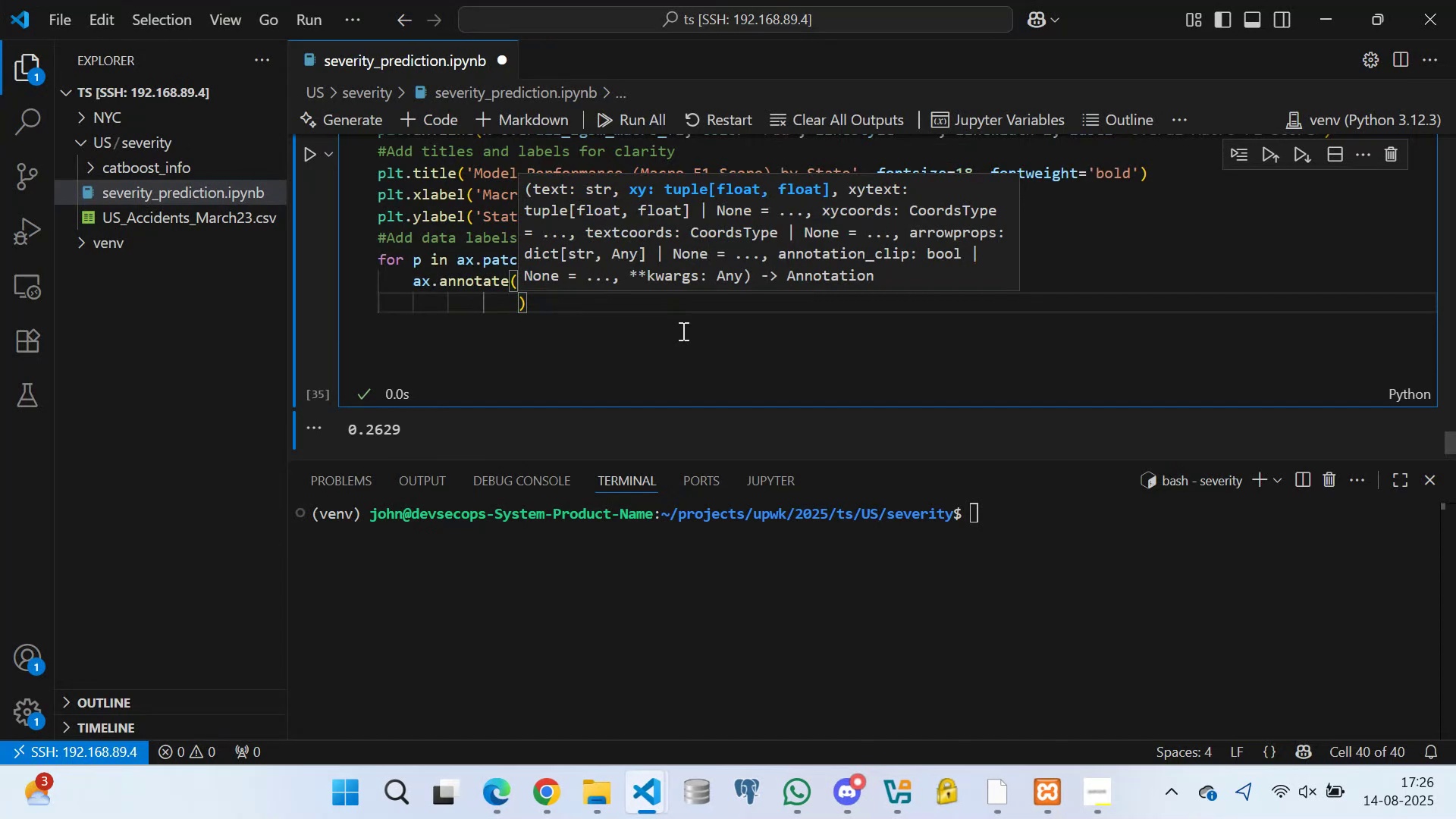 
type((p.get)
 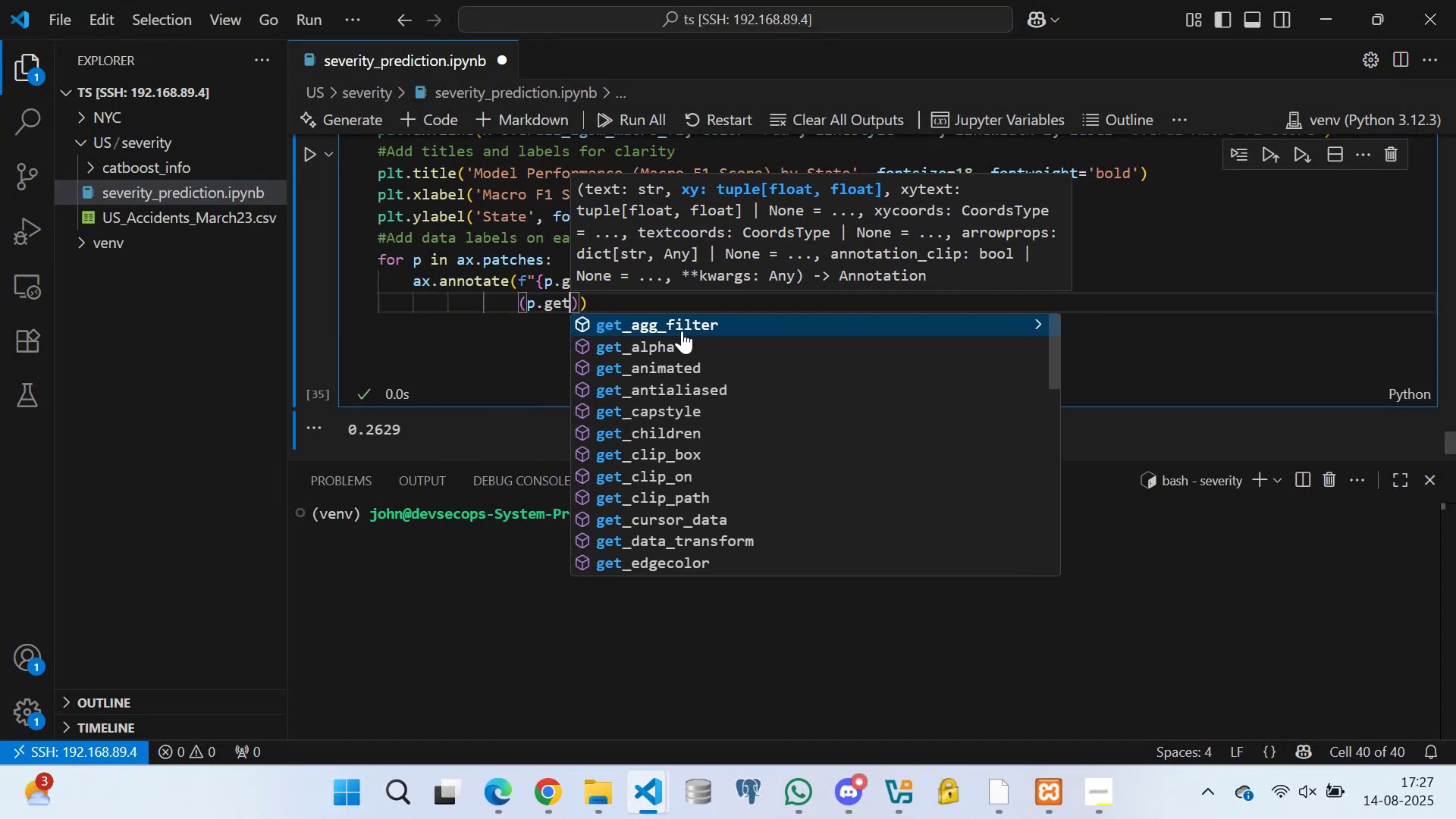 
type(_width()
 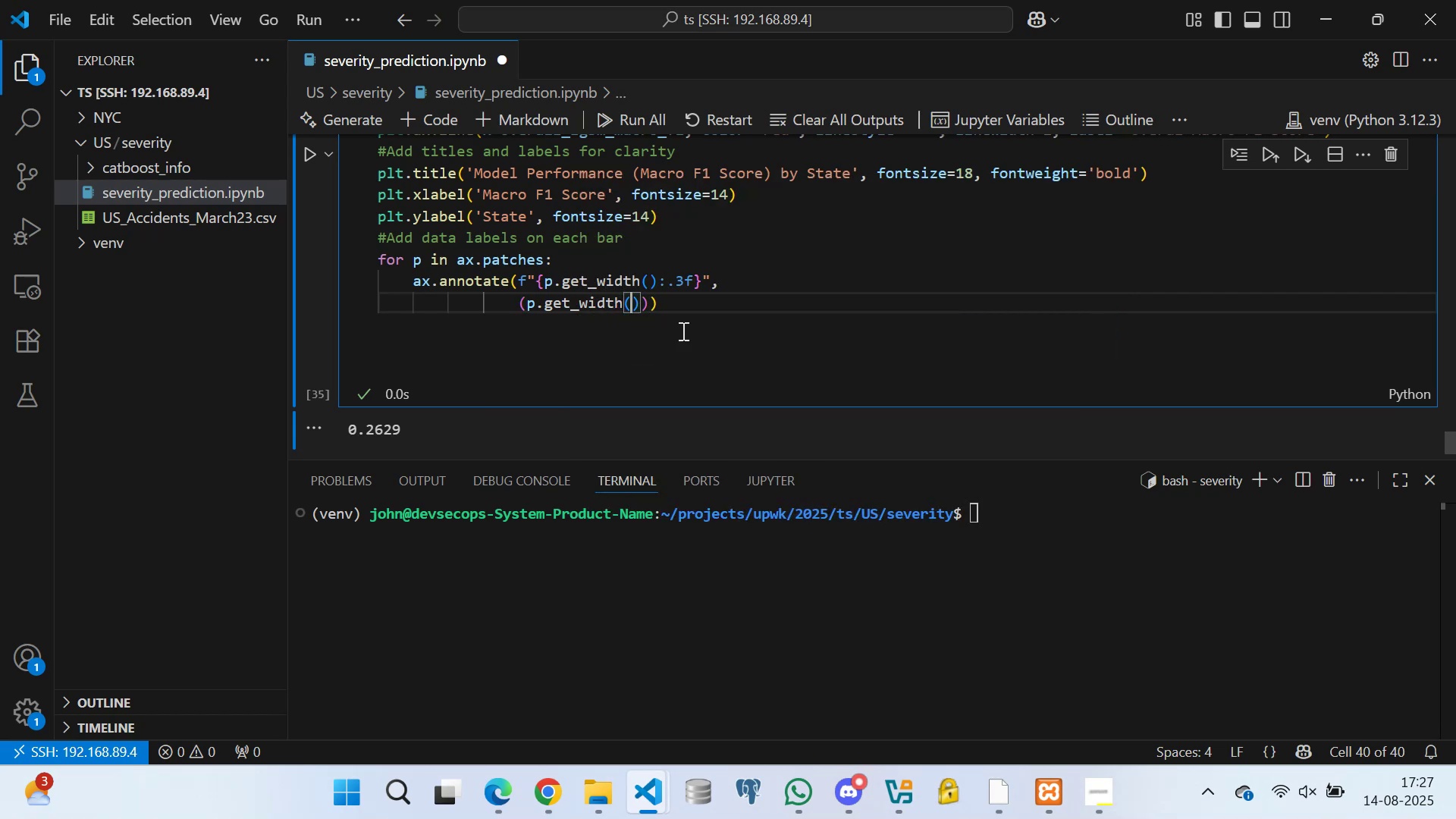 
key(ArrowRight)
 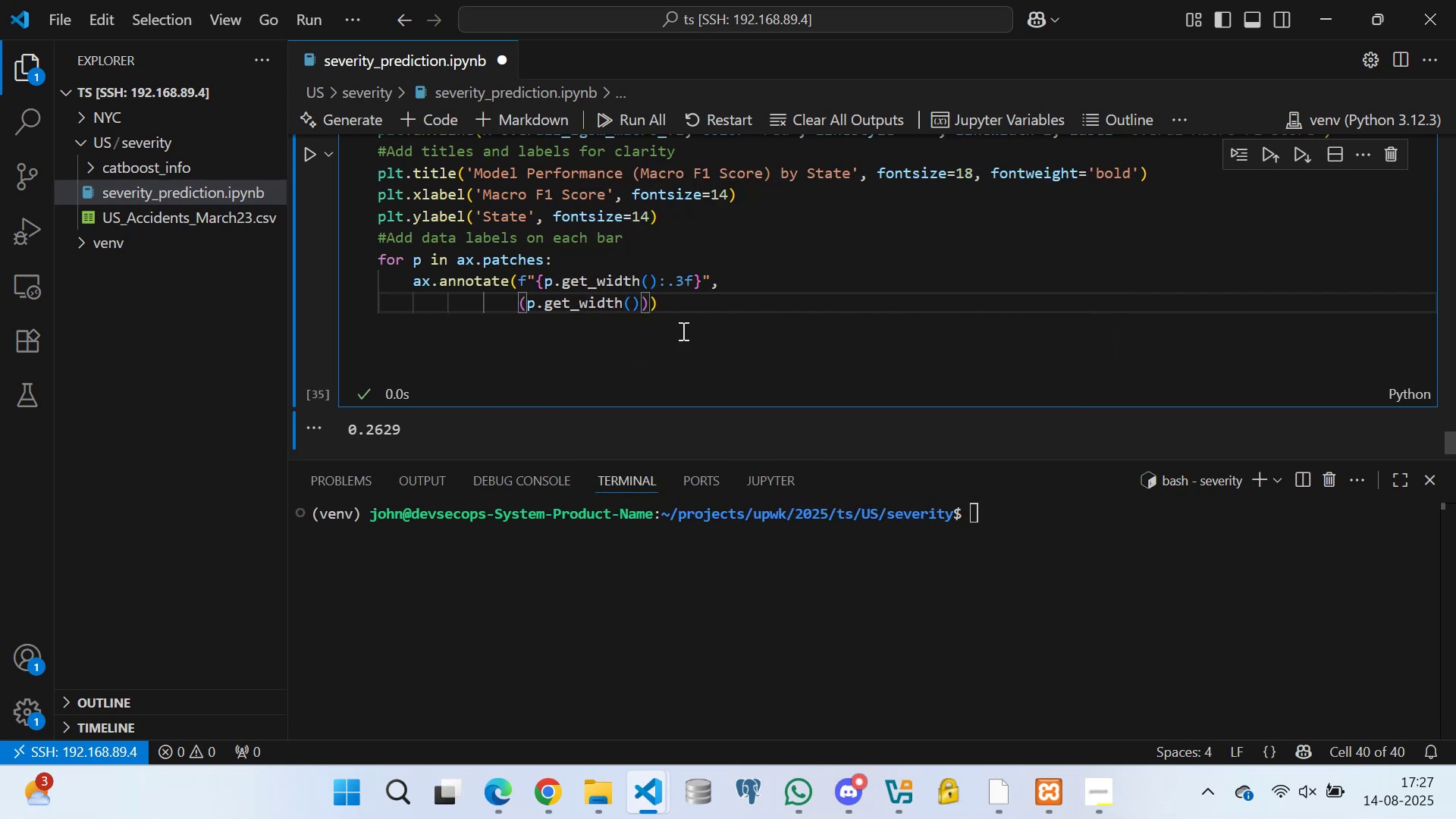 
type(, p.get_y()
 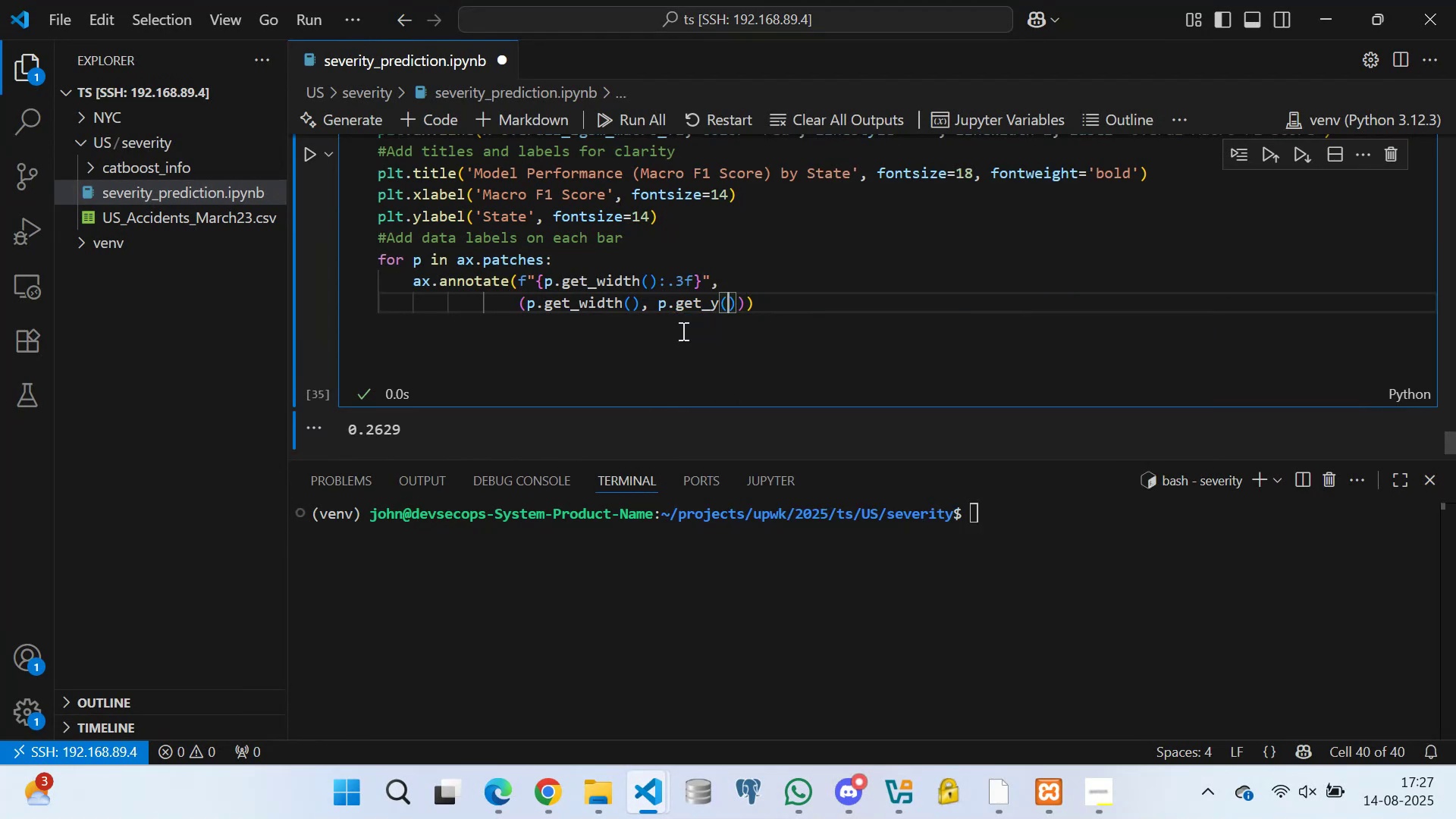 
key(ArrowRight)
 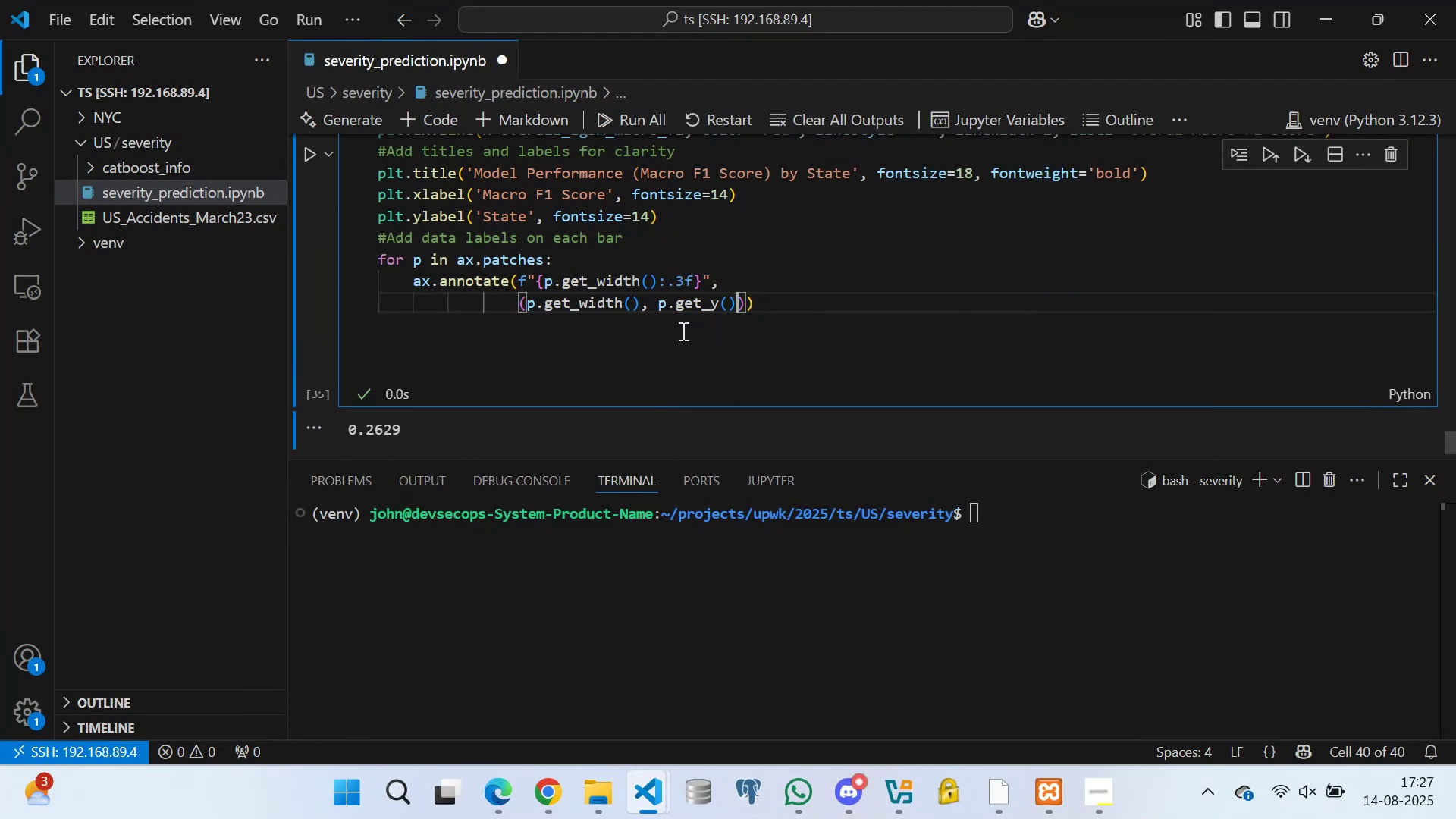 
type(+)
key(Backspace)
type( + p.get_height()
 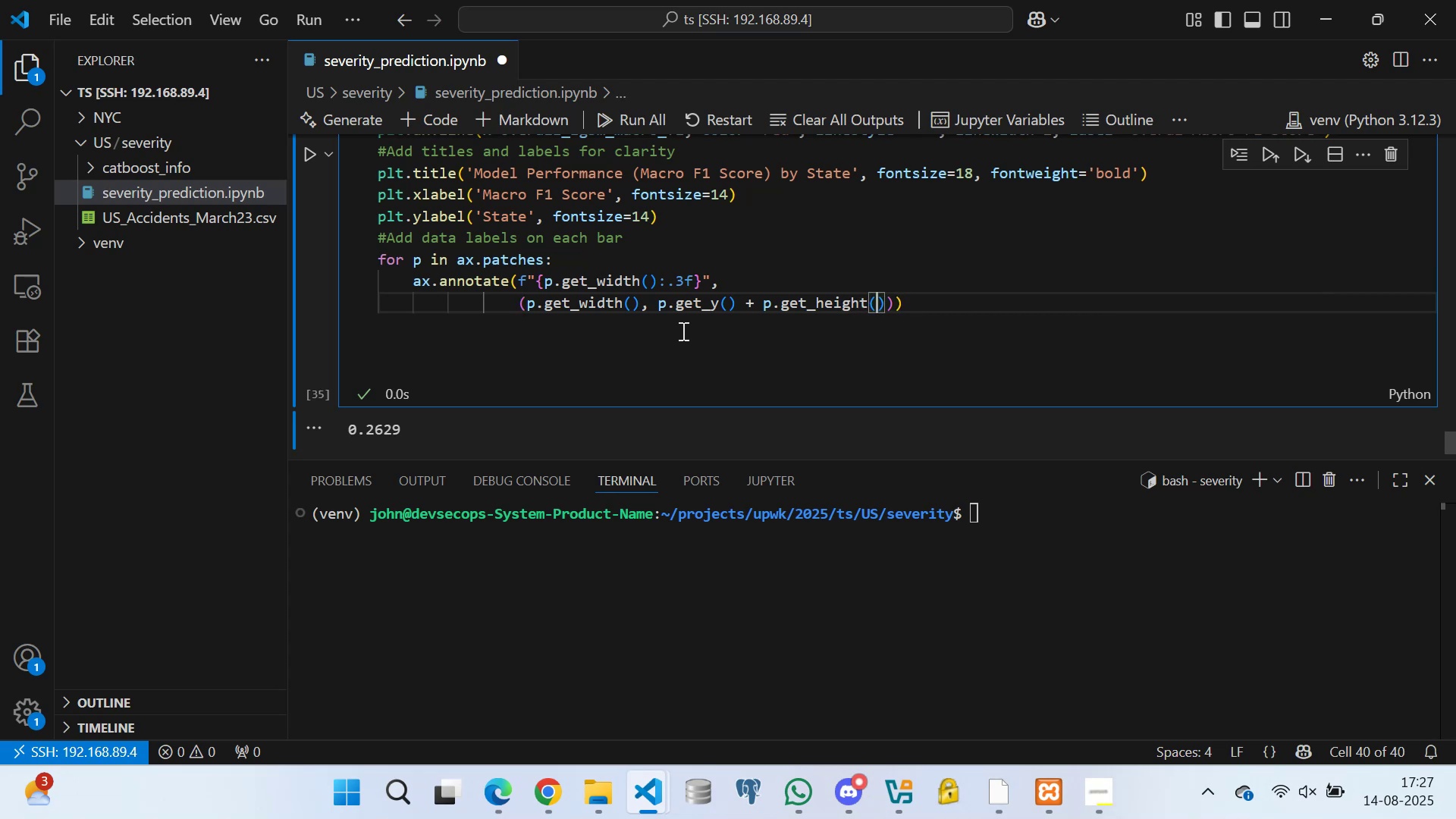 
key(ArrowRight)
 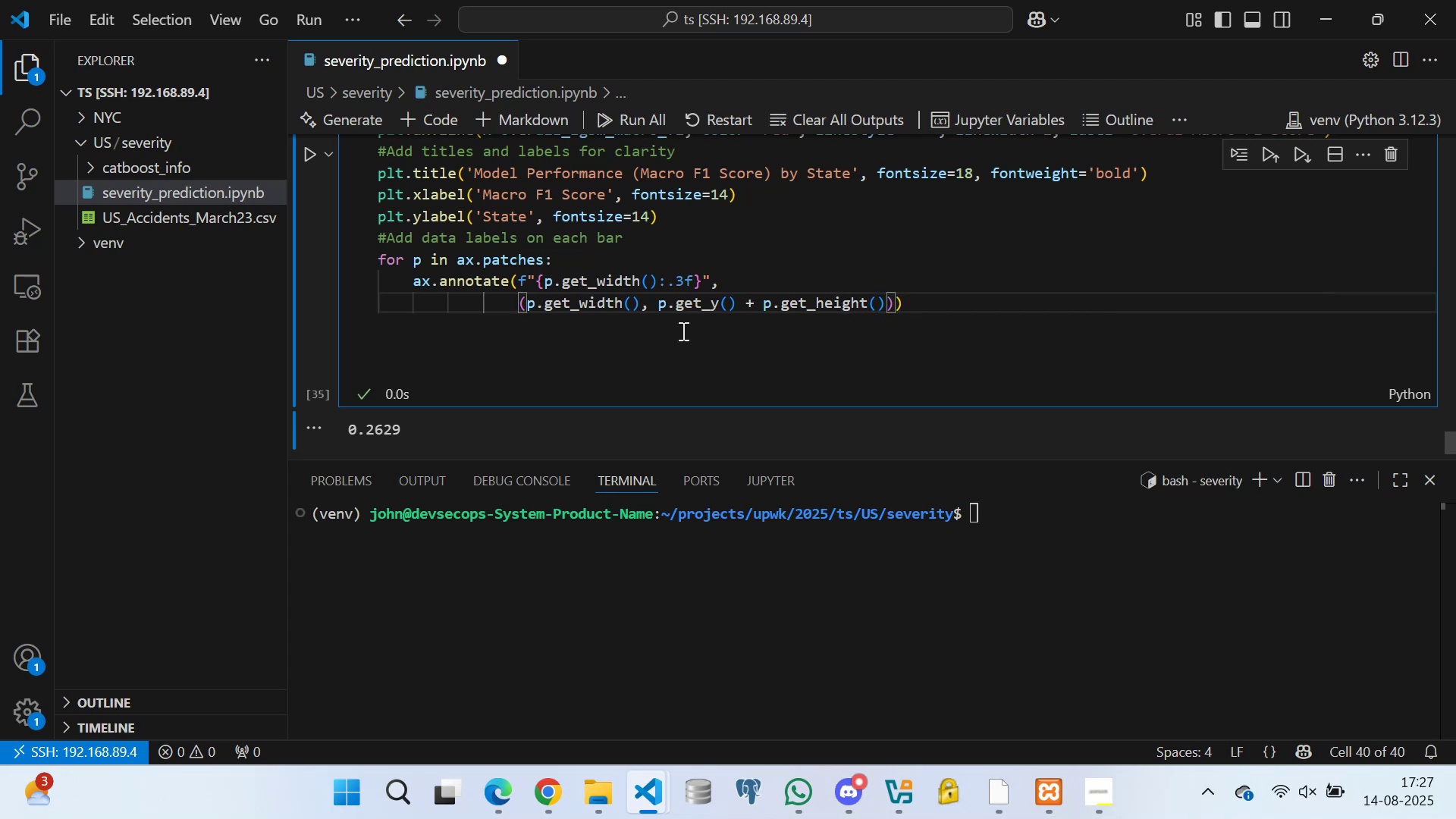 
key(Slash)
 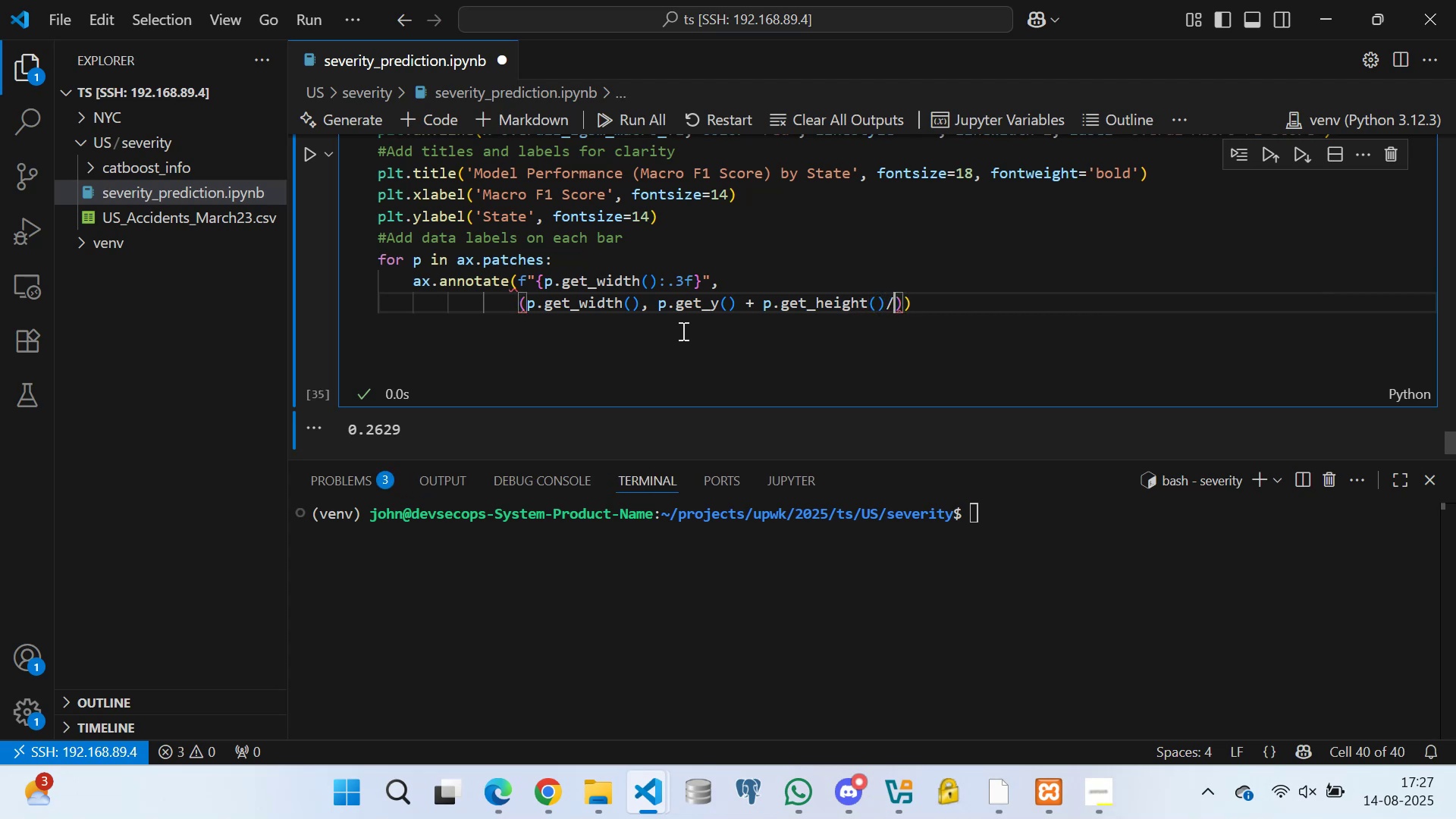 
key(2)
 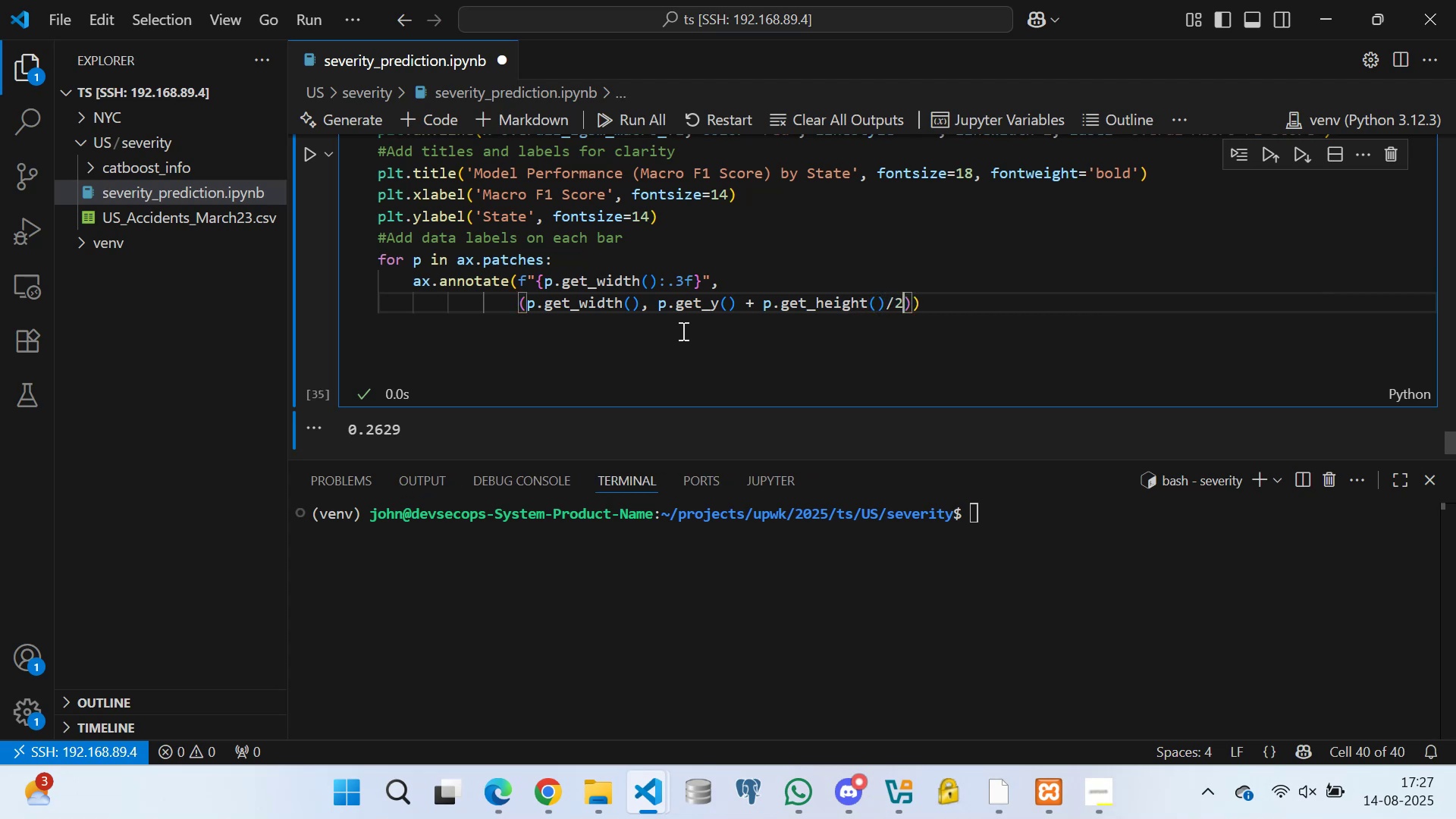 
key(Period)
 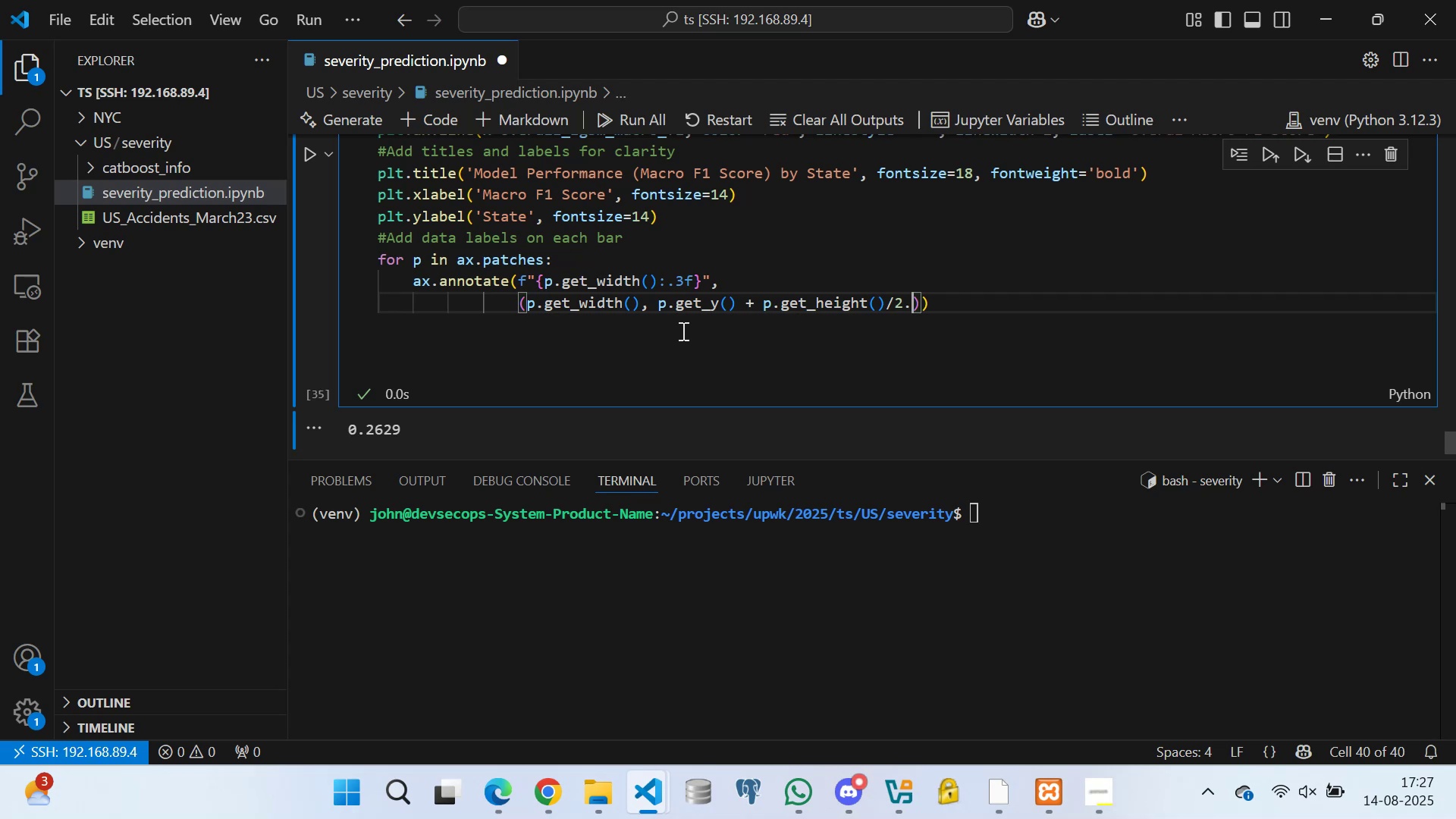 
key(ArrowRight)
 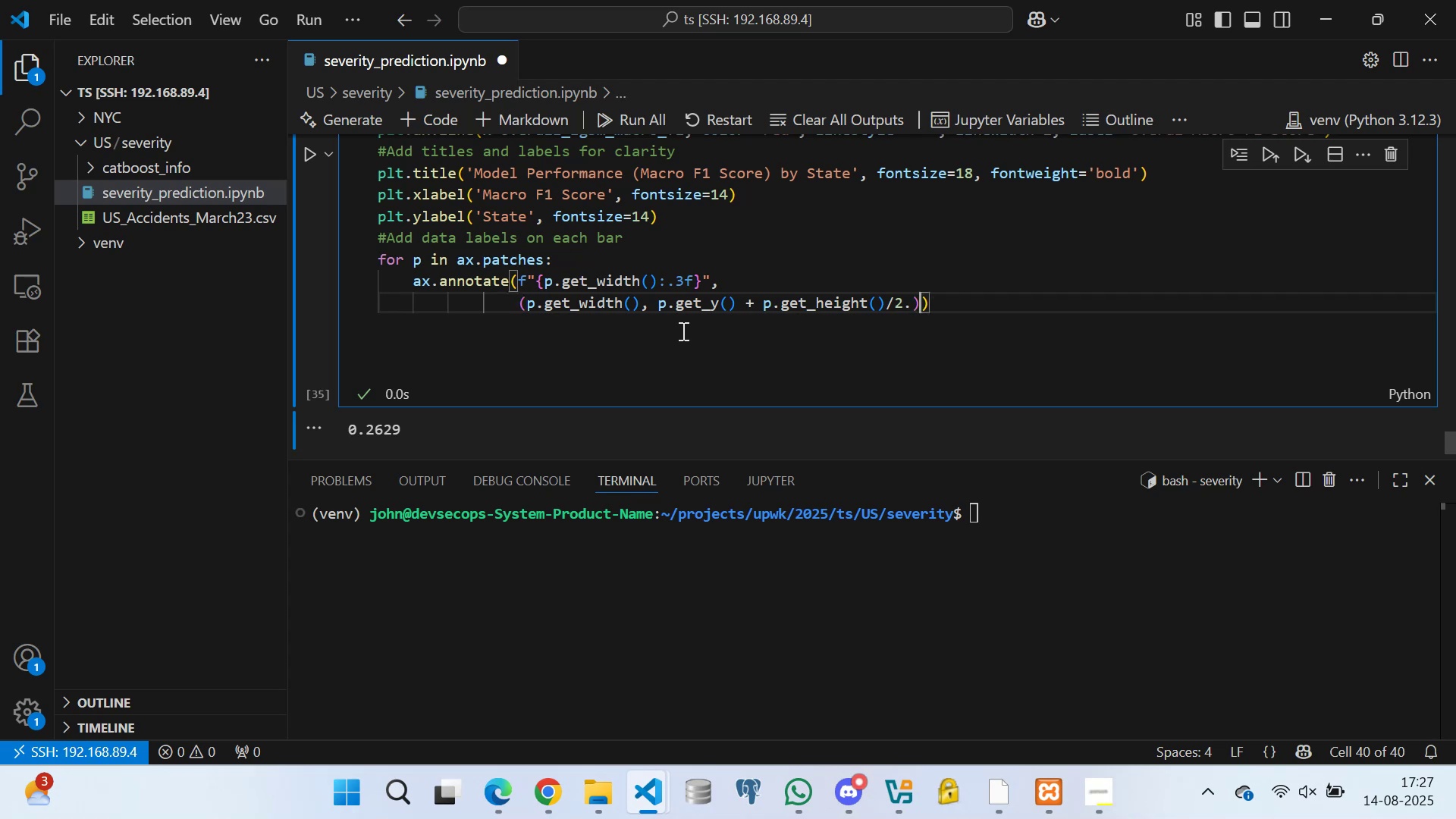 
key(Comma)
 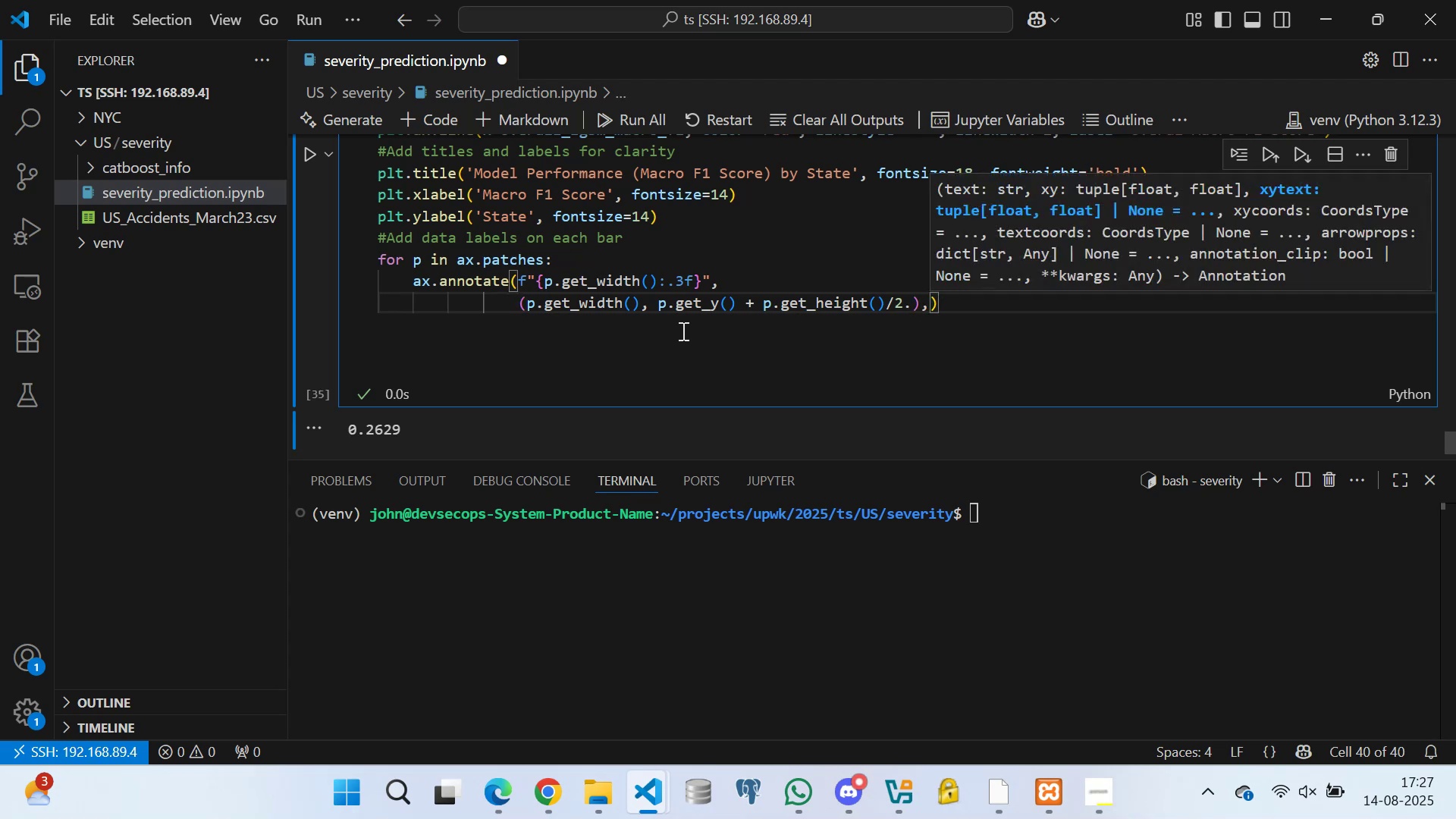 
key(Enter)
 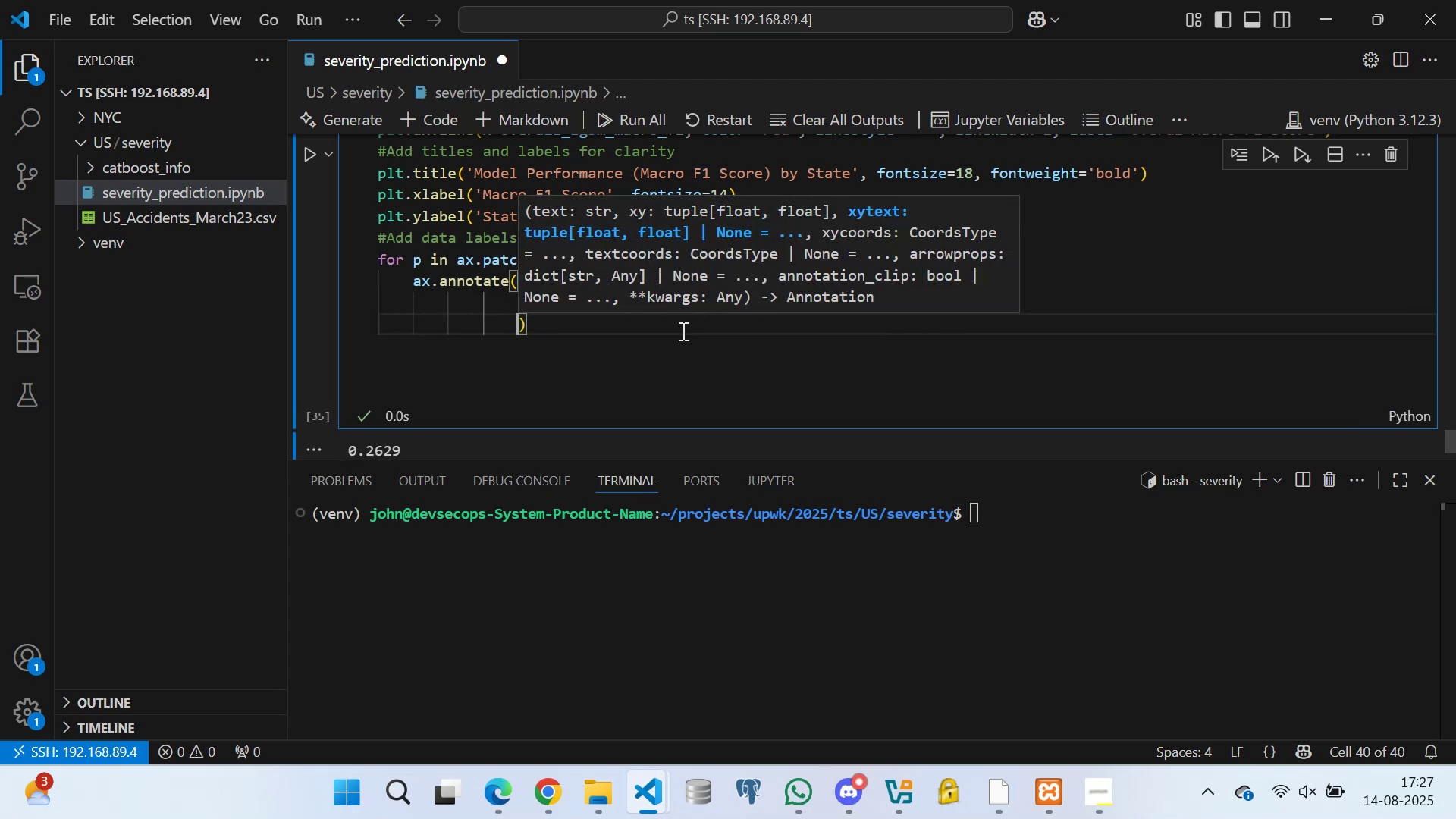 
type(ha='left)
 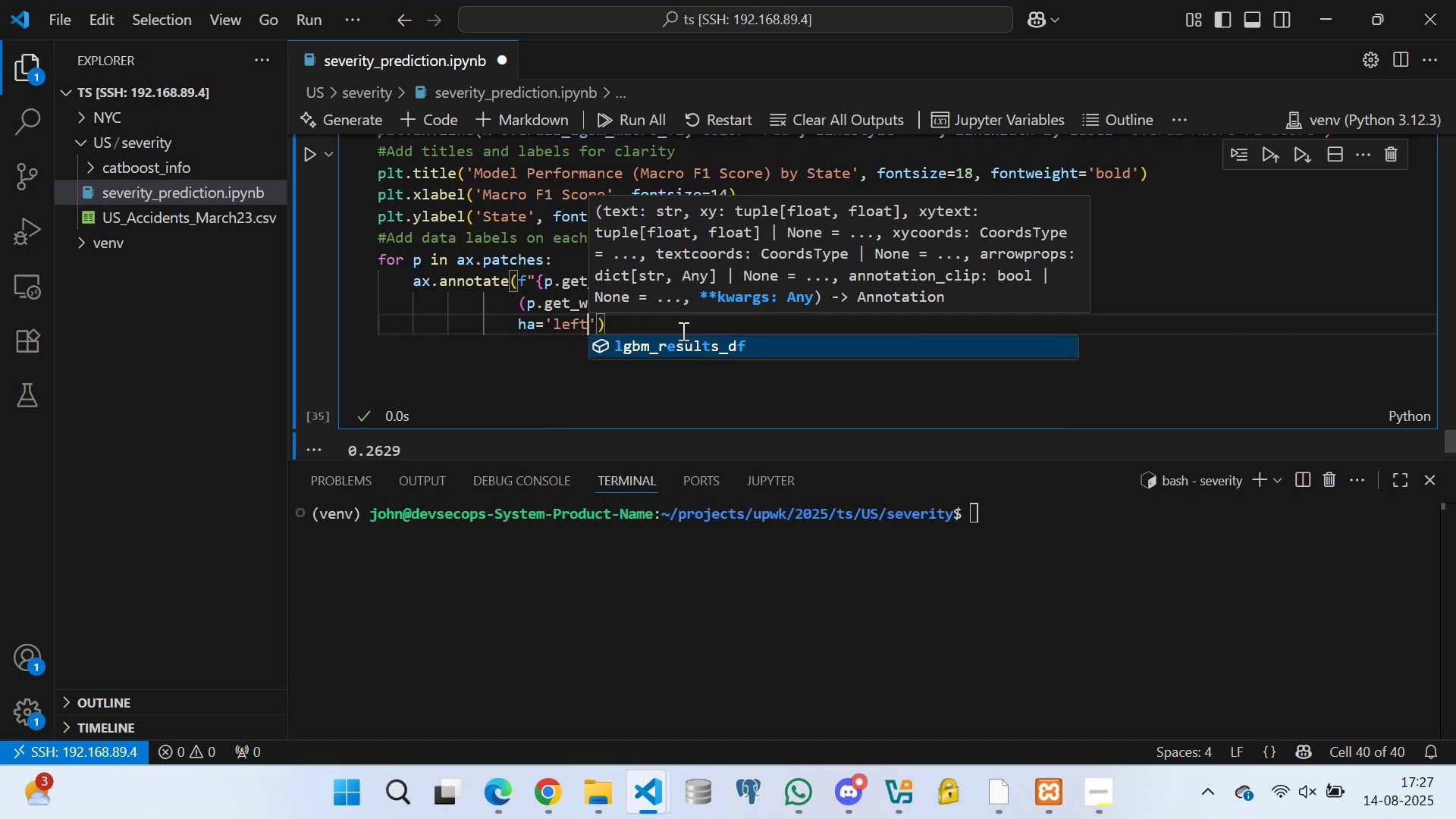 
key(ArrowRight)
 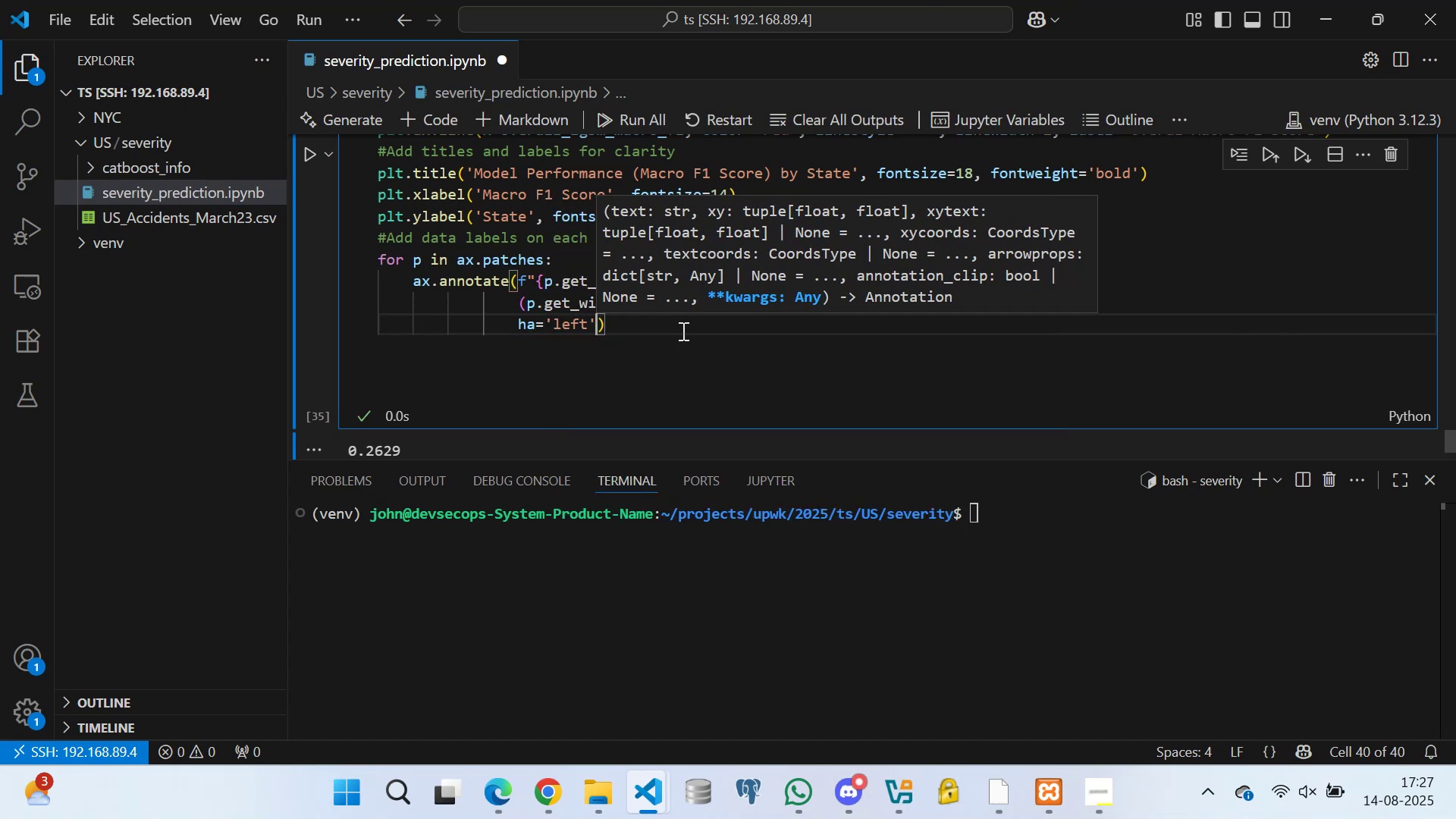 
type(, va='center)
 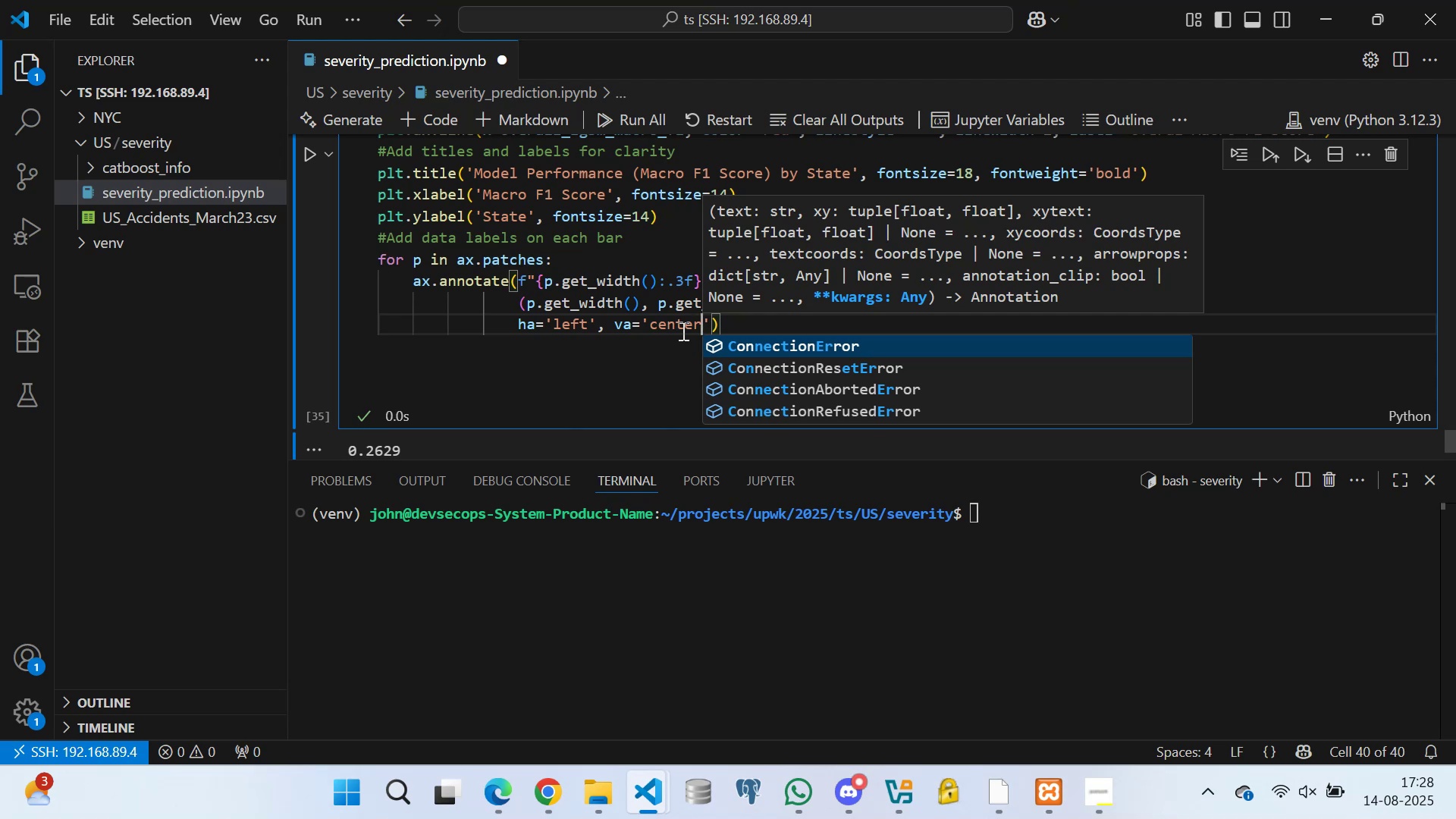 
key(ArrowRight)
 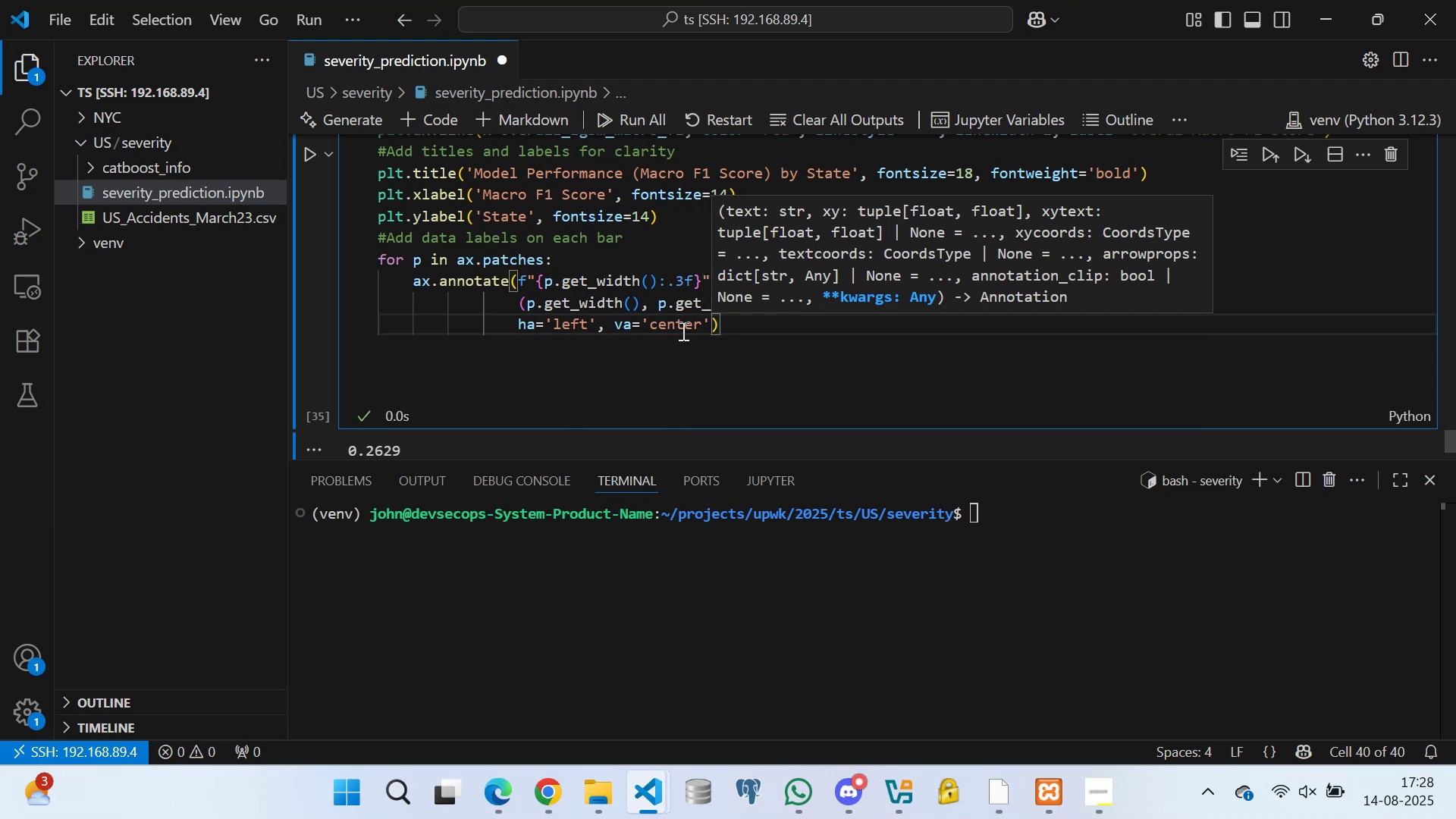 
key(Comma)
 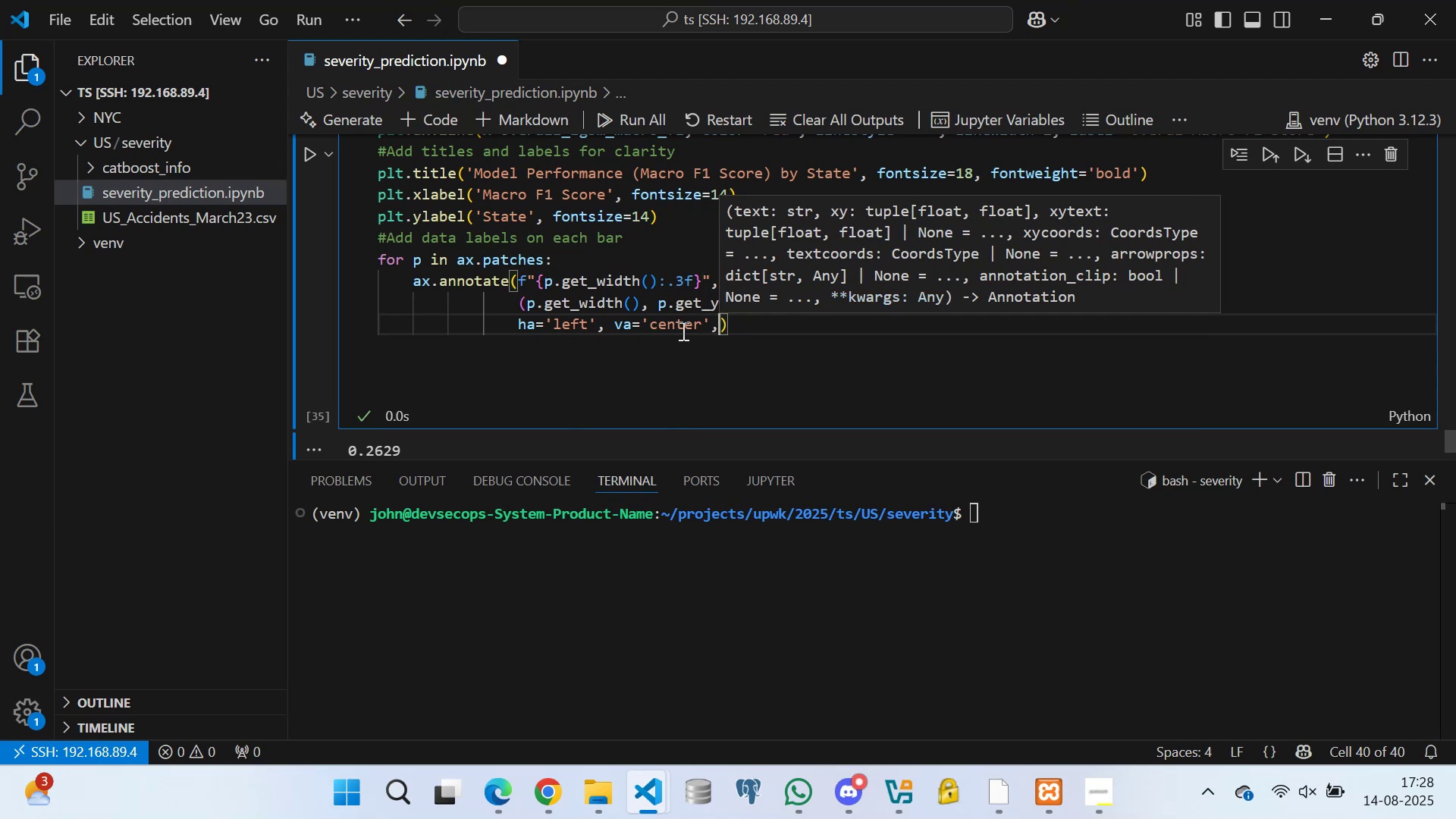 
key(Enter)
 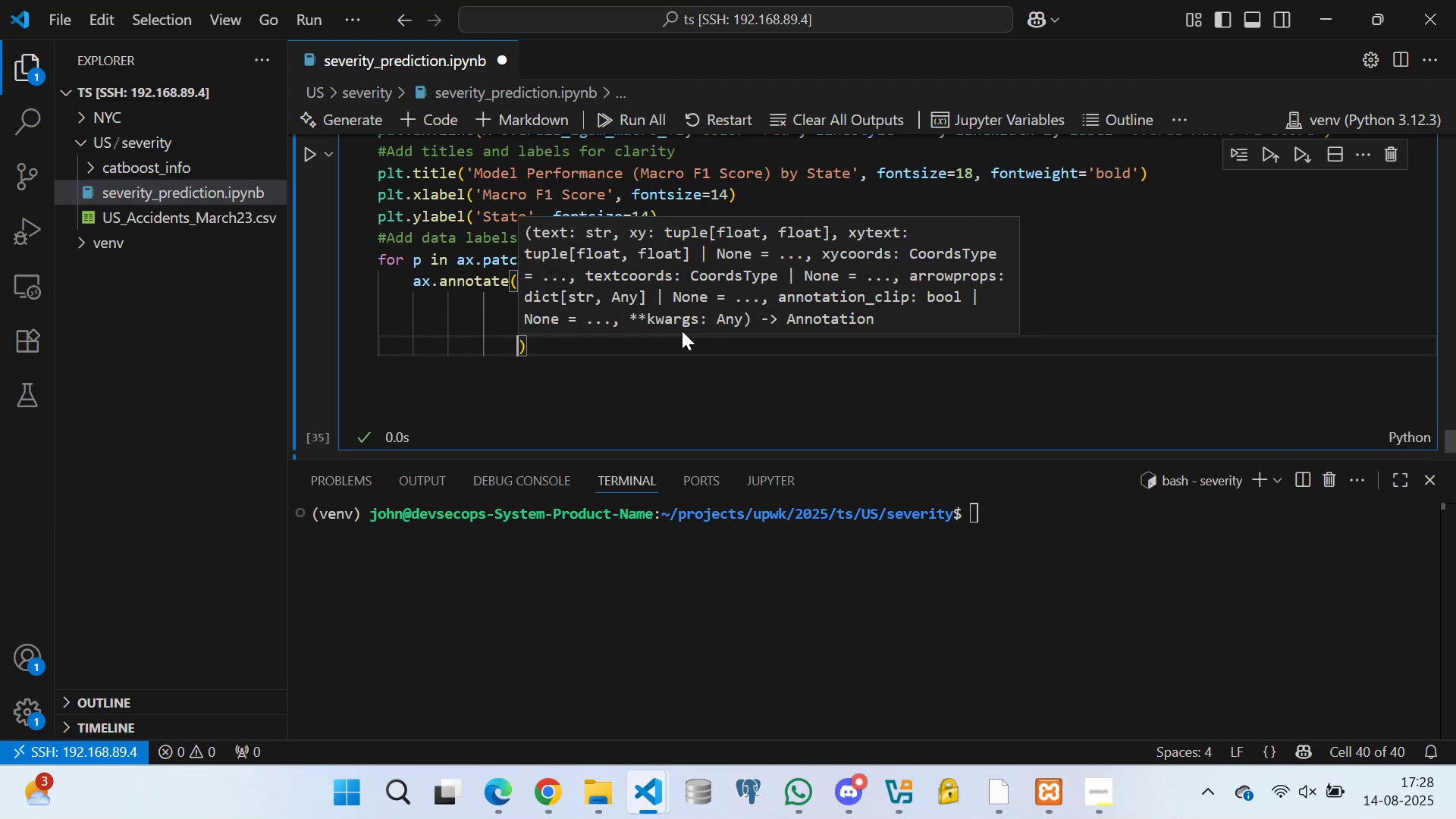 
type(xy)
 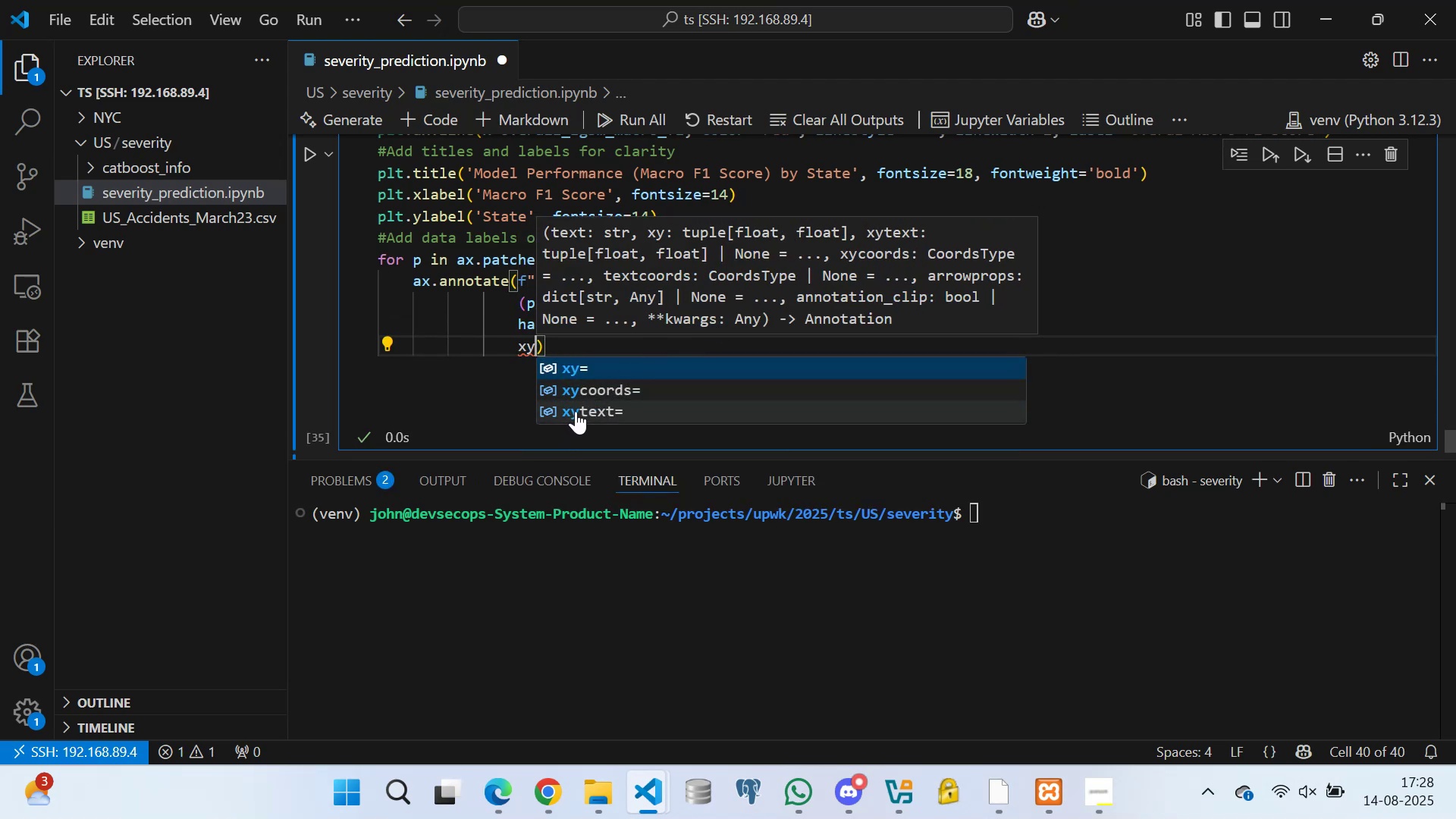 
left_click([576, 411])
 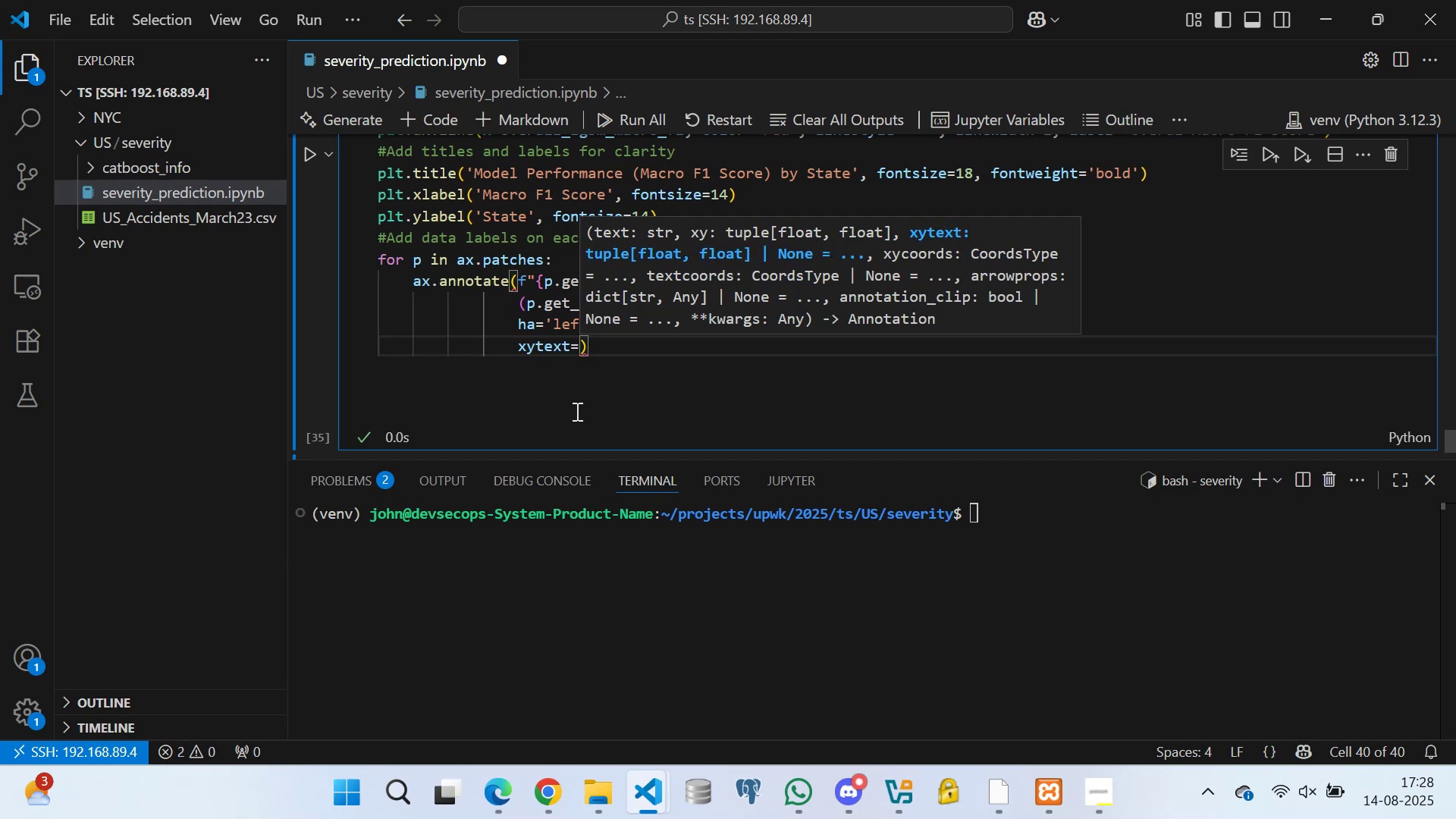 
type((5,0)
 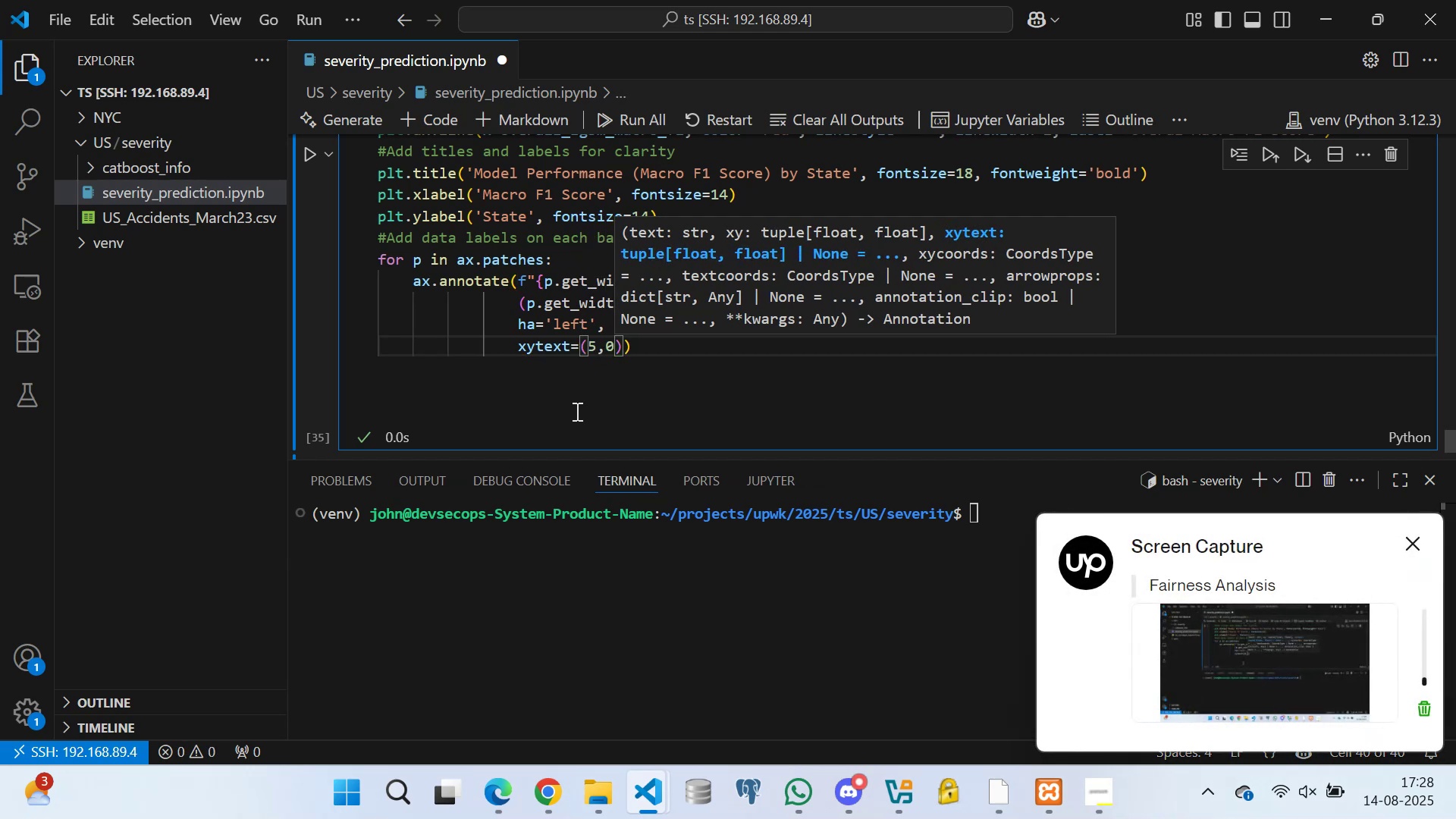 
left_click([561, 339])
 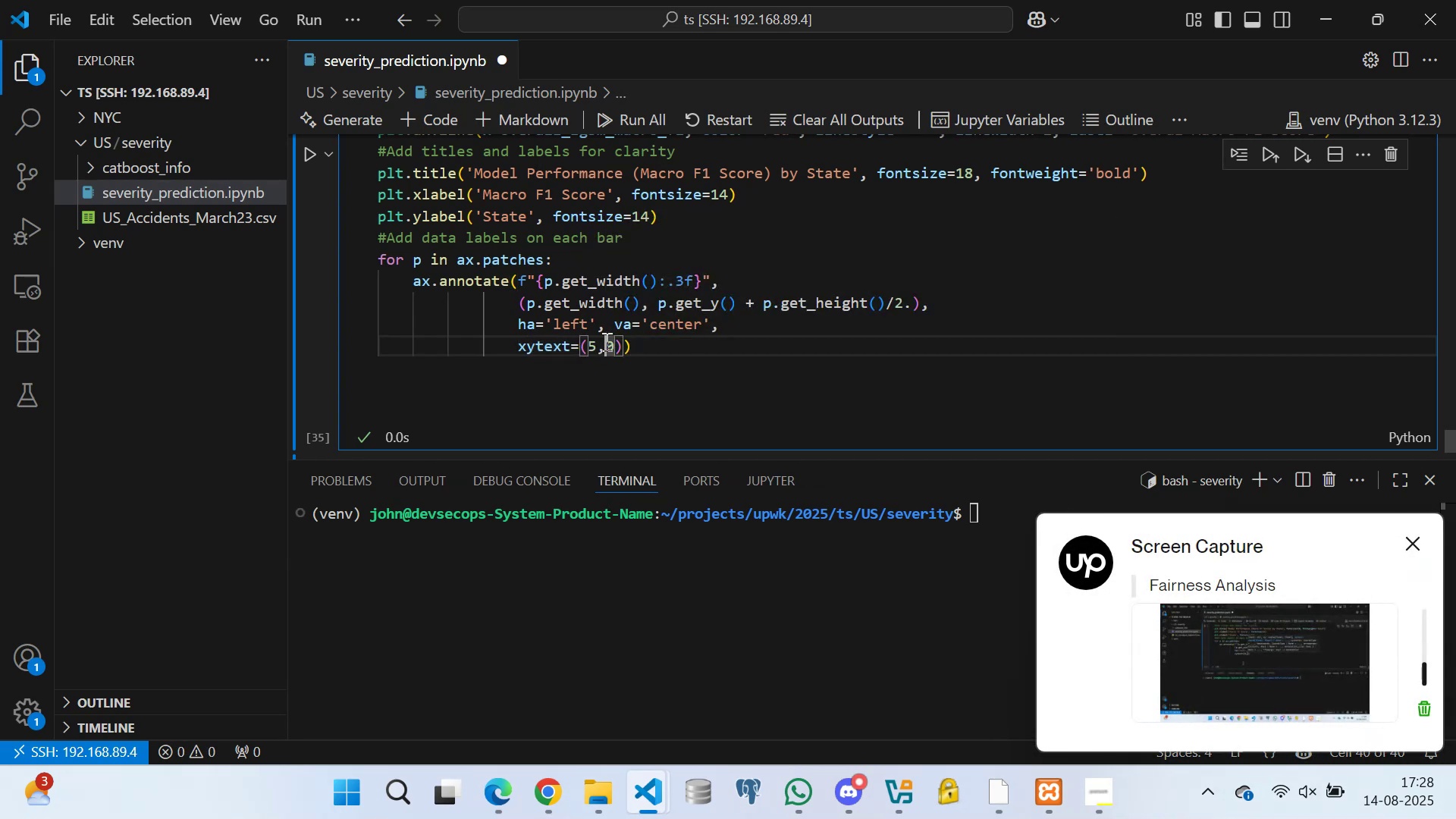 
double_click([572, 356])
 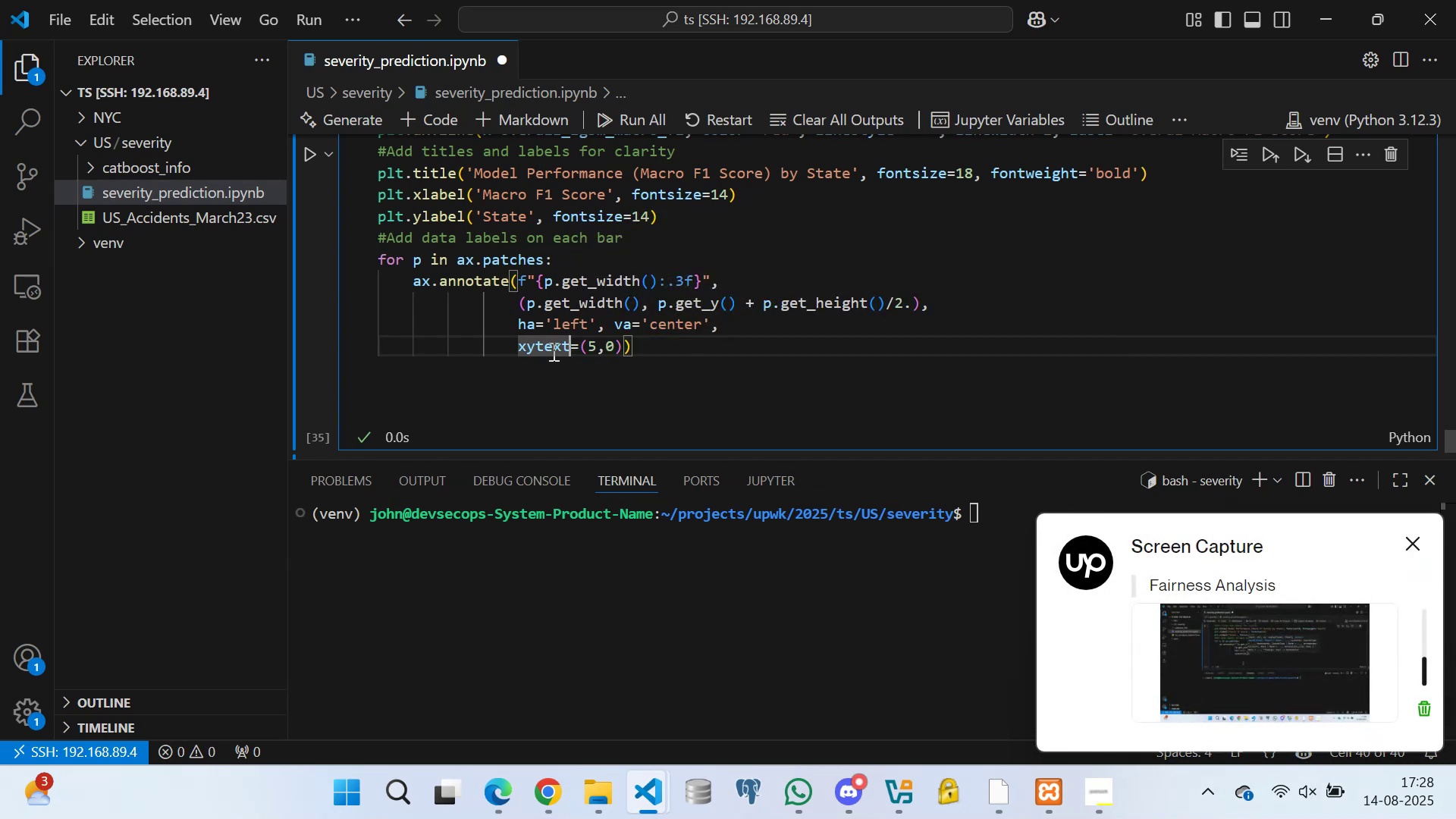 
triple_click([552, 351])
 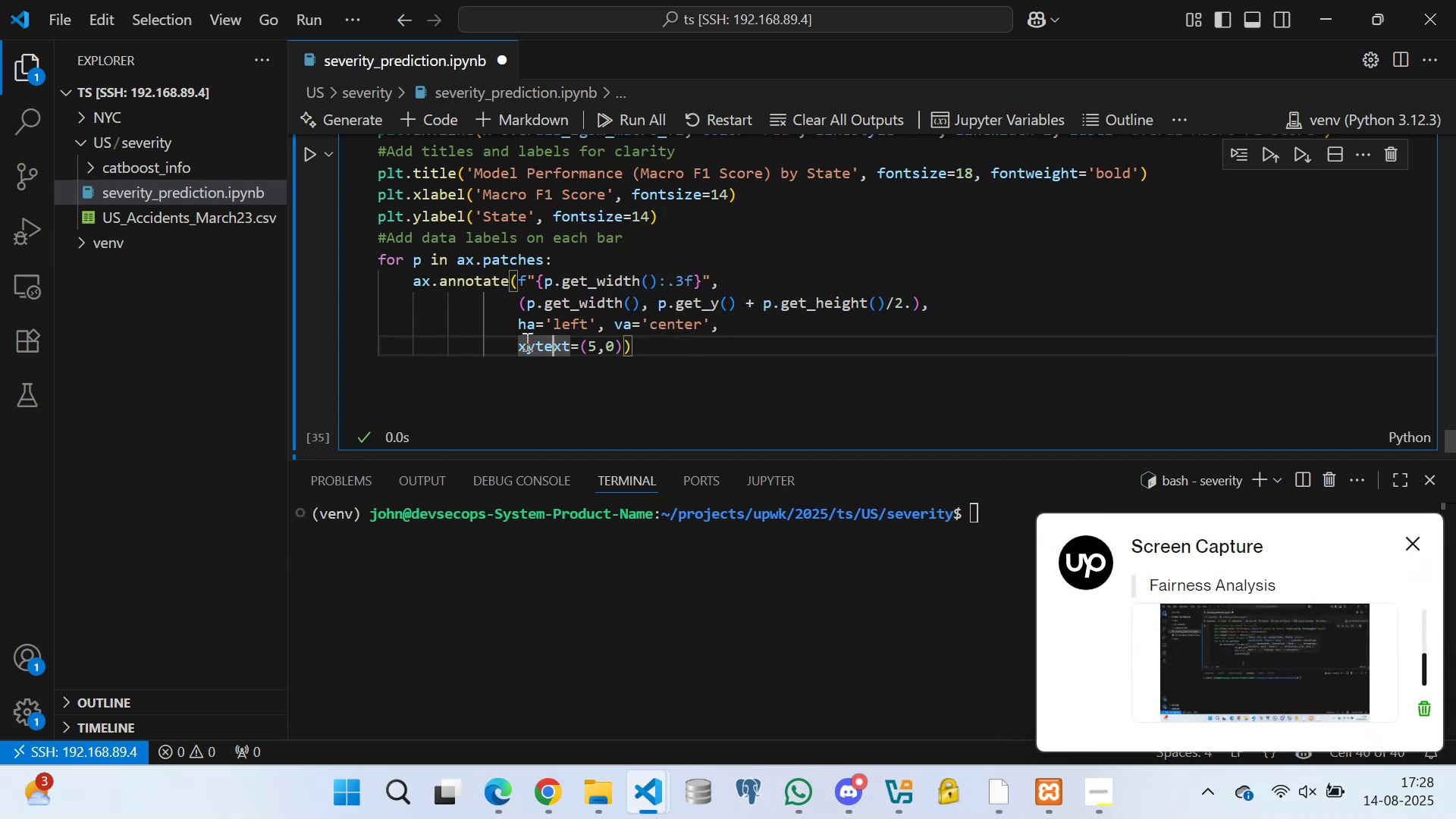 
triple_click([526, 341])
 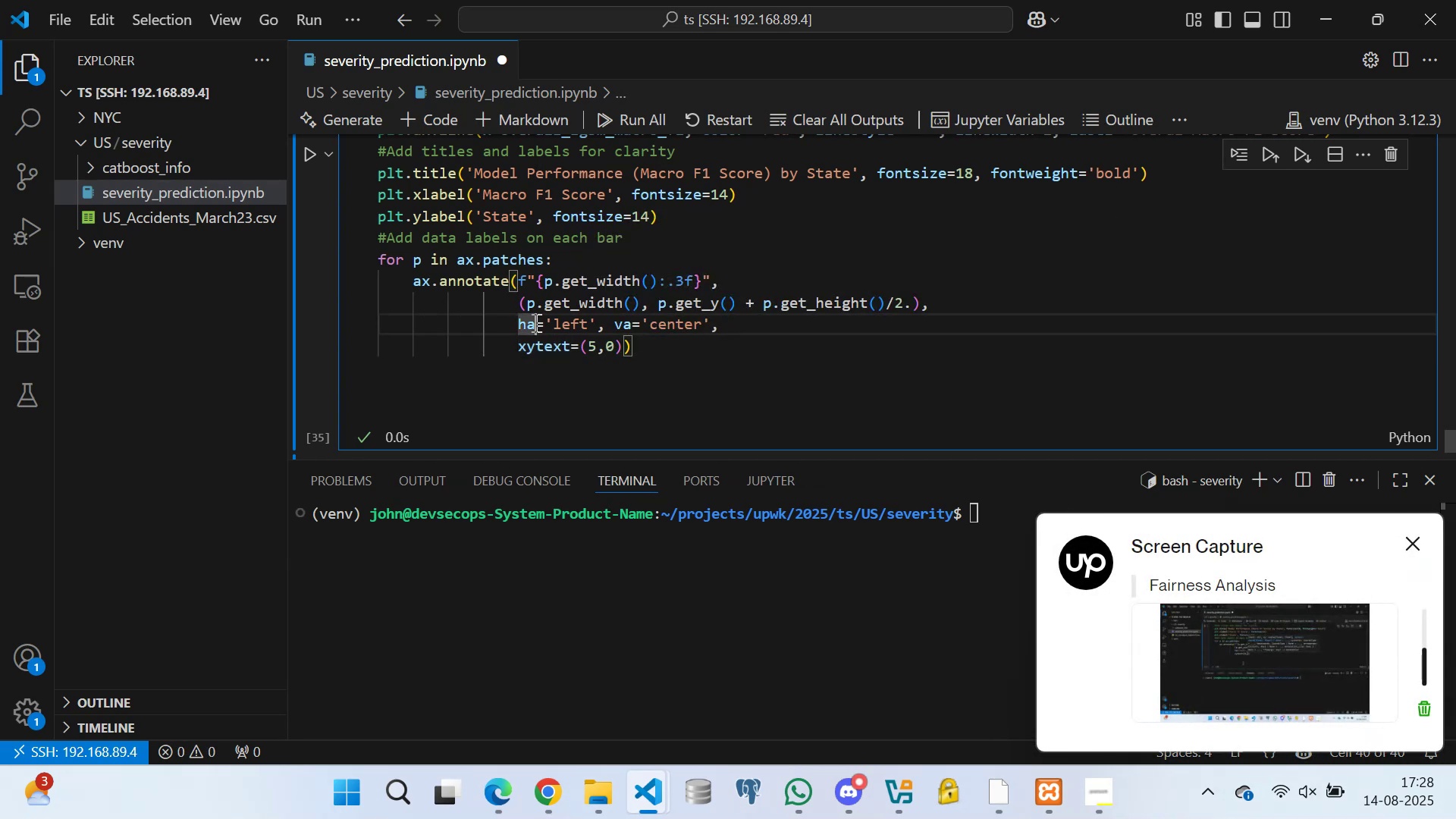 
triple_click([533, 304])
 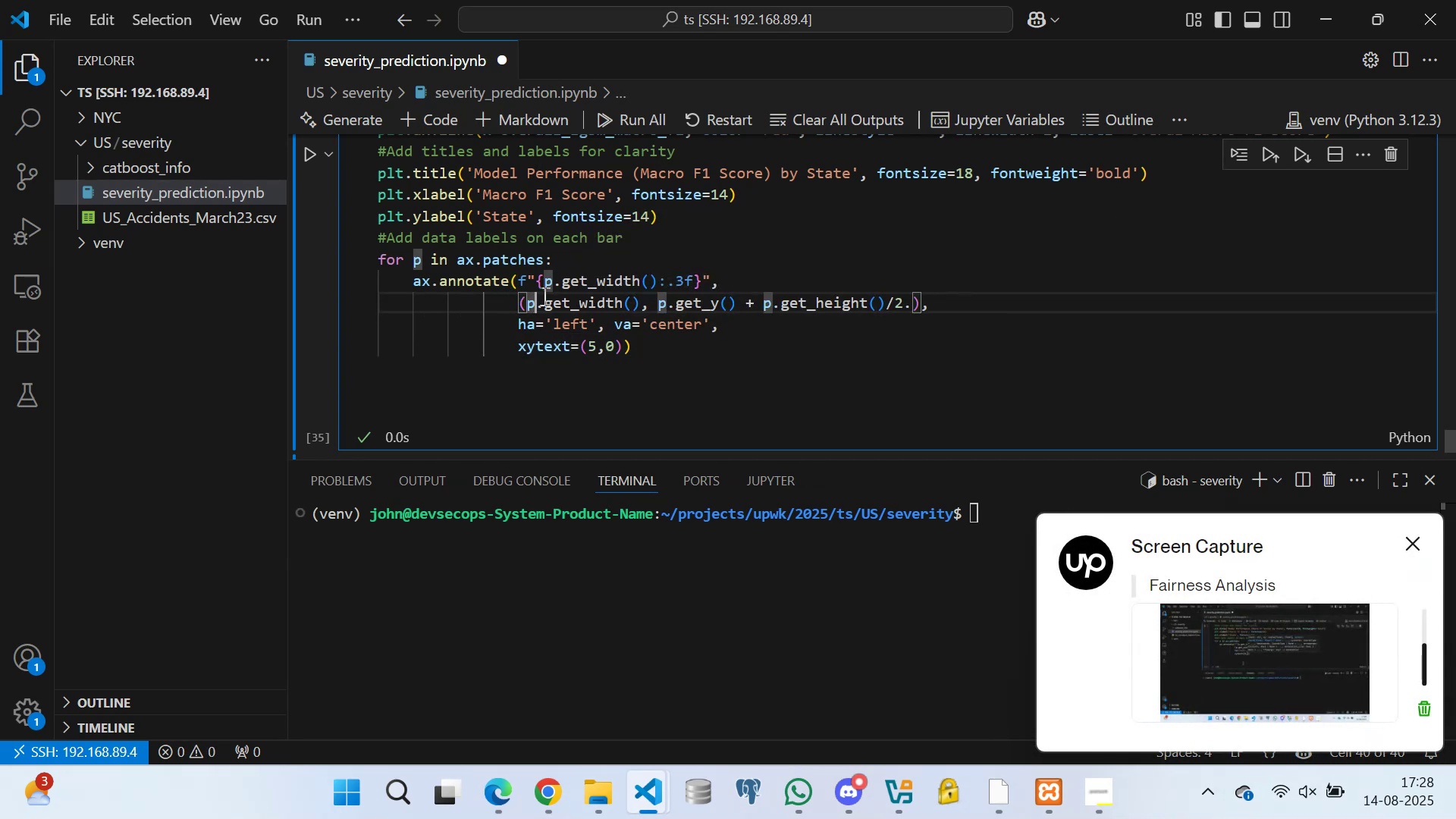 
triple_click([544, 294])
 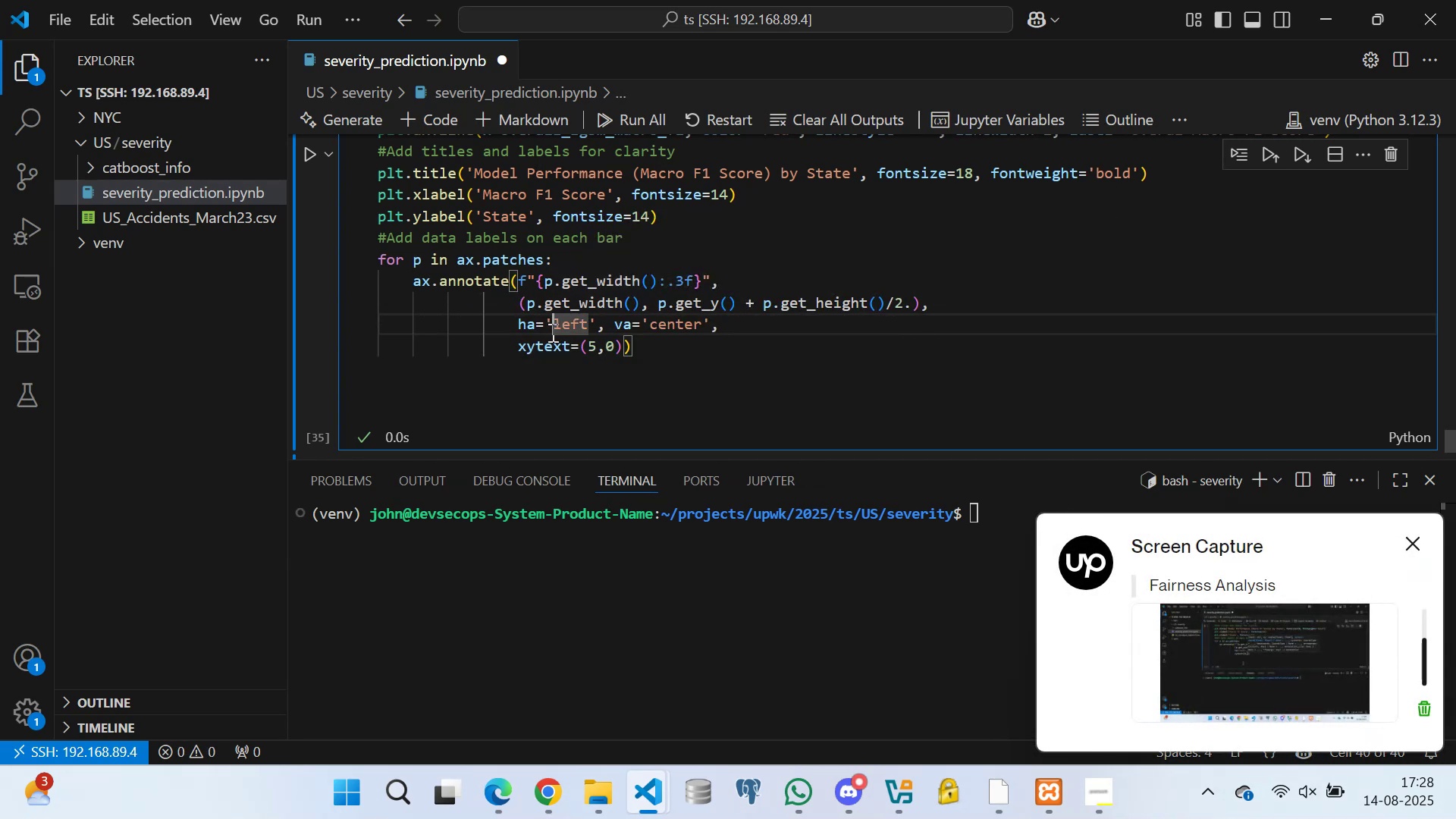 
triple_click([535, 345])
 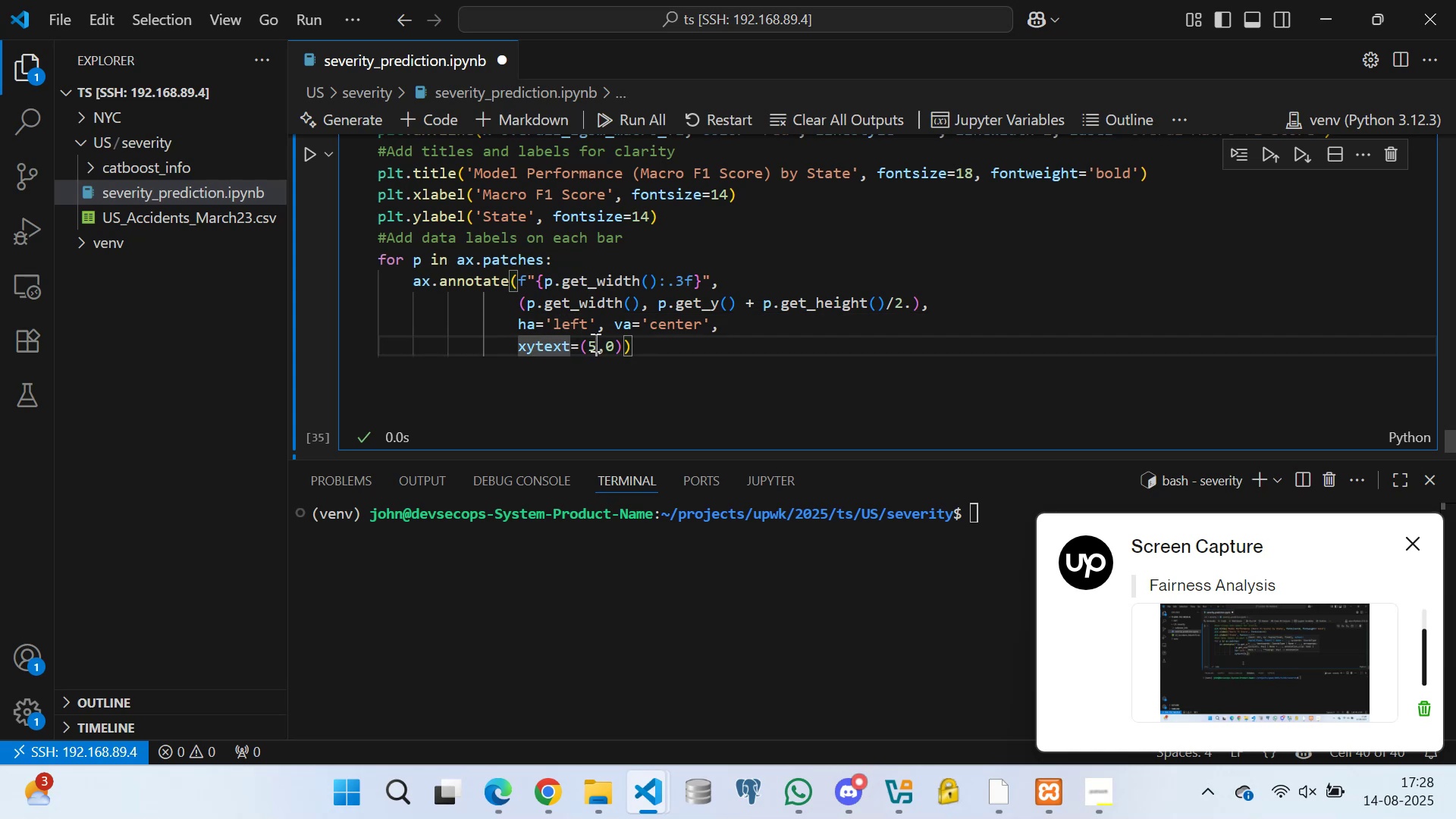 
triple_click([625, 342])
 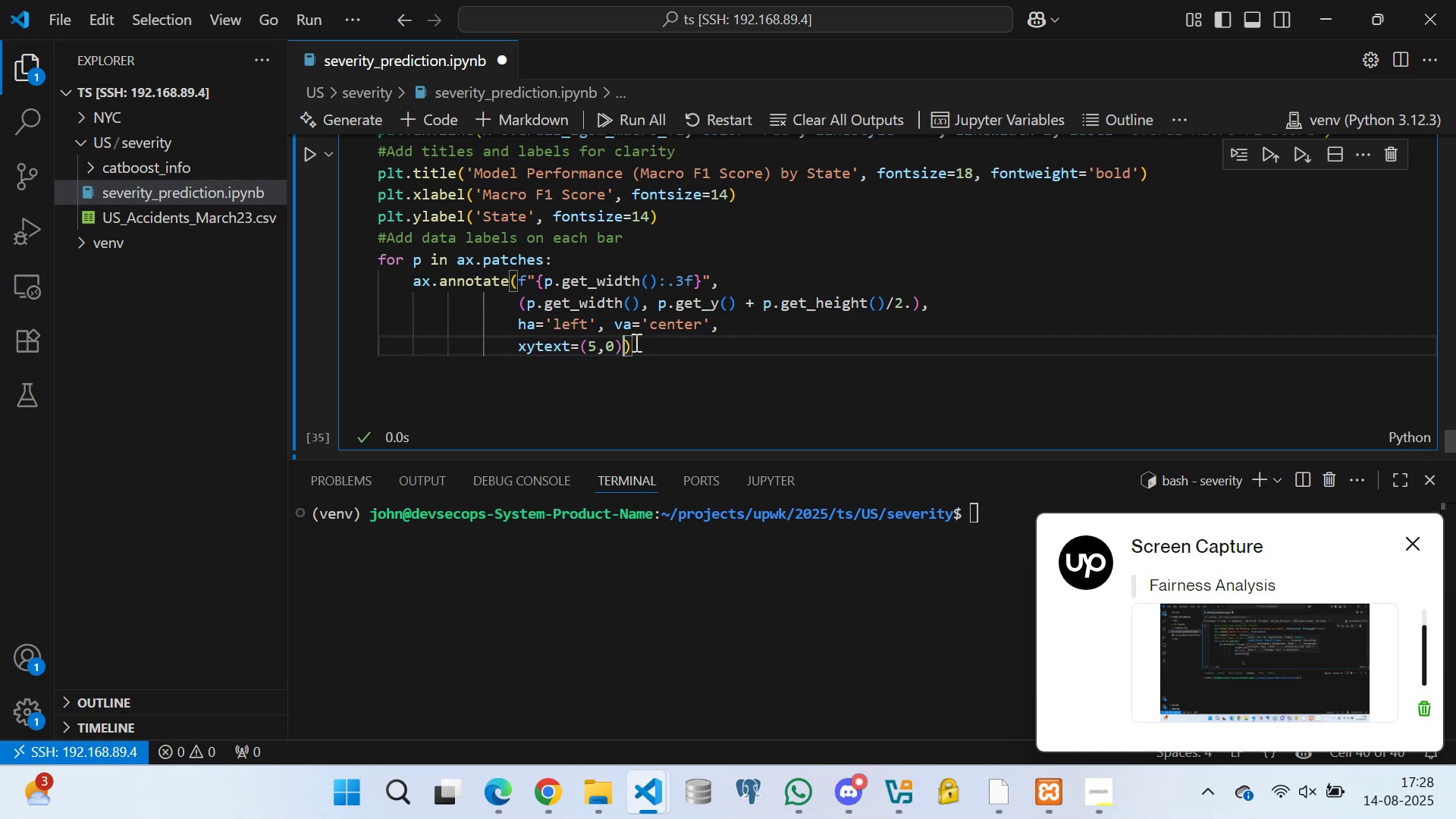 
triple_click([636, 342])
 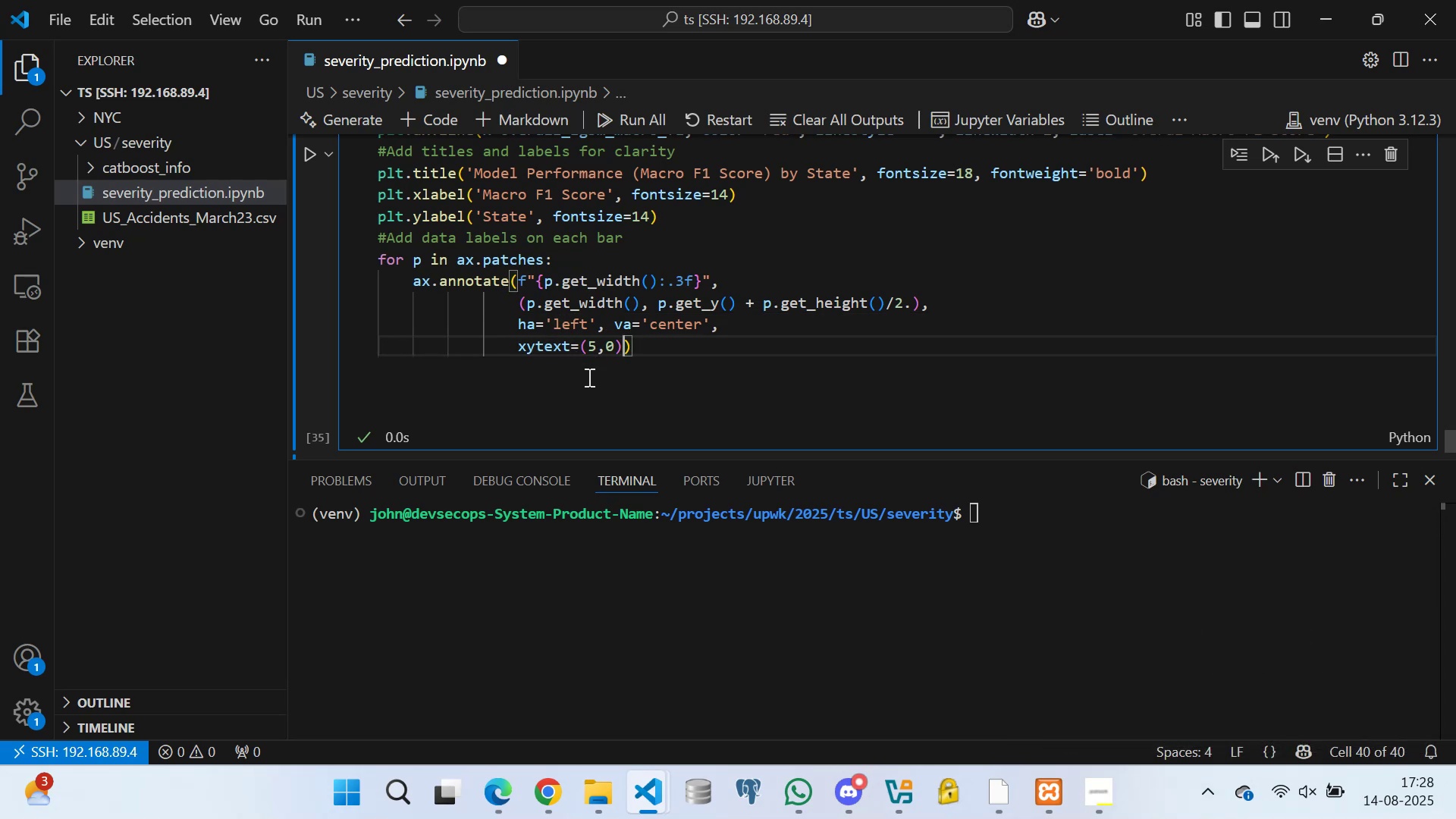 
key(Comma)
 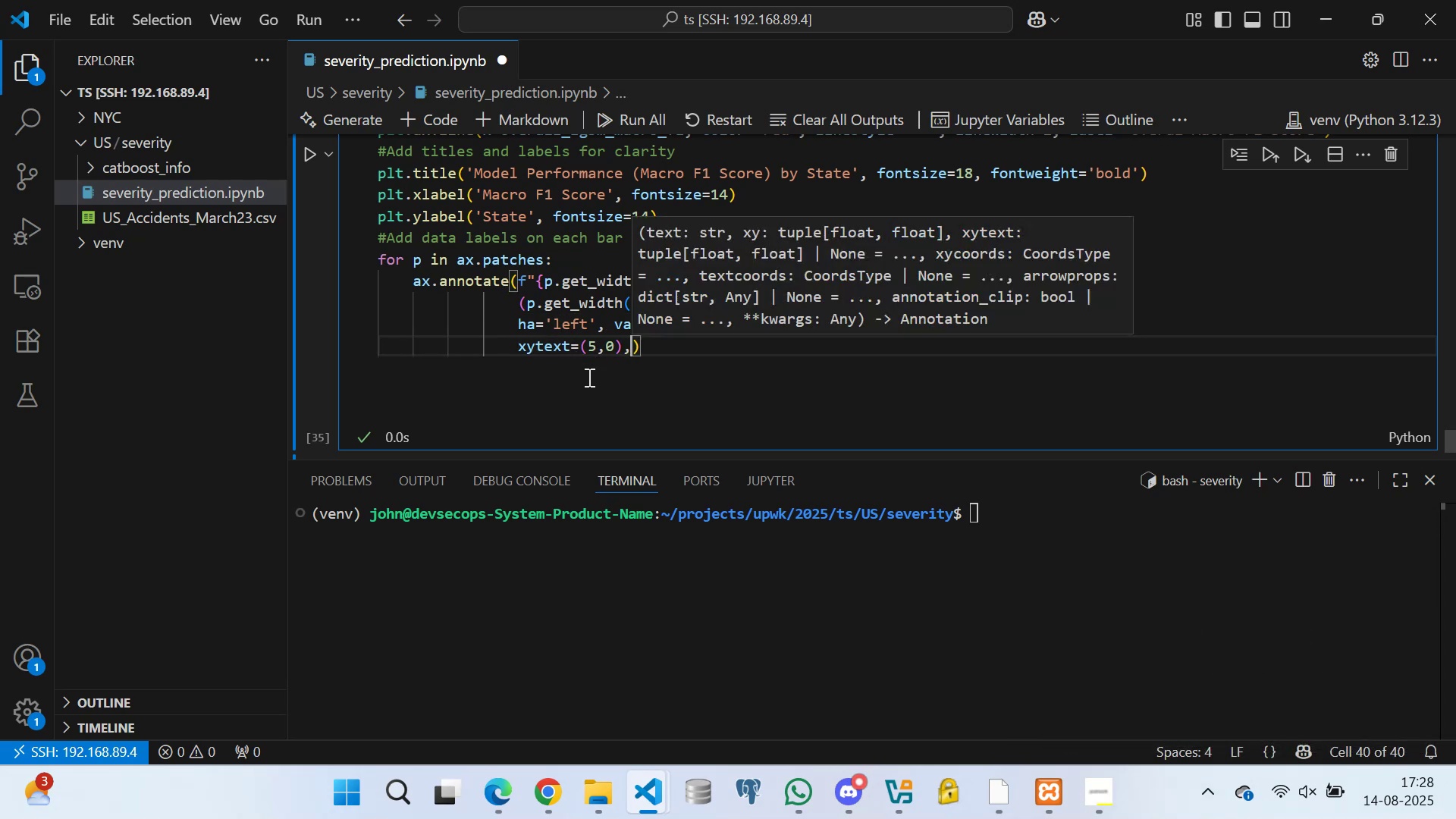 
key(Enter)
 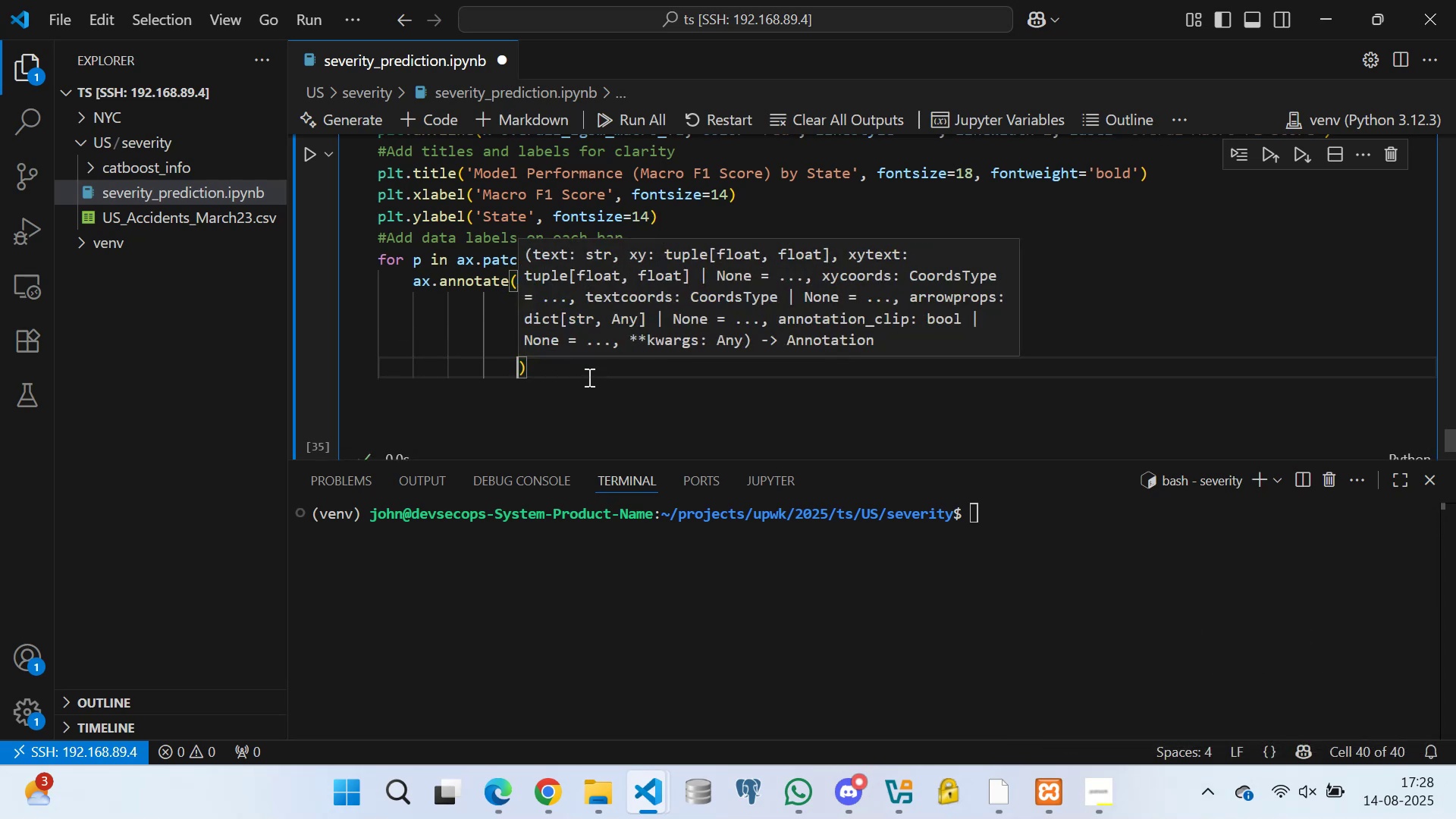 
type(tex)
 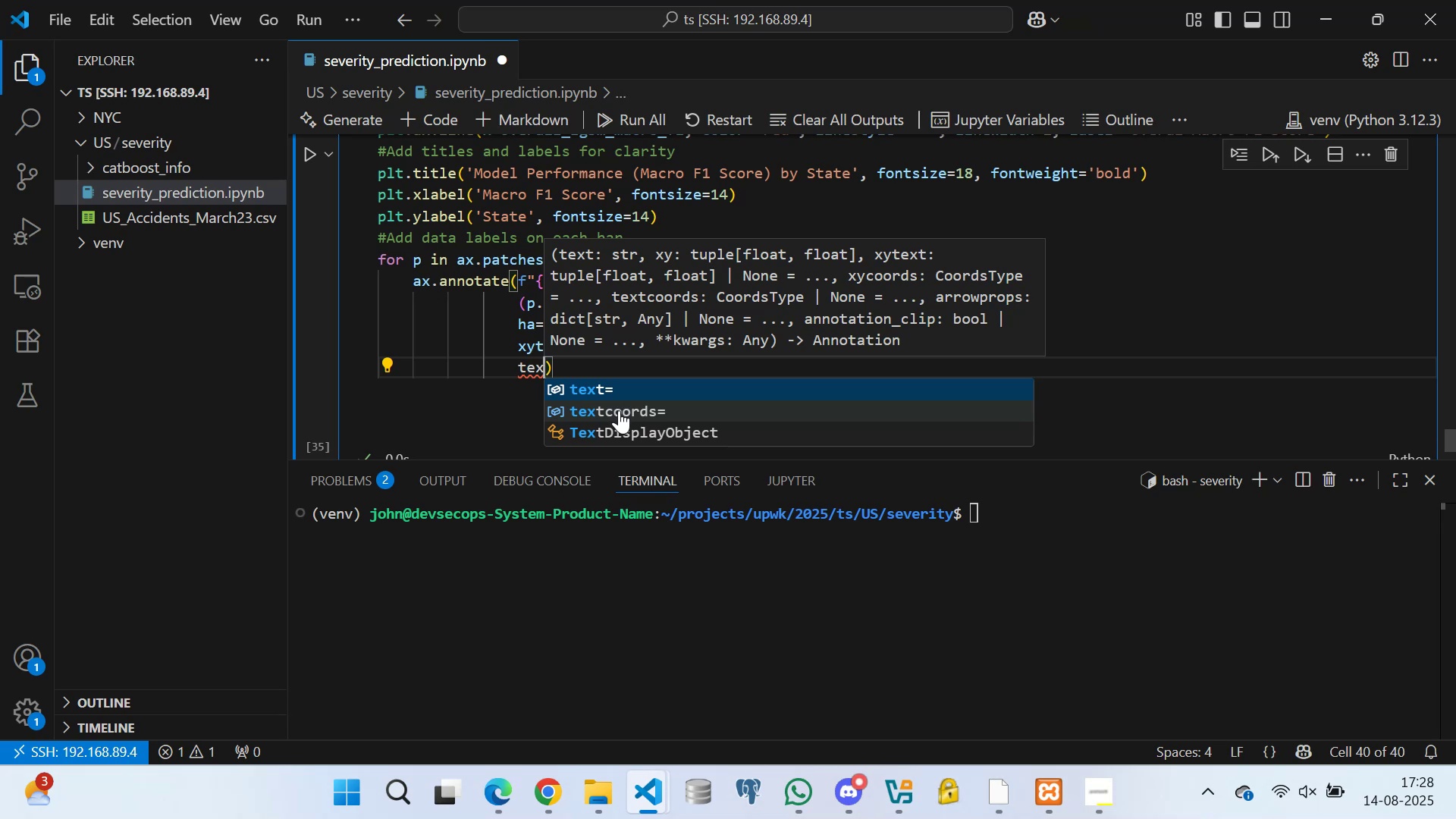 
left_click([619, 410])
 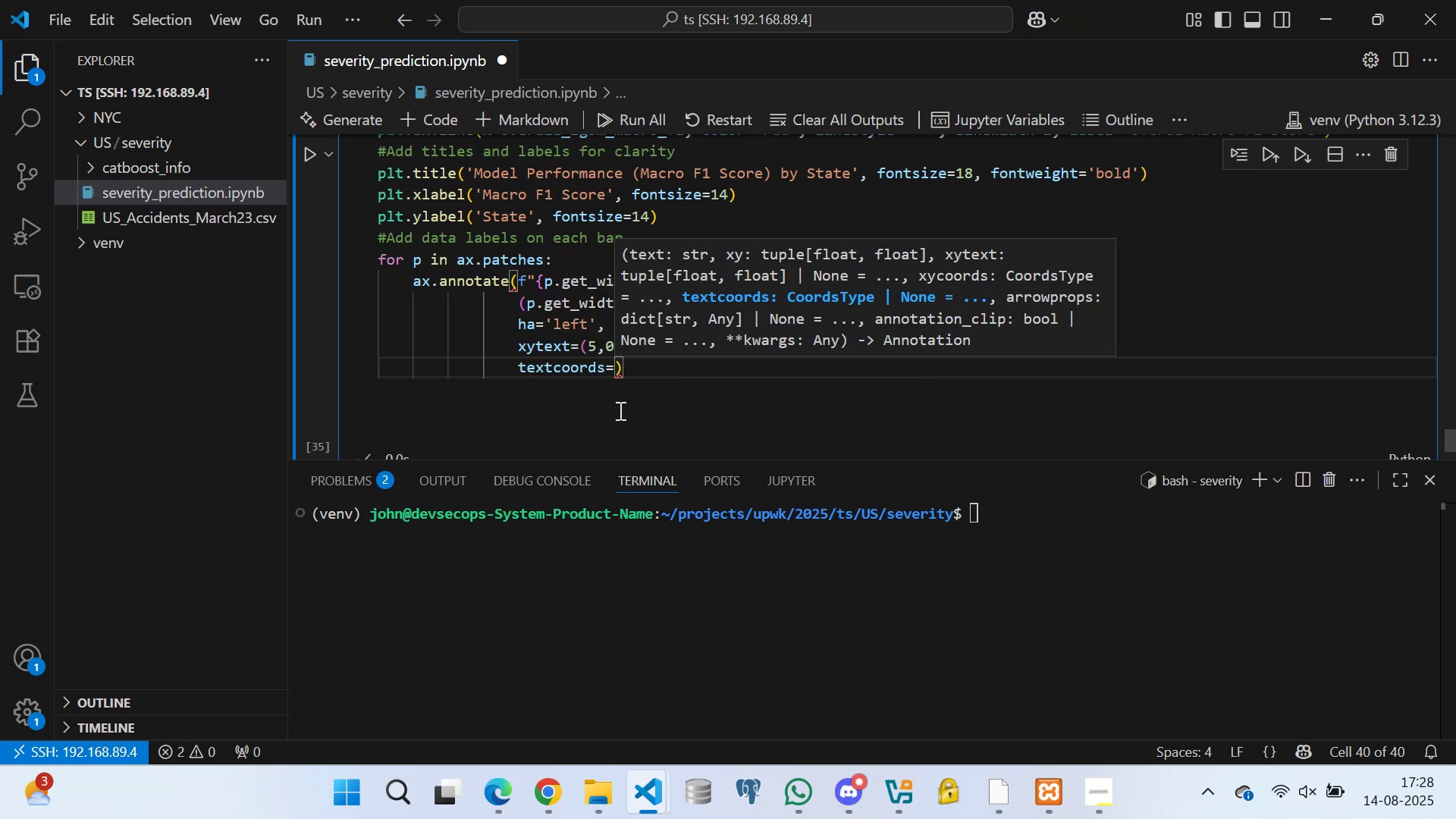 
type('offset points)
 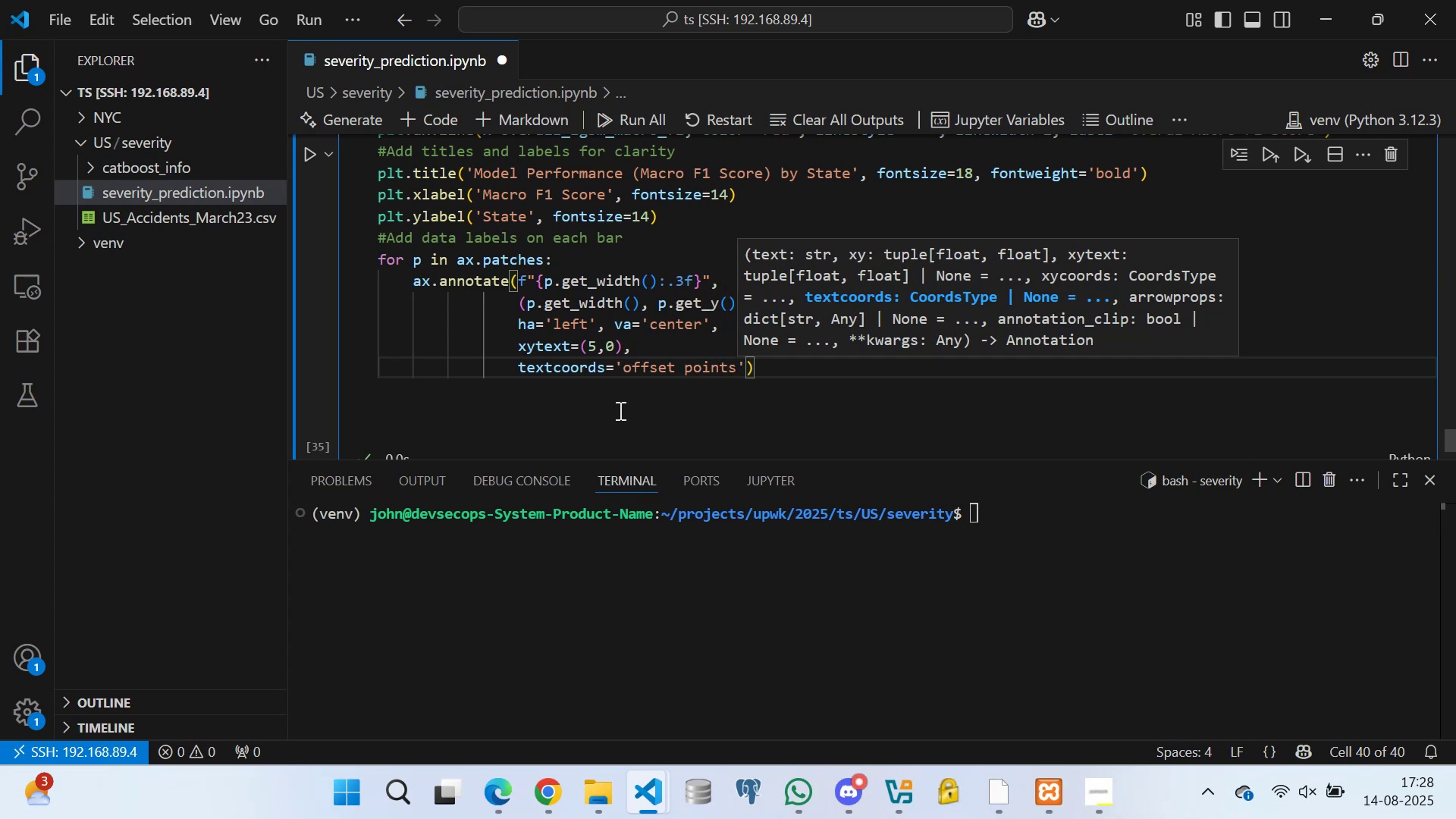 
key(ArrowRight)
 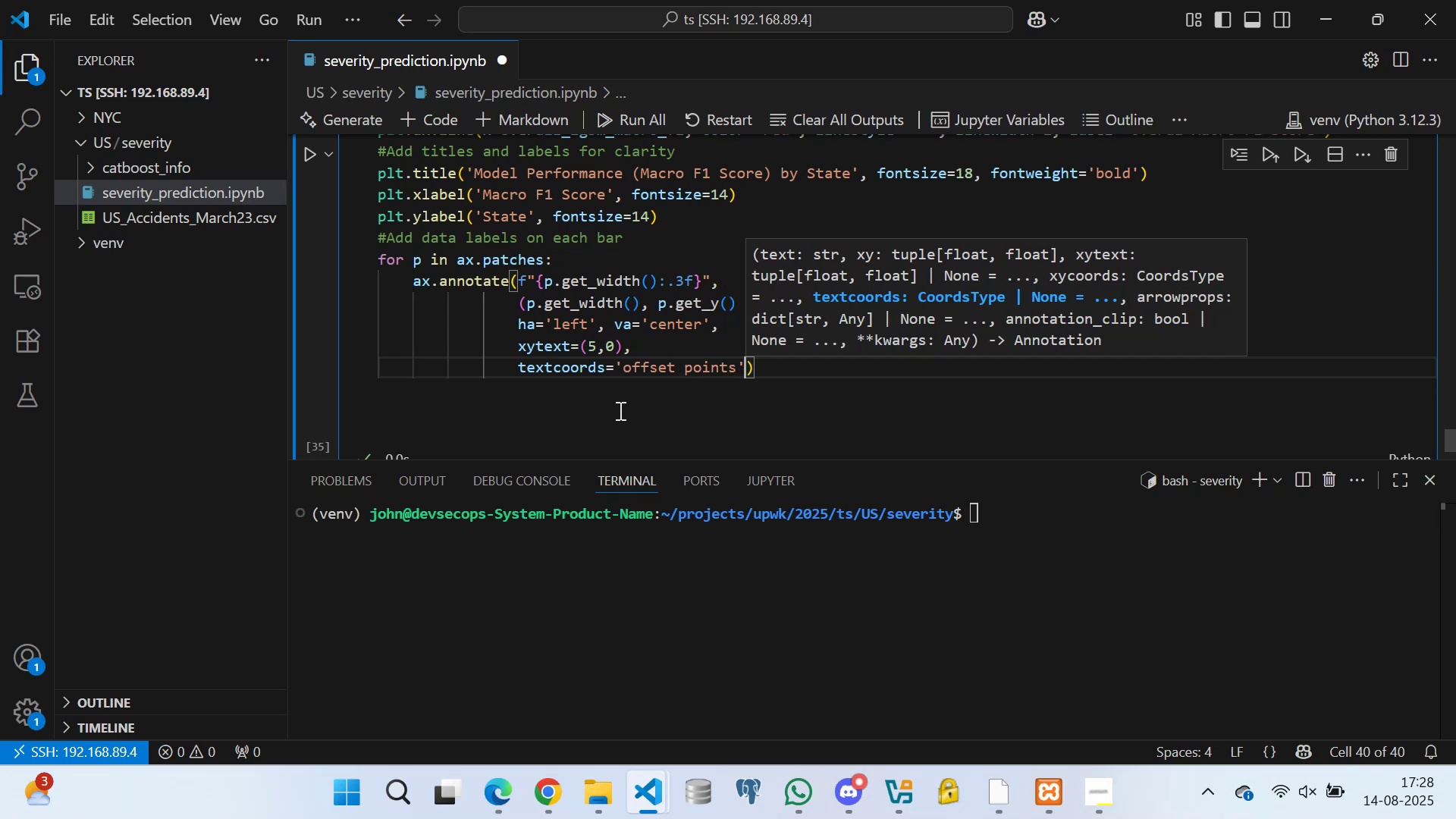 
key(ArrowRight)
 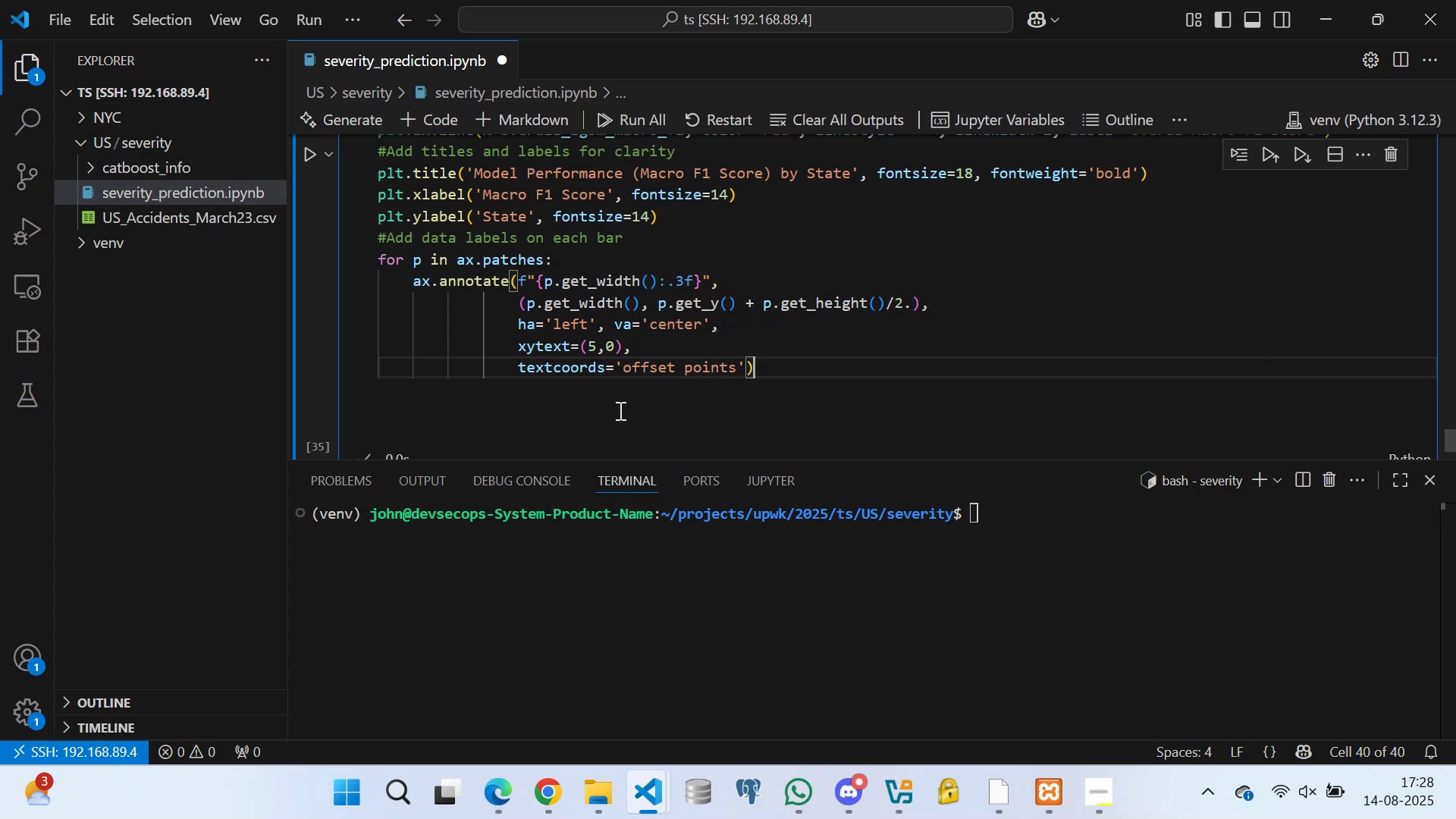 
key(Enter)
 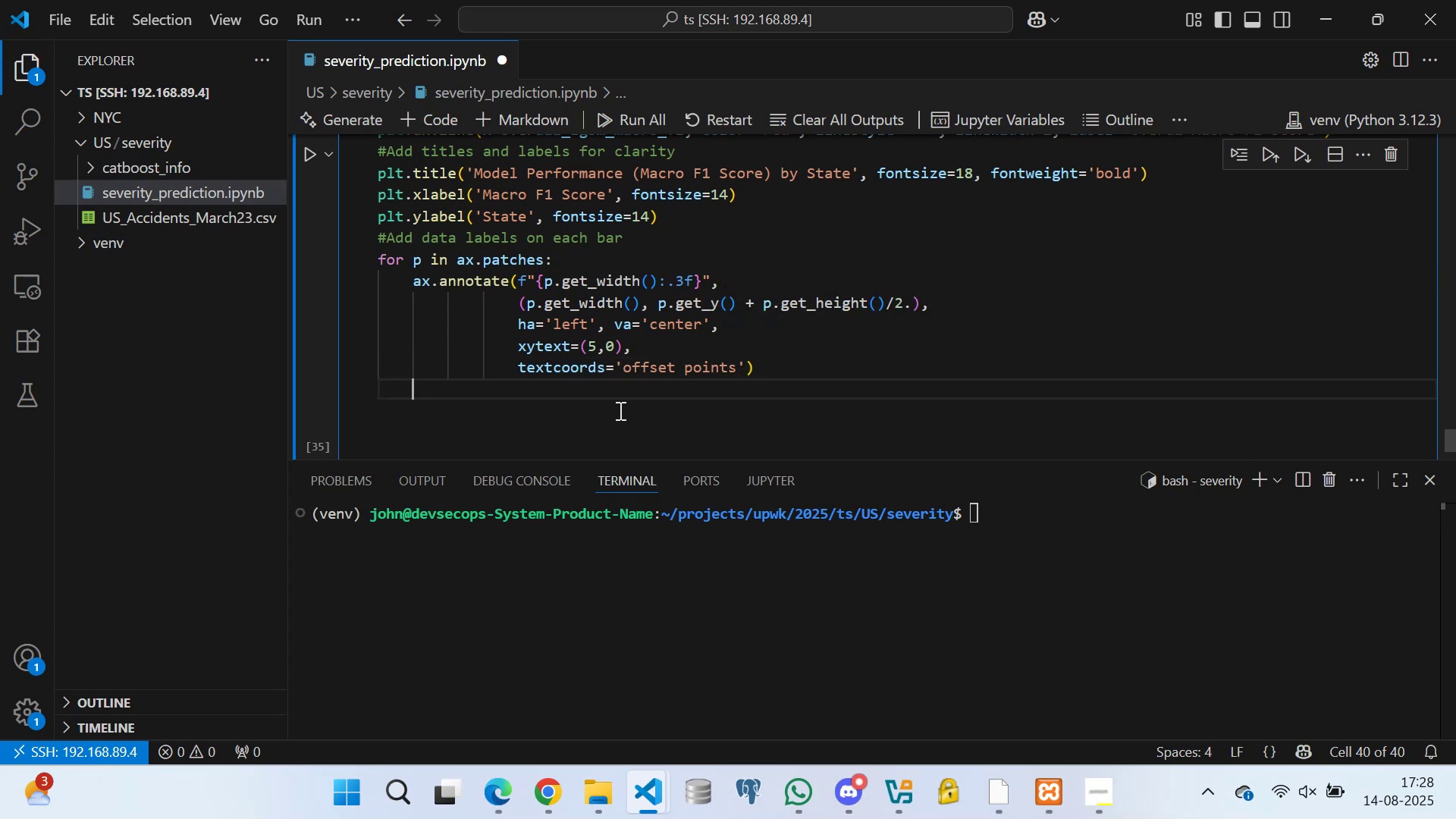 
key(ArrowLeft)
 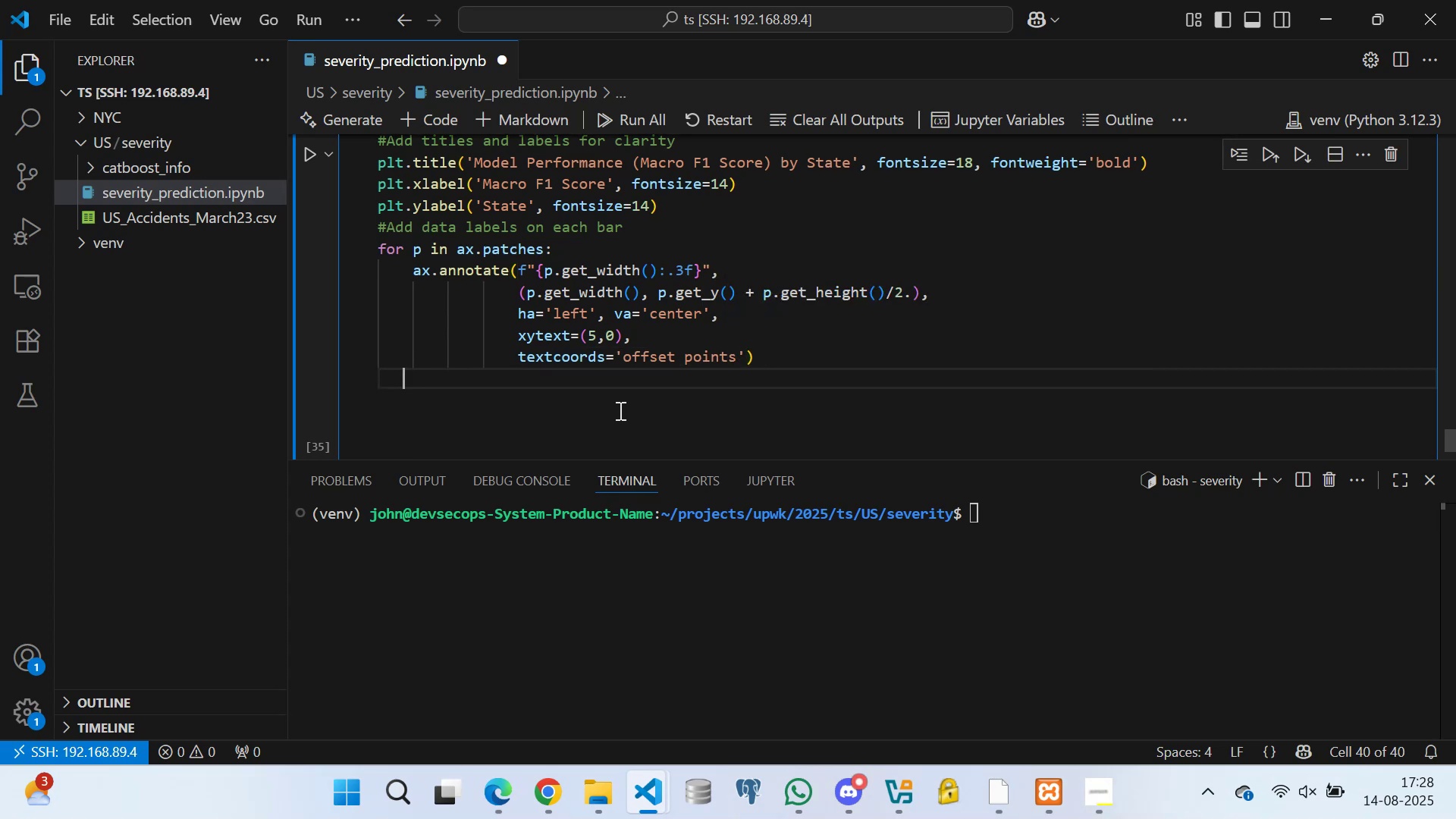 
key(ArrowLeft)
 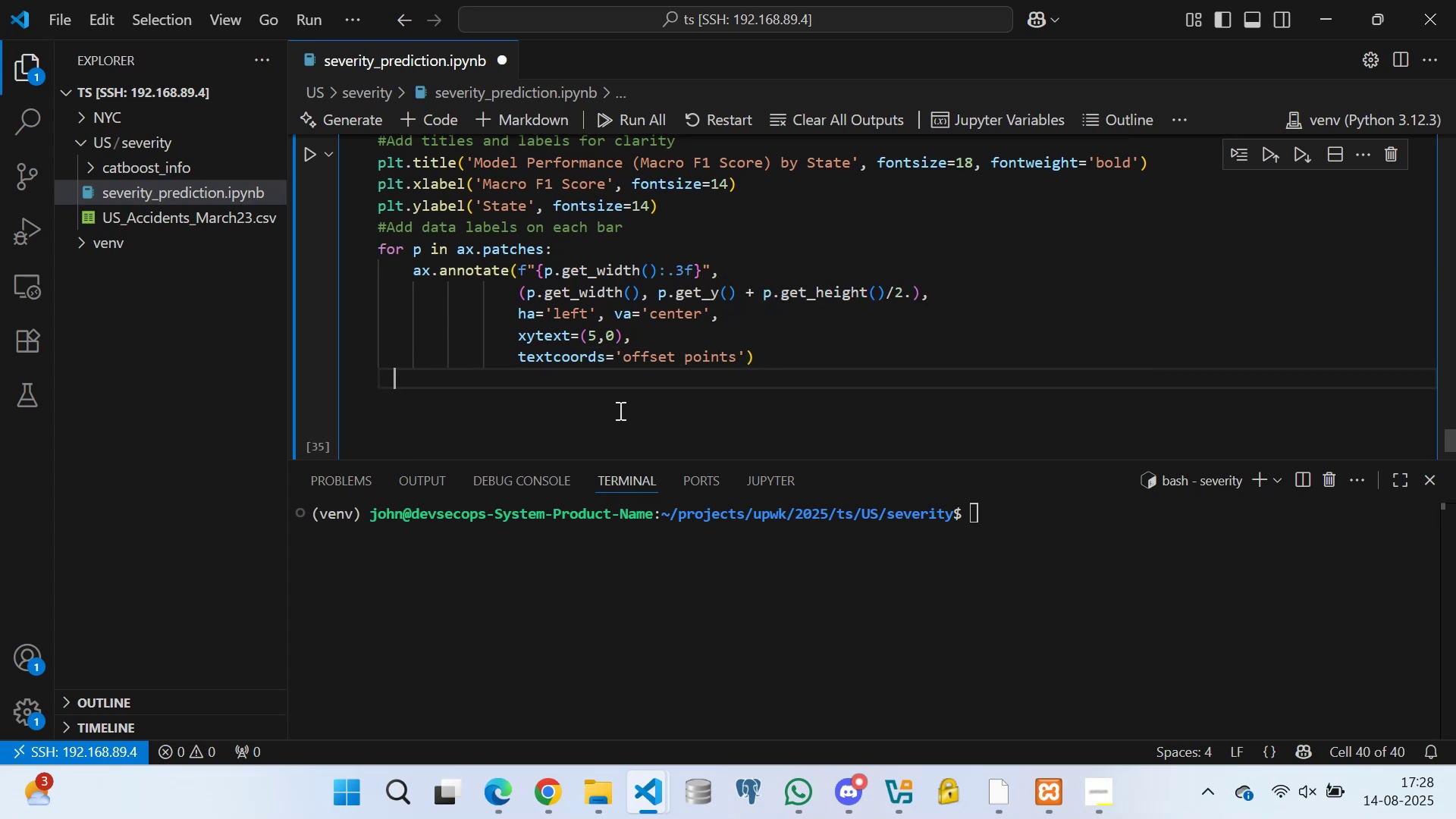 
key(ArrowLeft)
 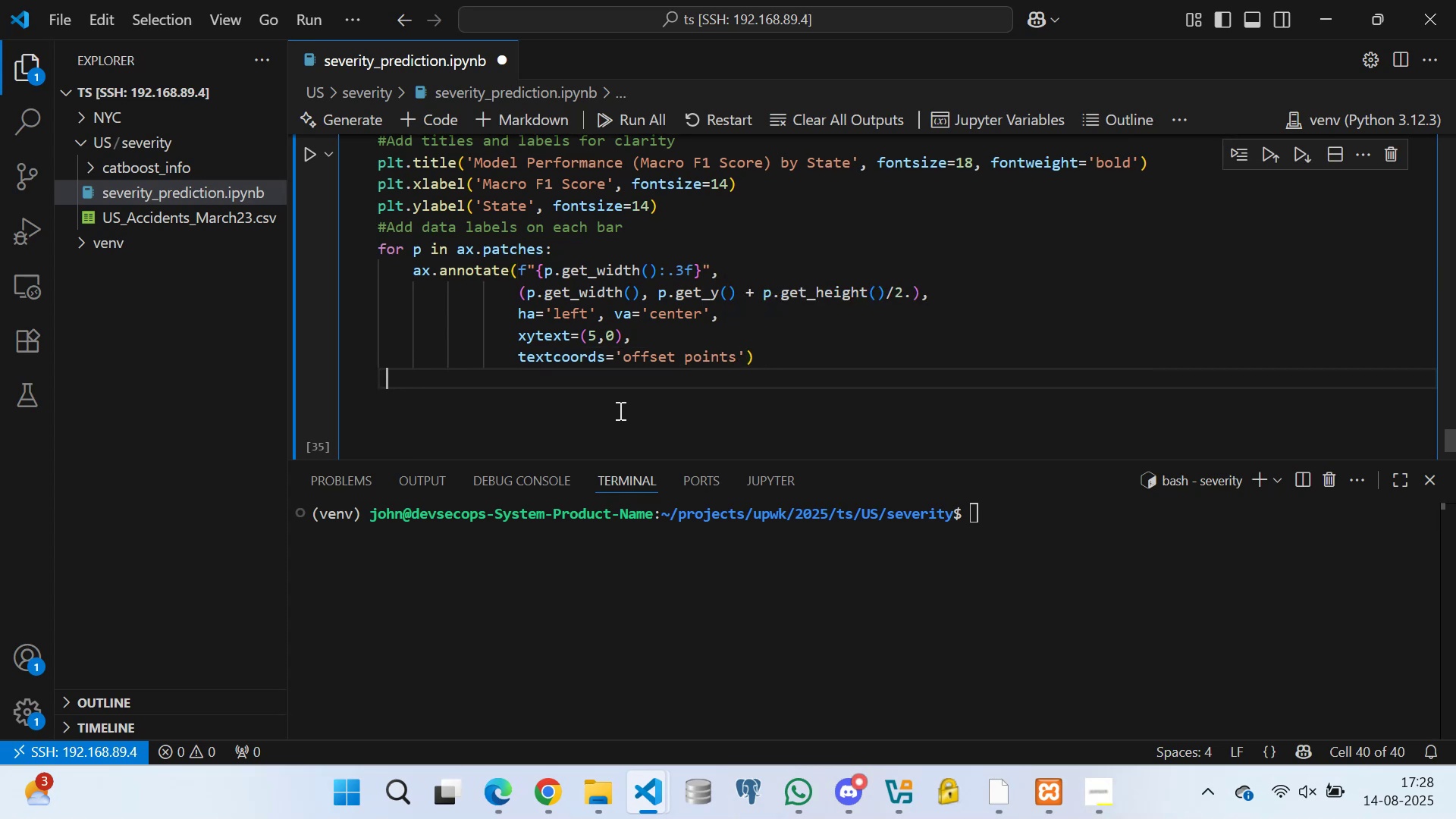 
key(ArrowLeft)
 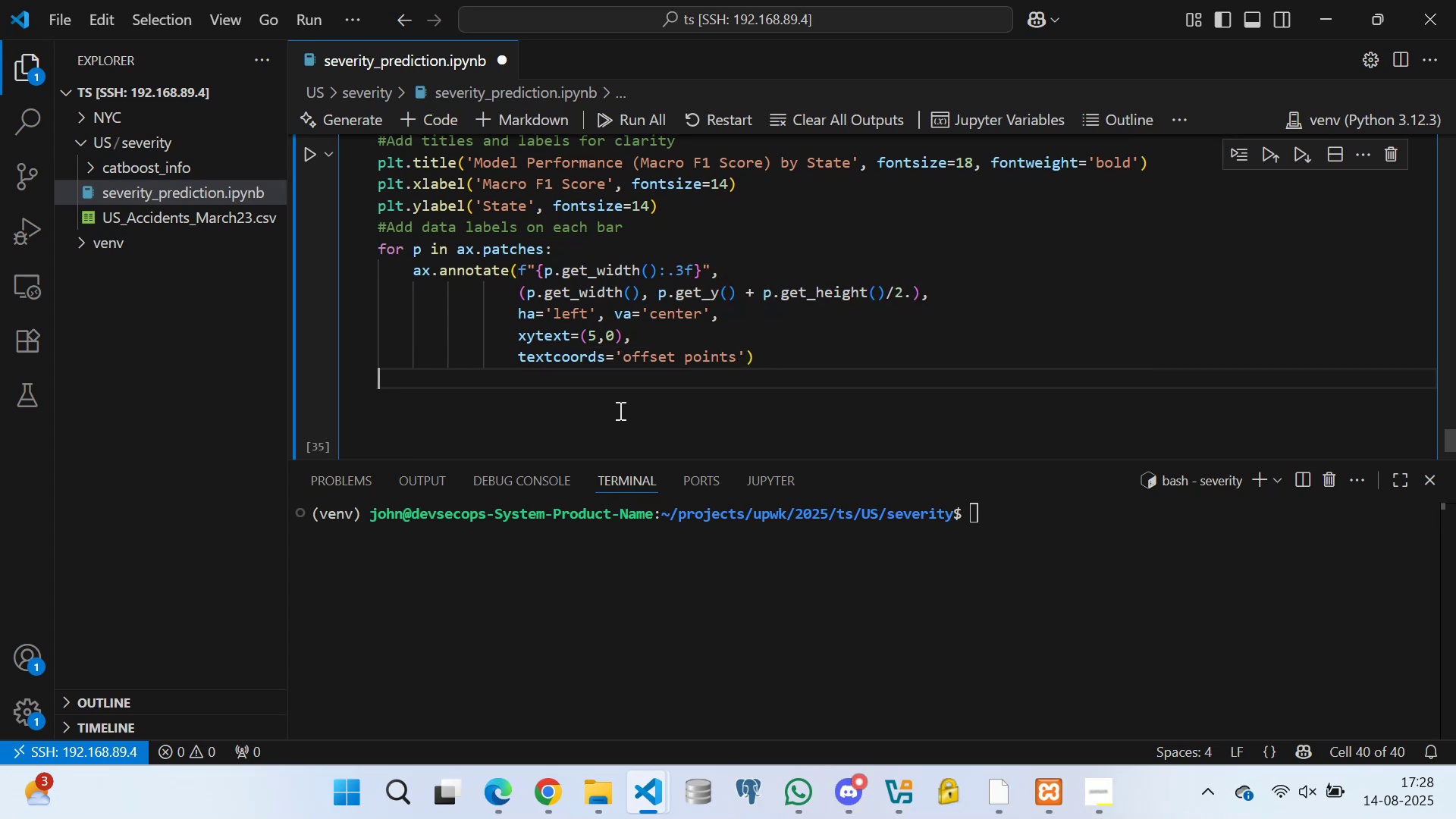 
type(plt.le)
 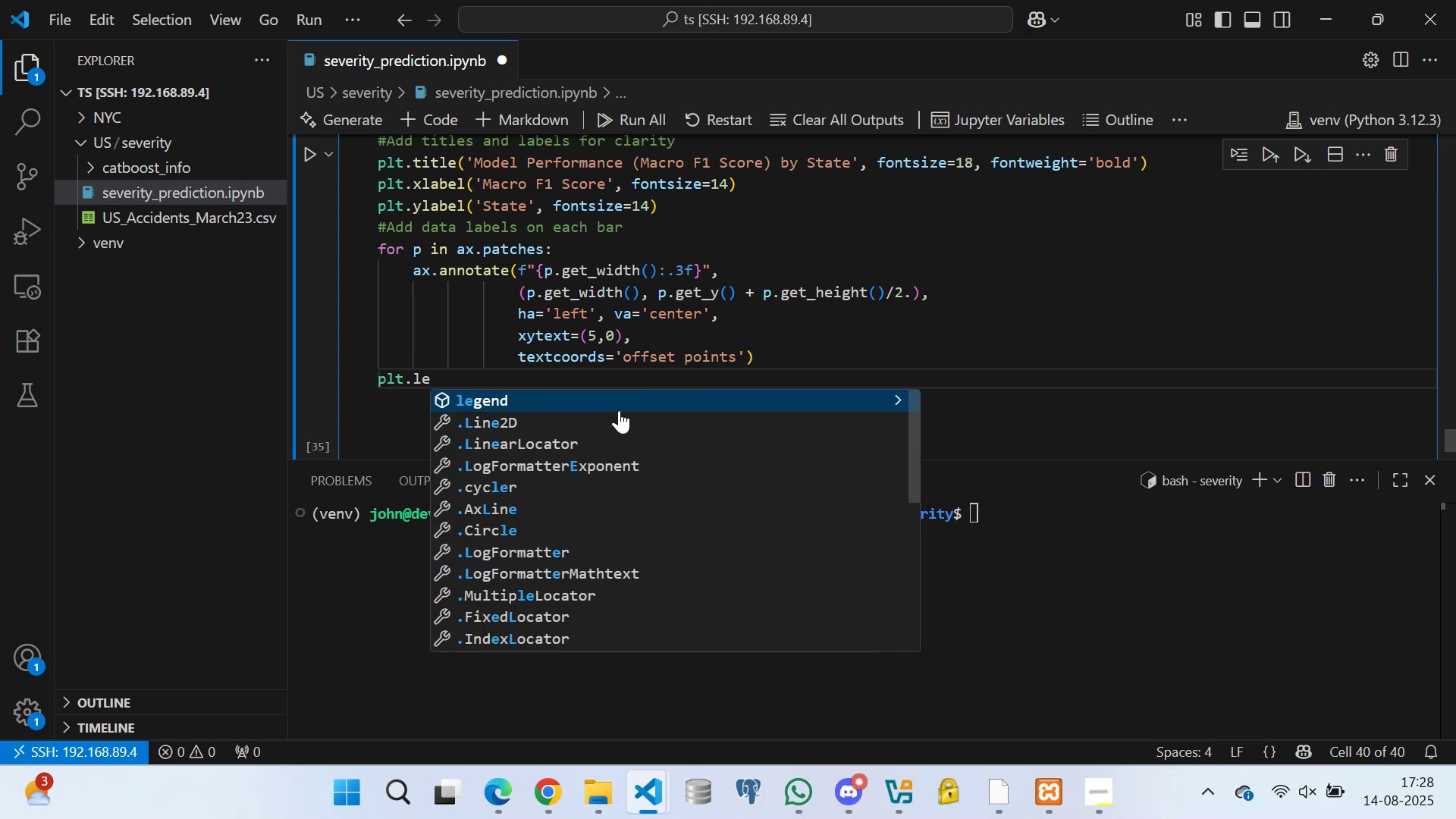 
left_click([619, 410])
 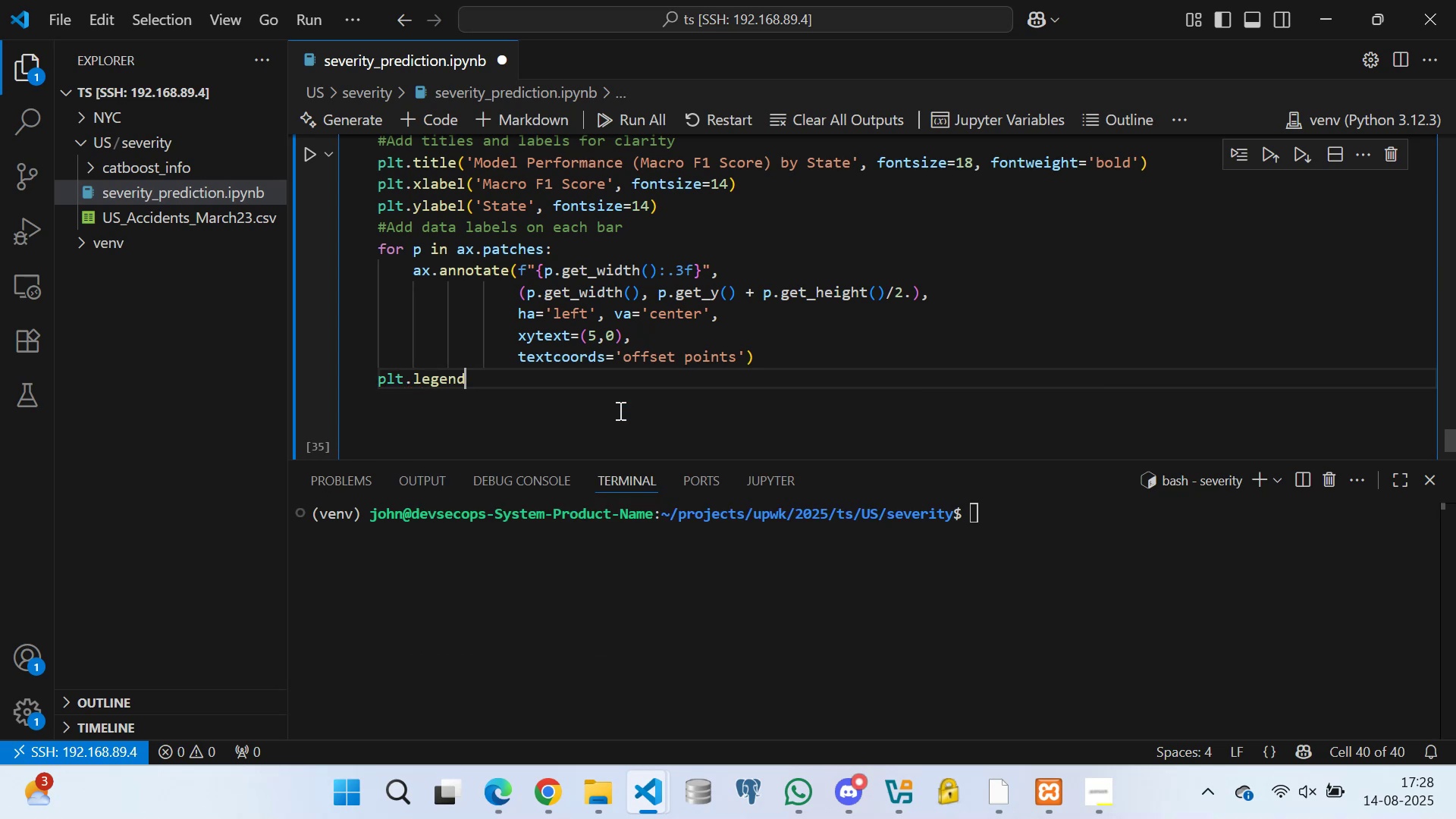 
key(Shift+9)
 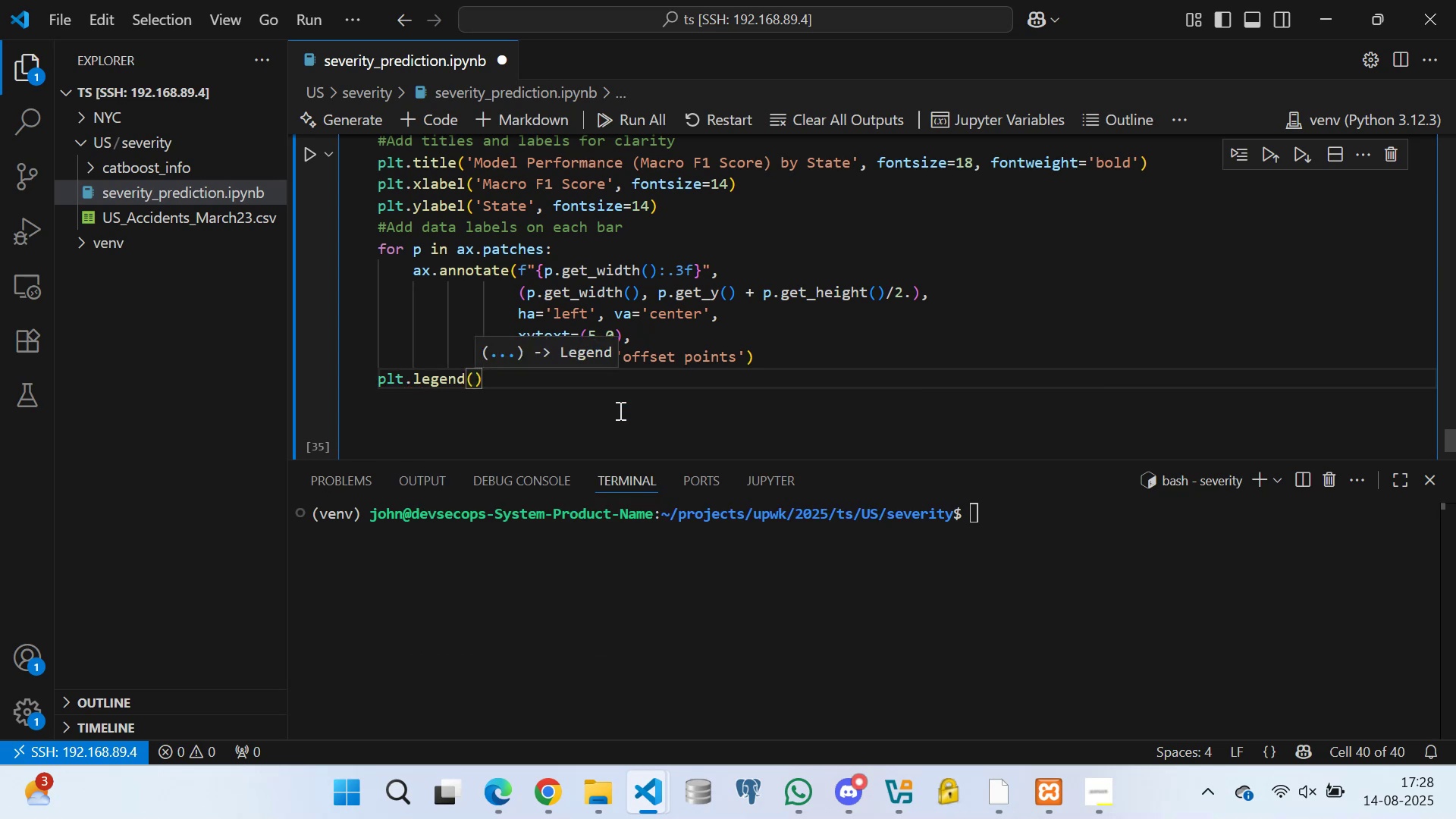 
key(ArrowRight)
 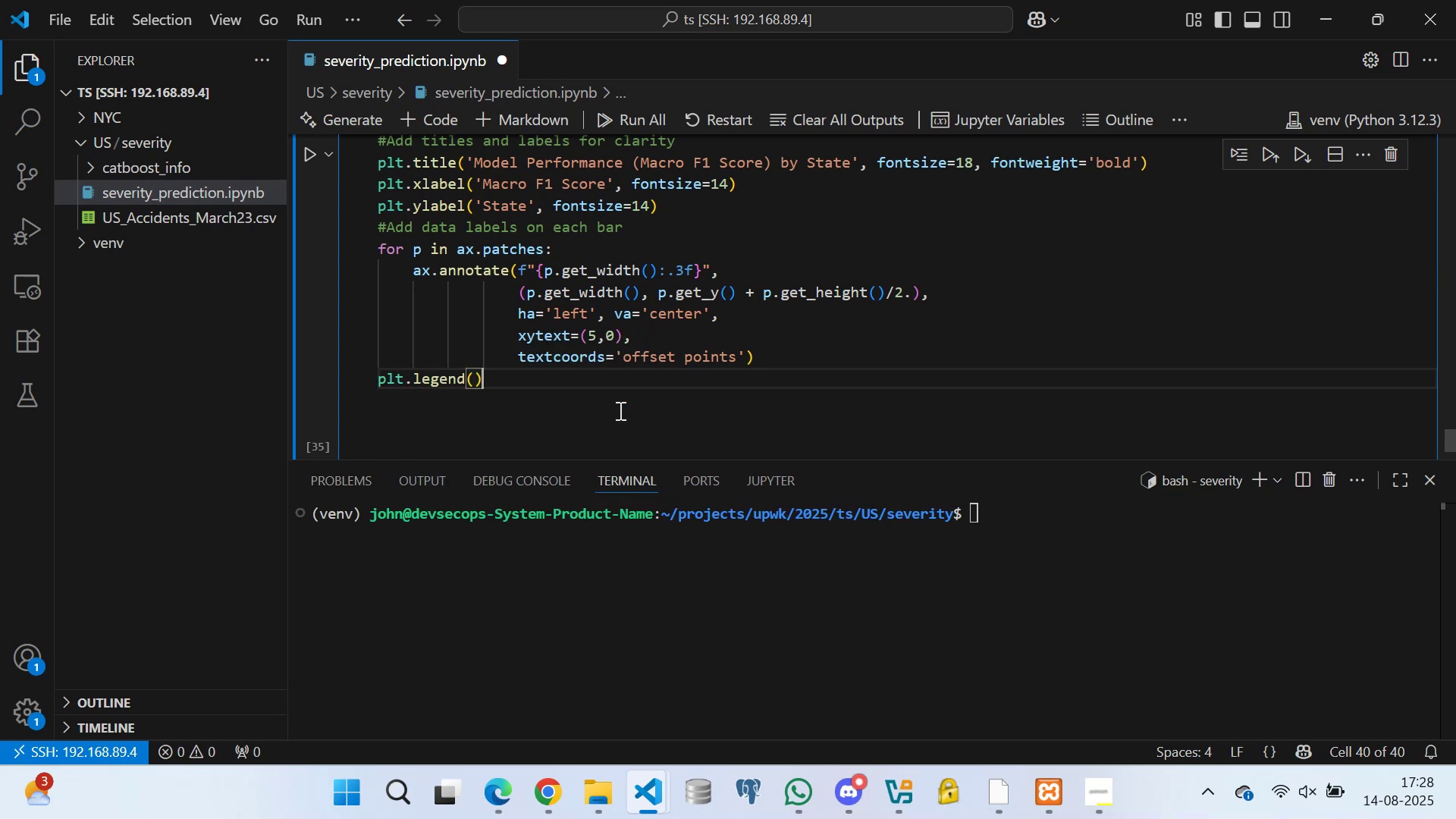 
key(Enter)
 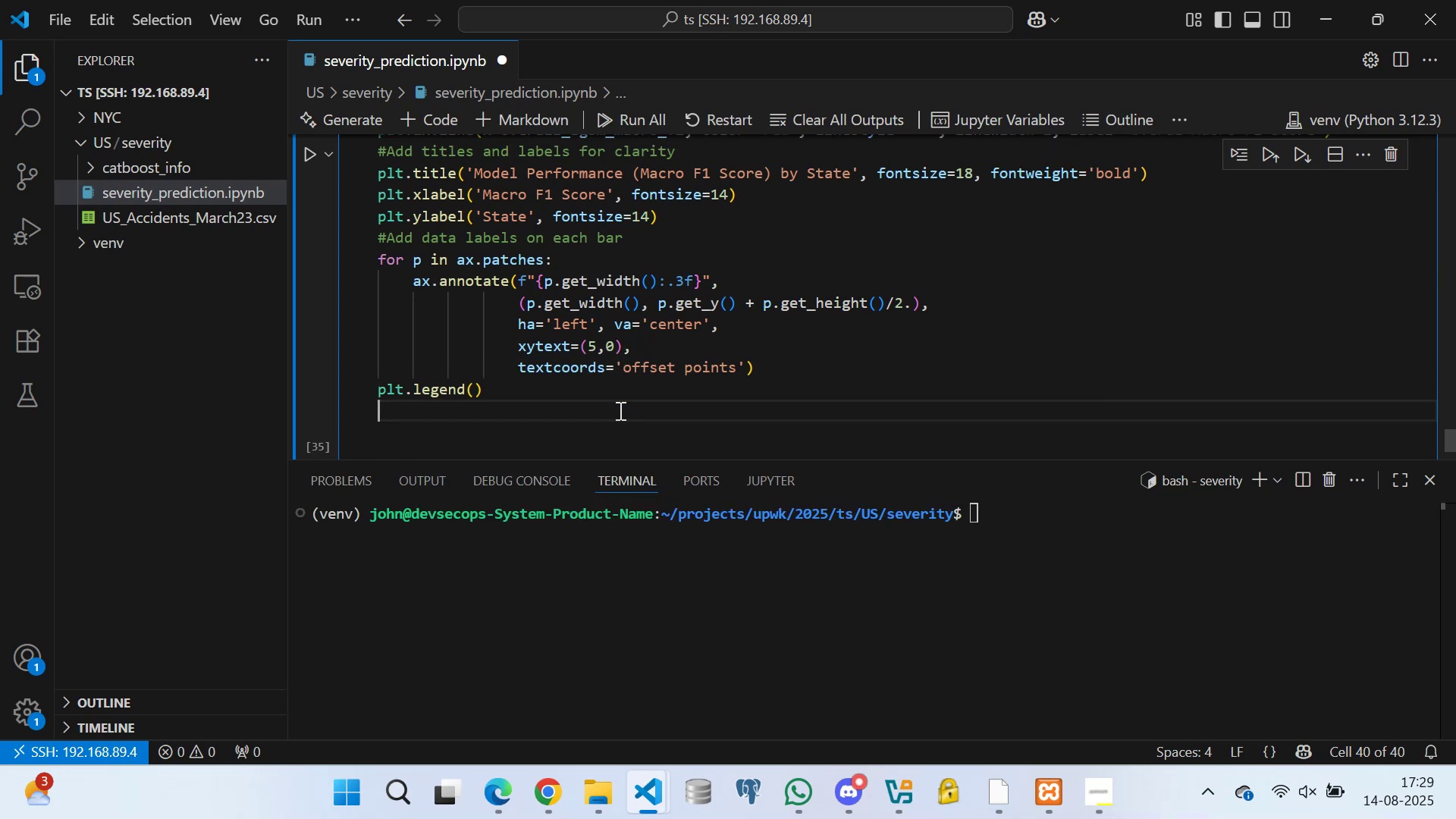 
type(plt.ti)
 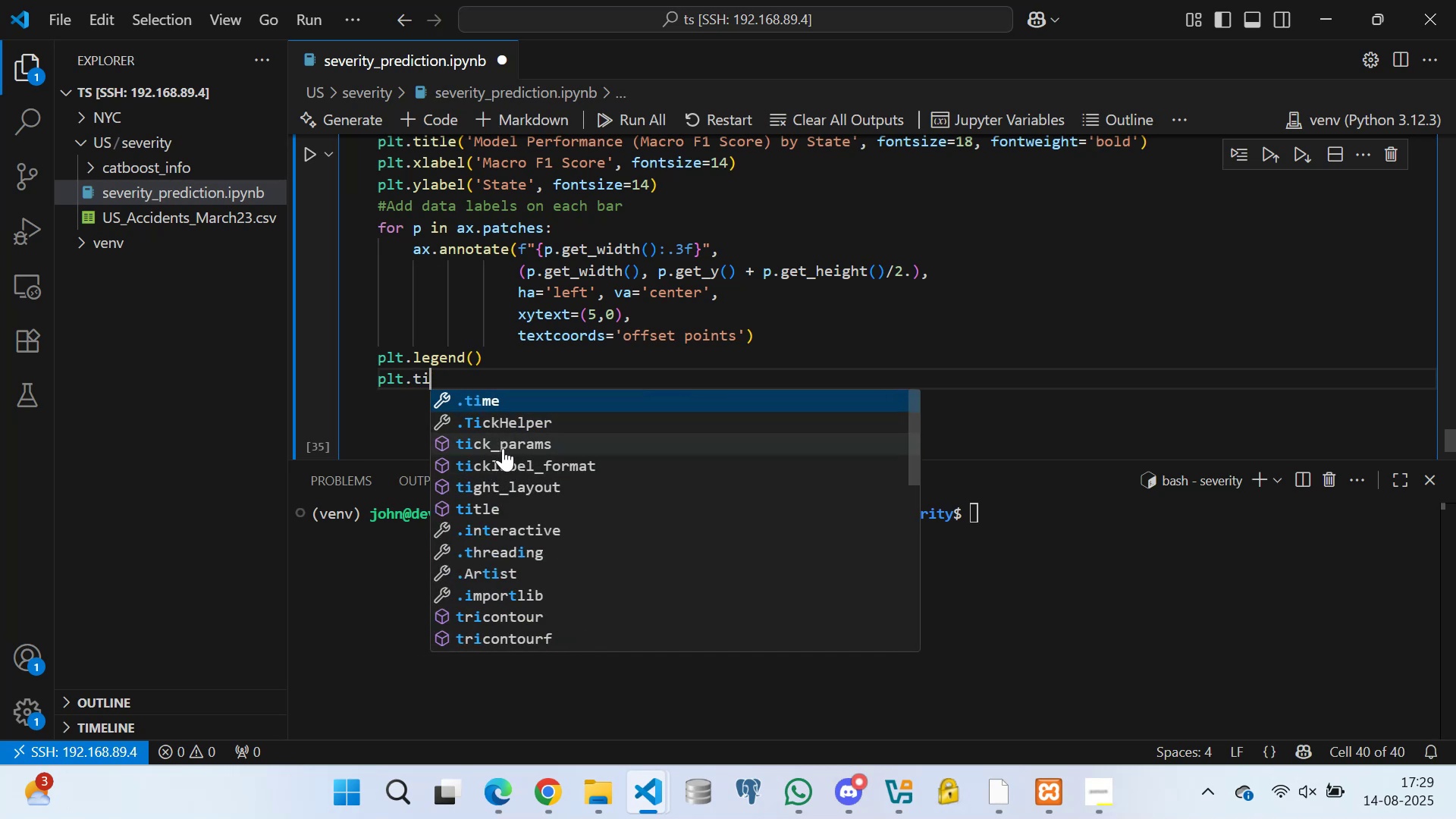 
wait(5.56)
 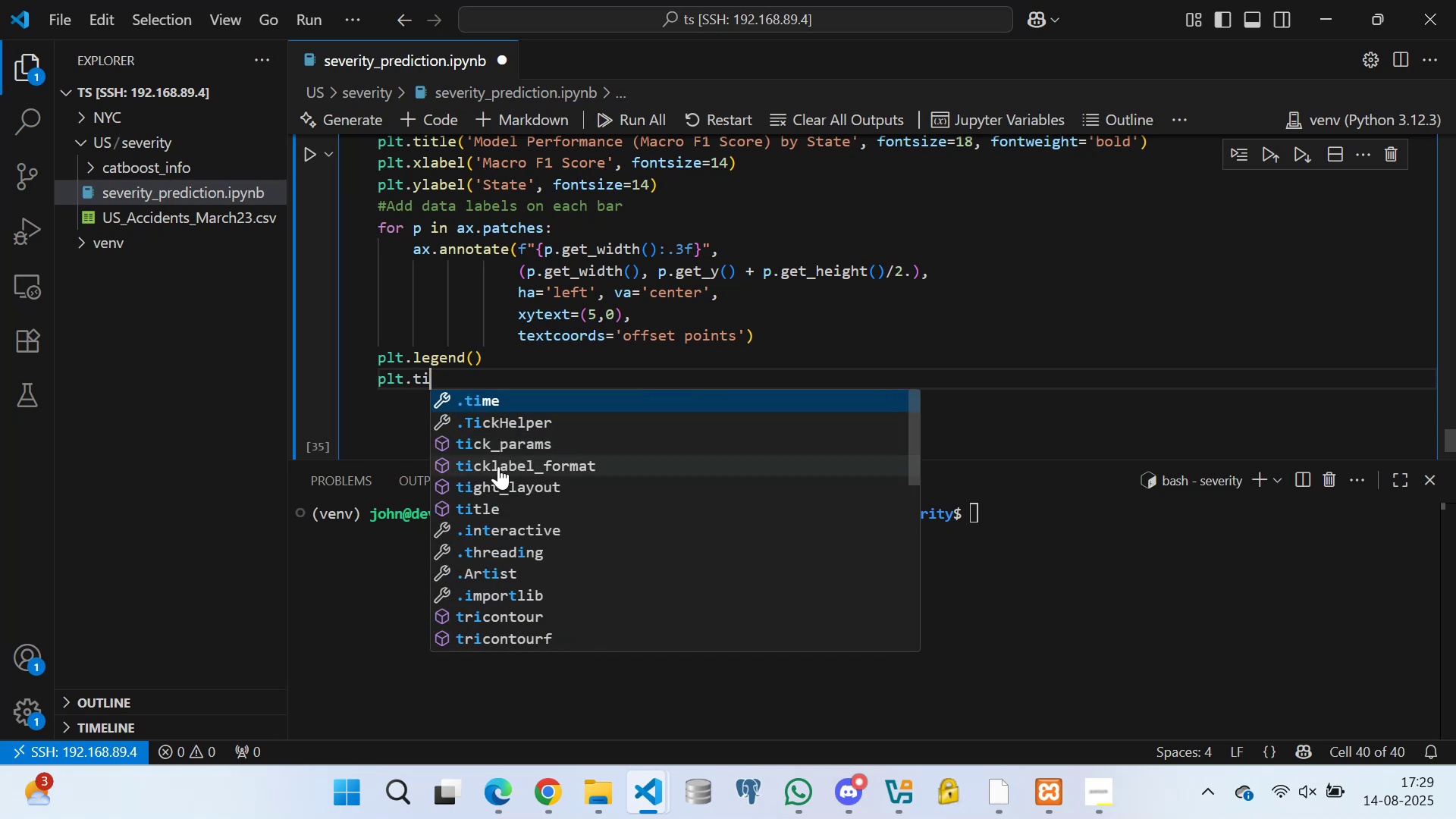 
type(ght)
 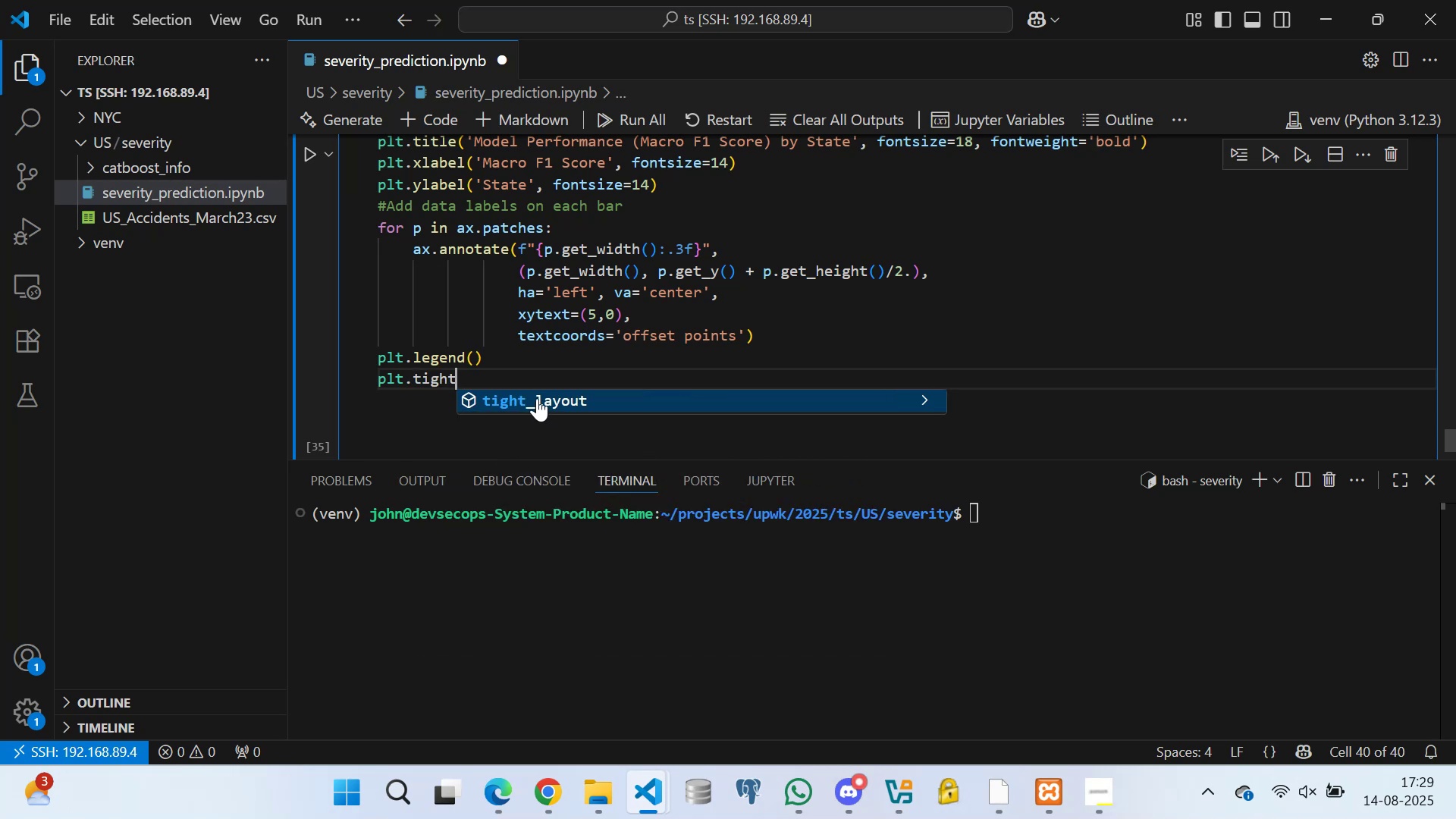 
left_click([537, 397])
 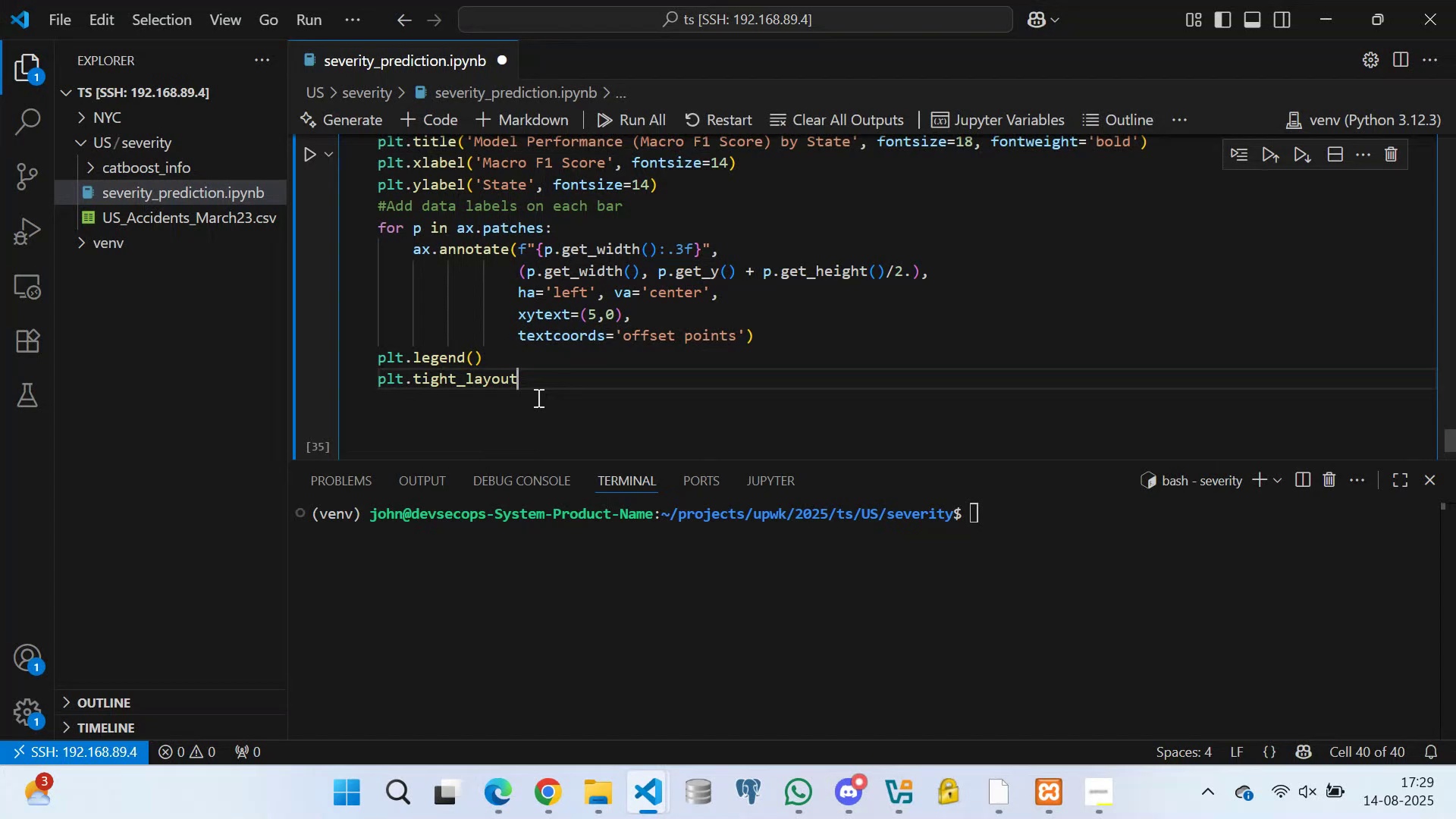 
key(Shift+9)
 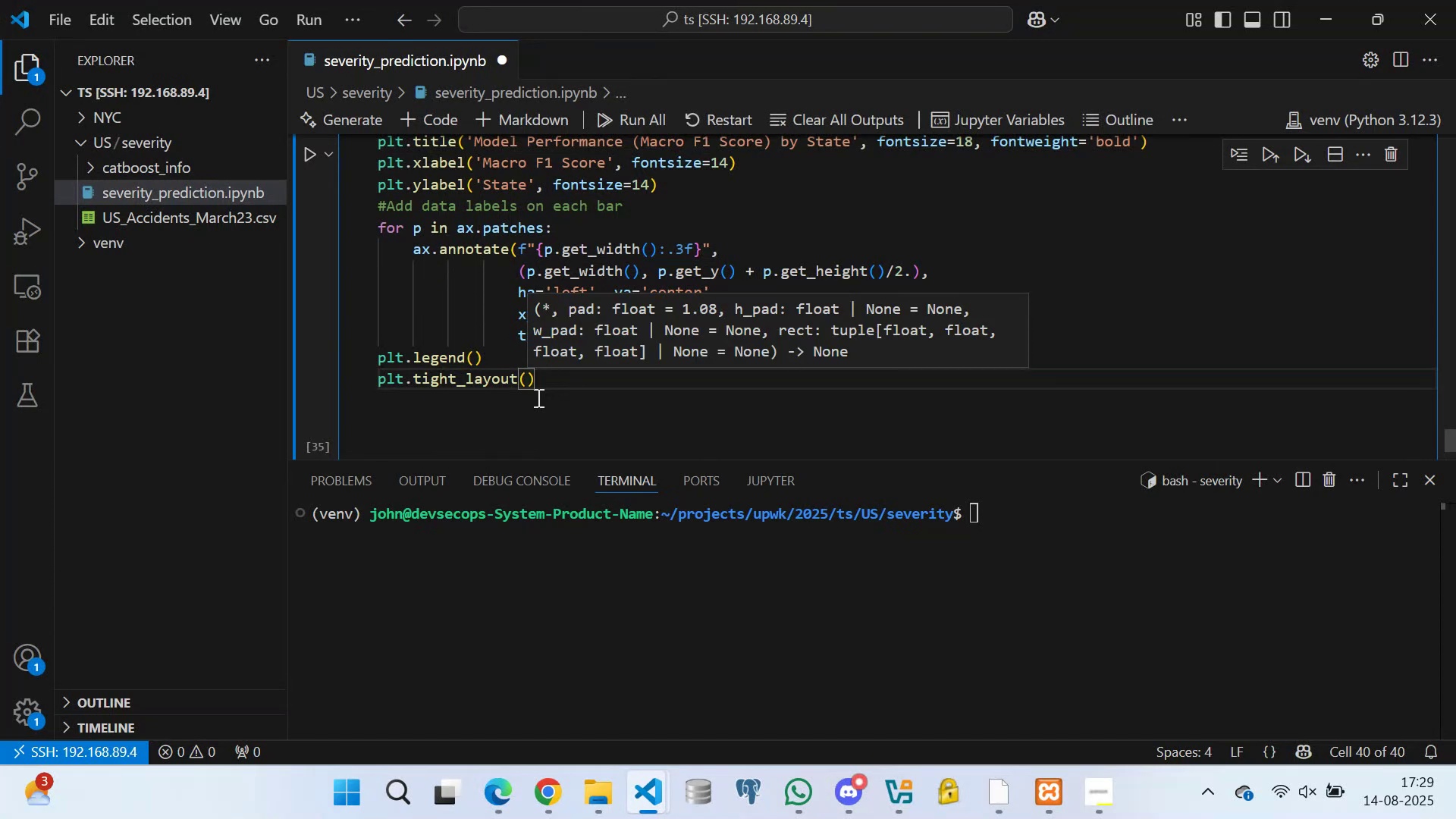 
wait(6.15)
 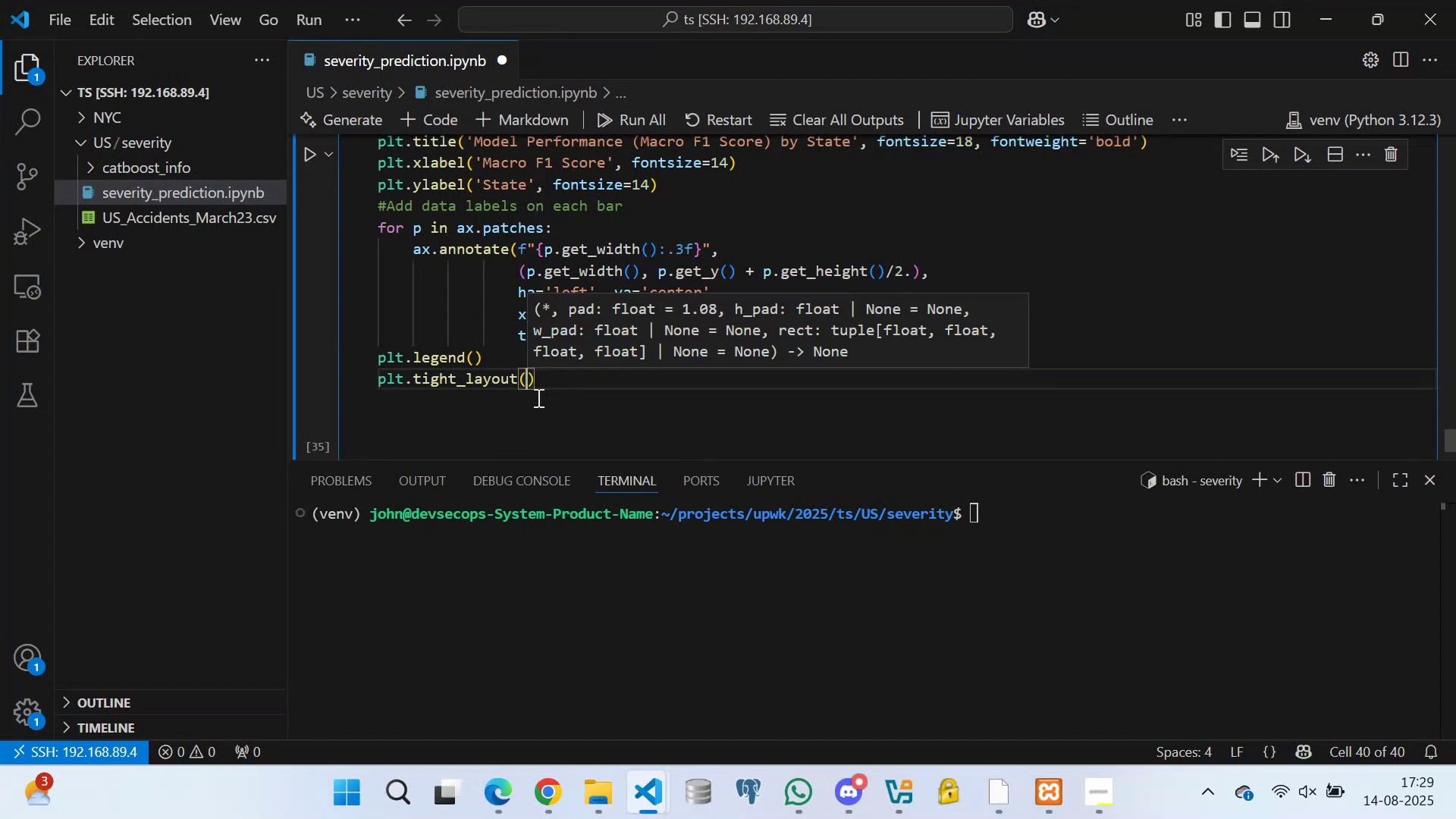 
key(ArrowRight)
 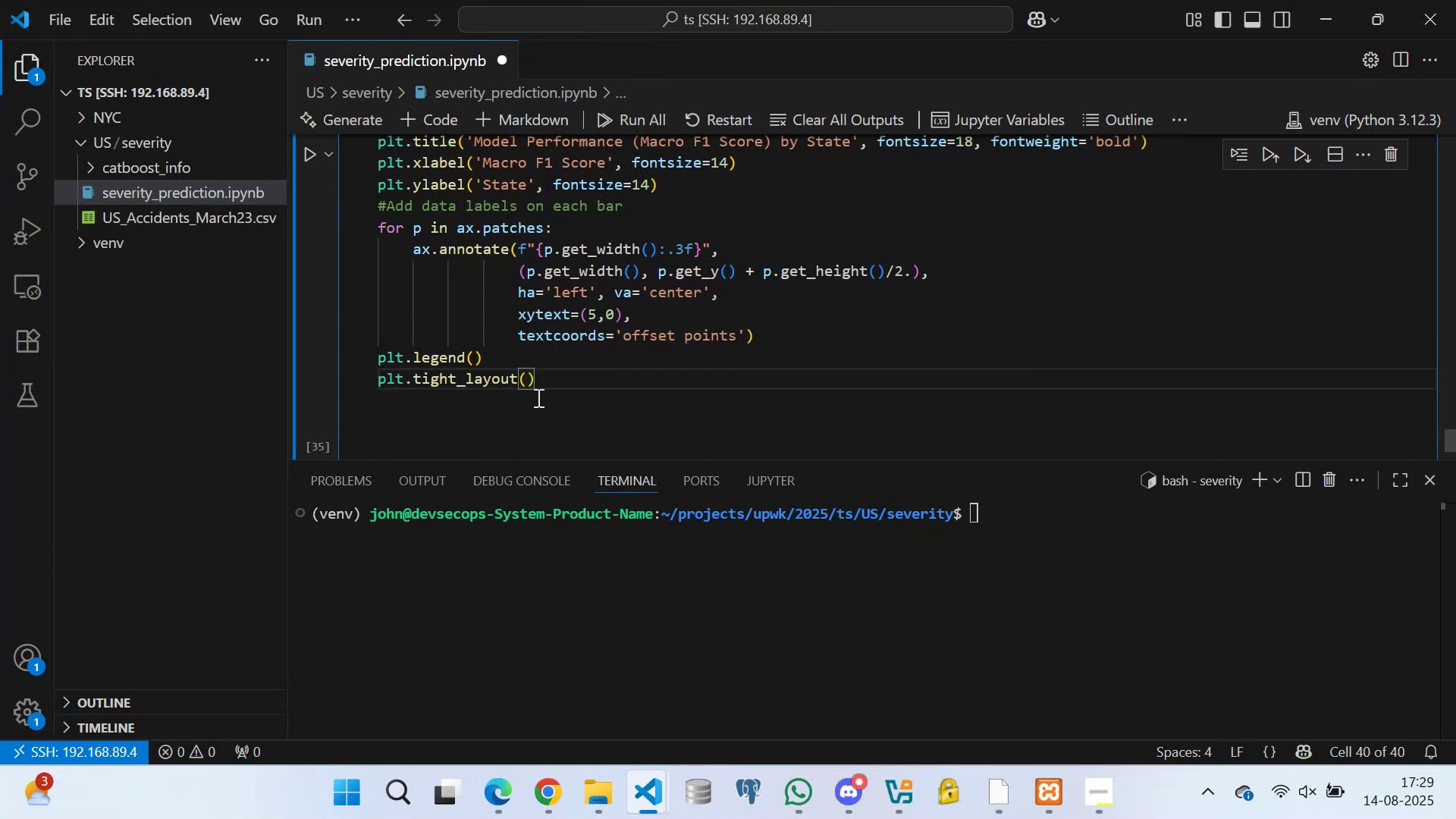 
type( # Adjust plot to ensure everut)
key(Backspace)
key(Backspace)
type(ything )
 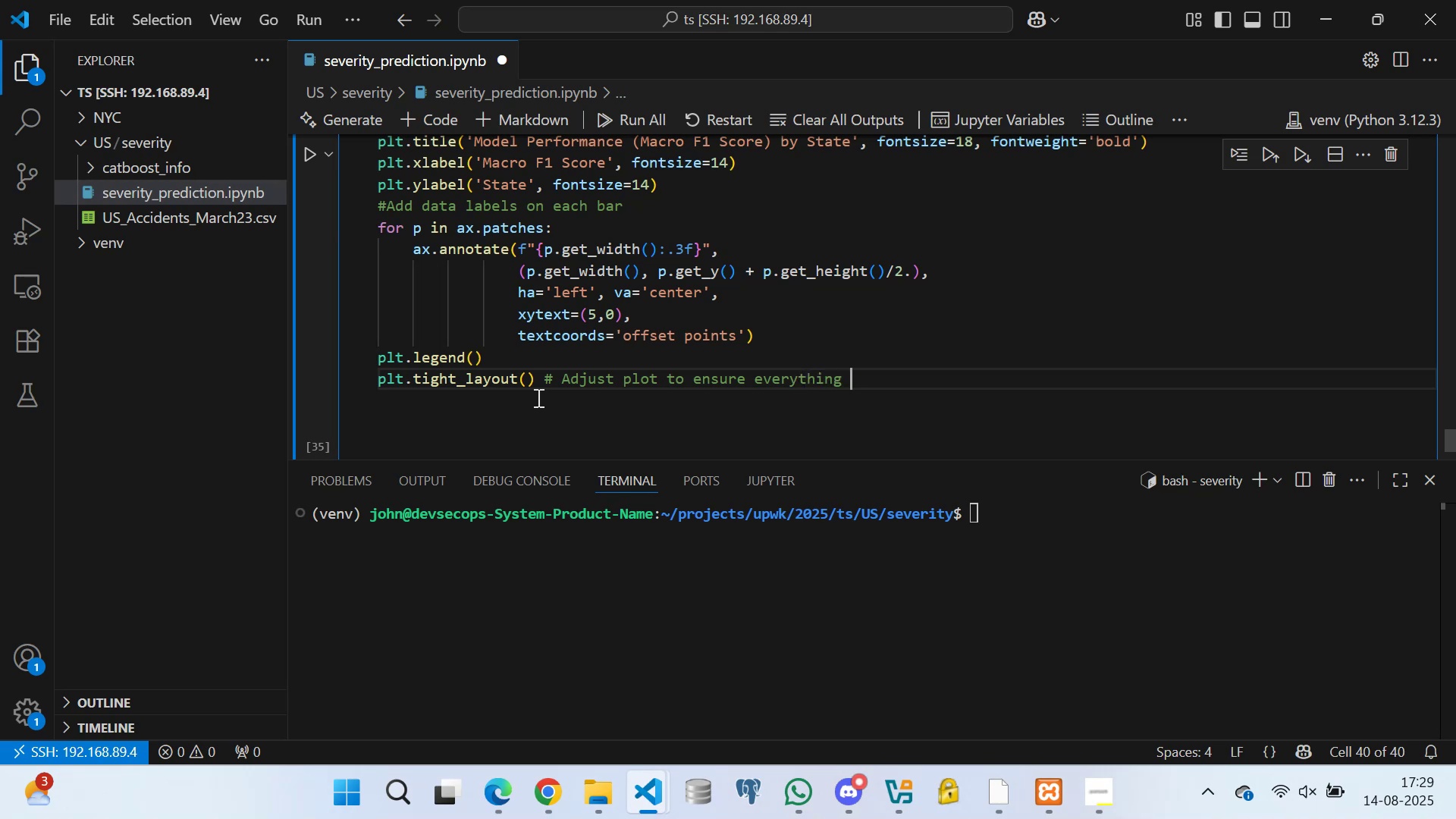 
type(fits without overlapping)
 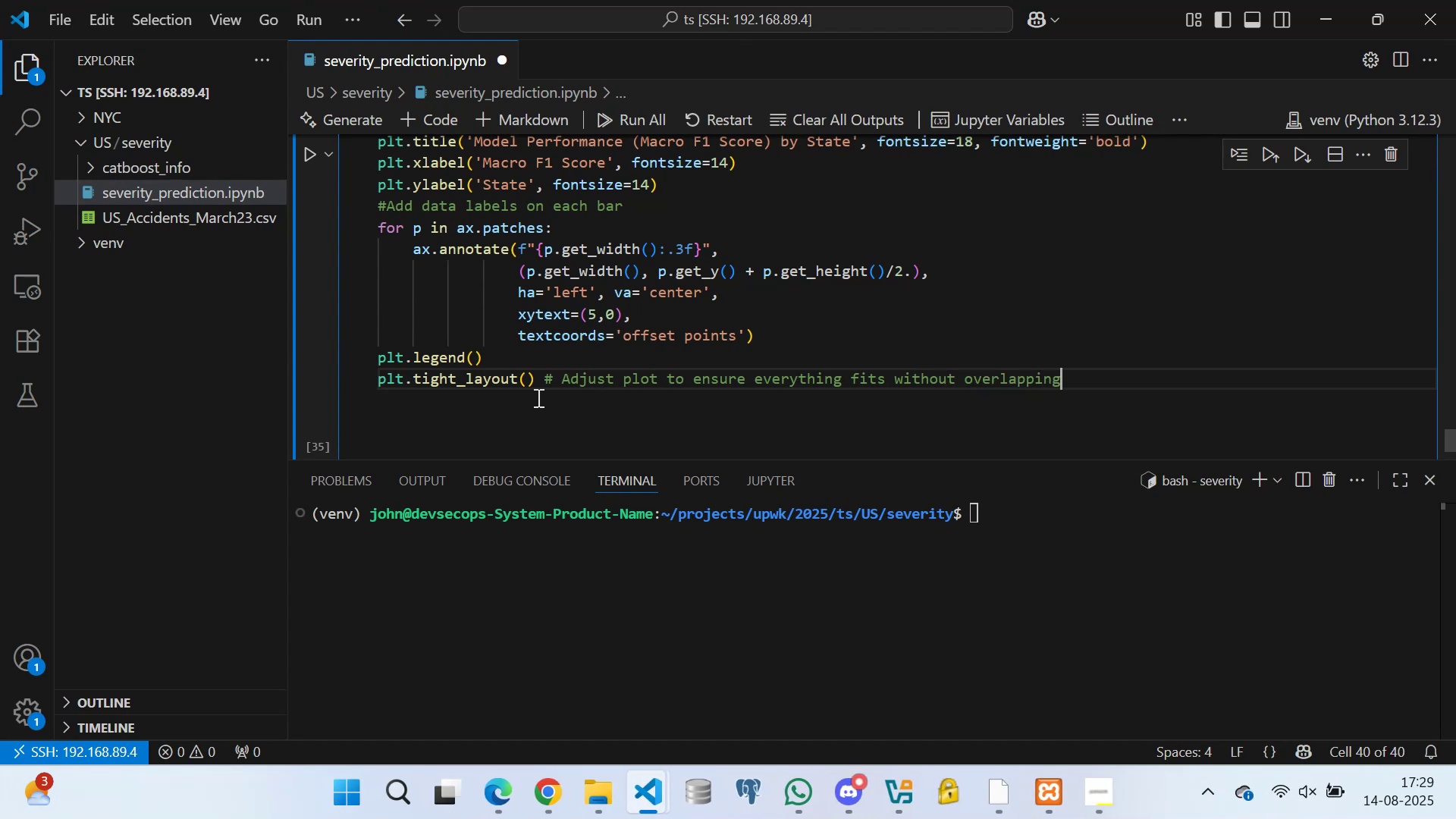 
key(Enter)
 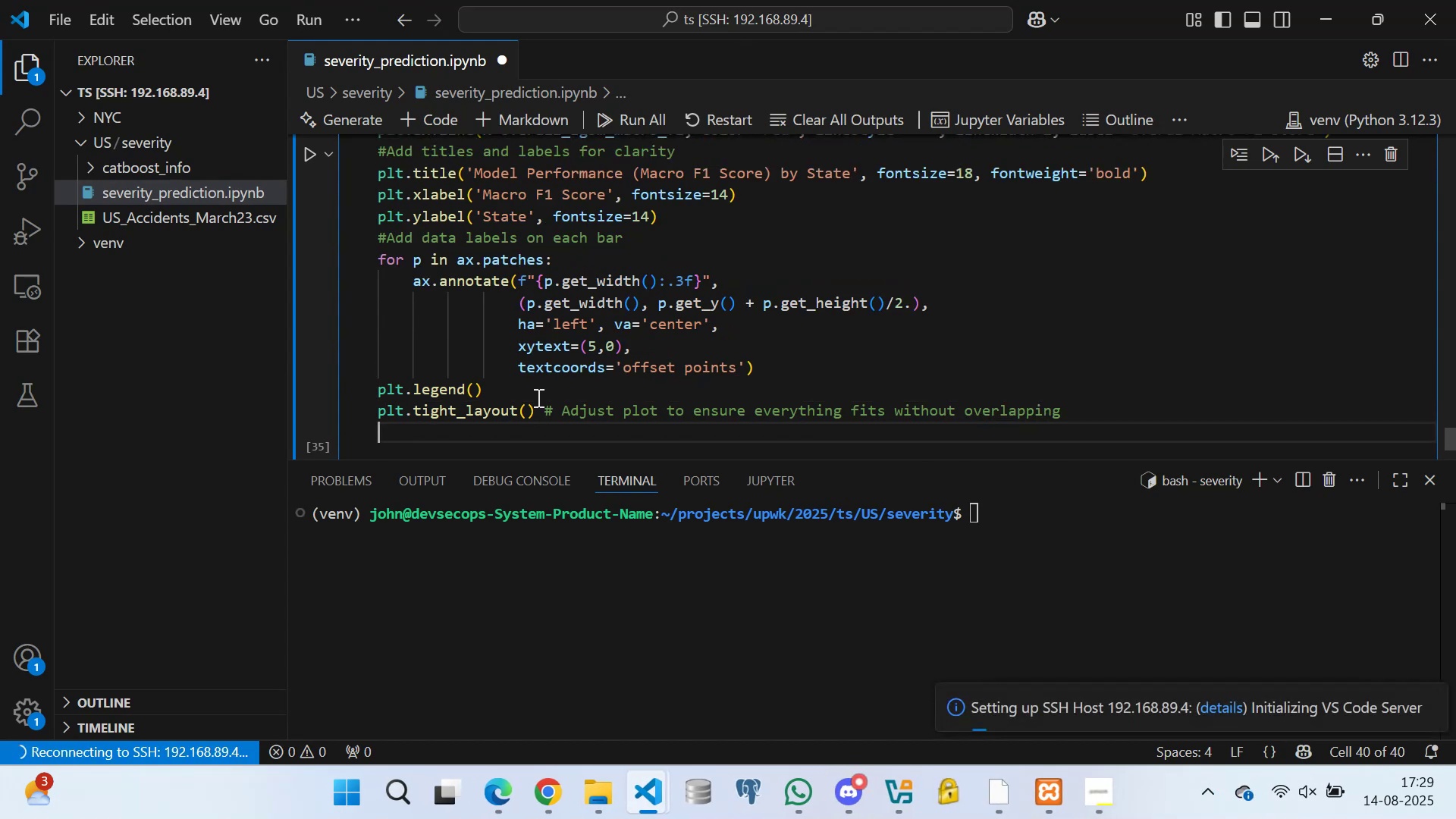 
type(plt.)
 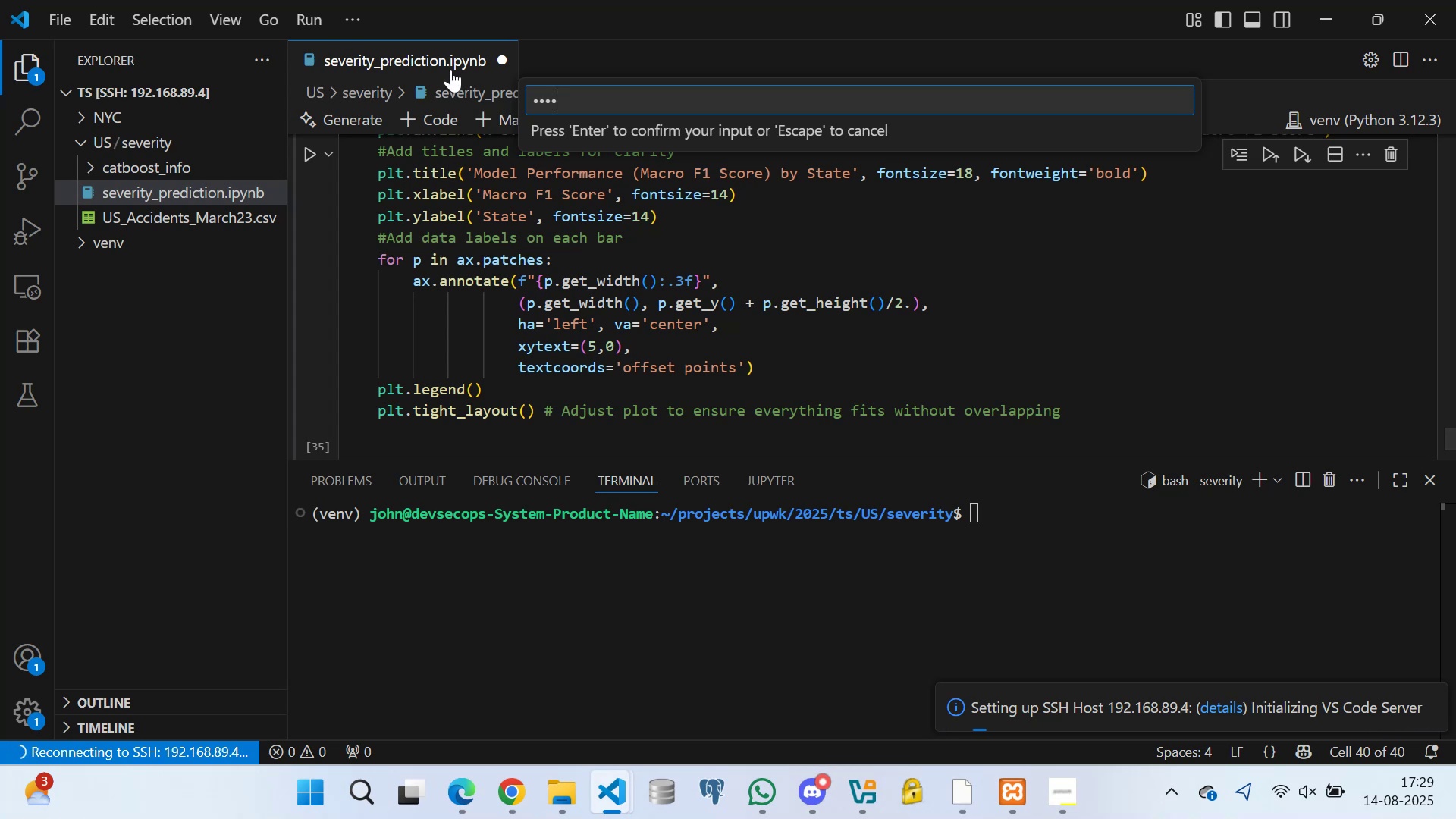 
left_click([590, 104])
 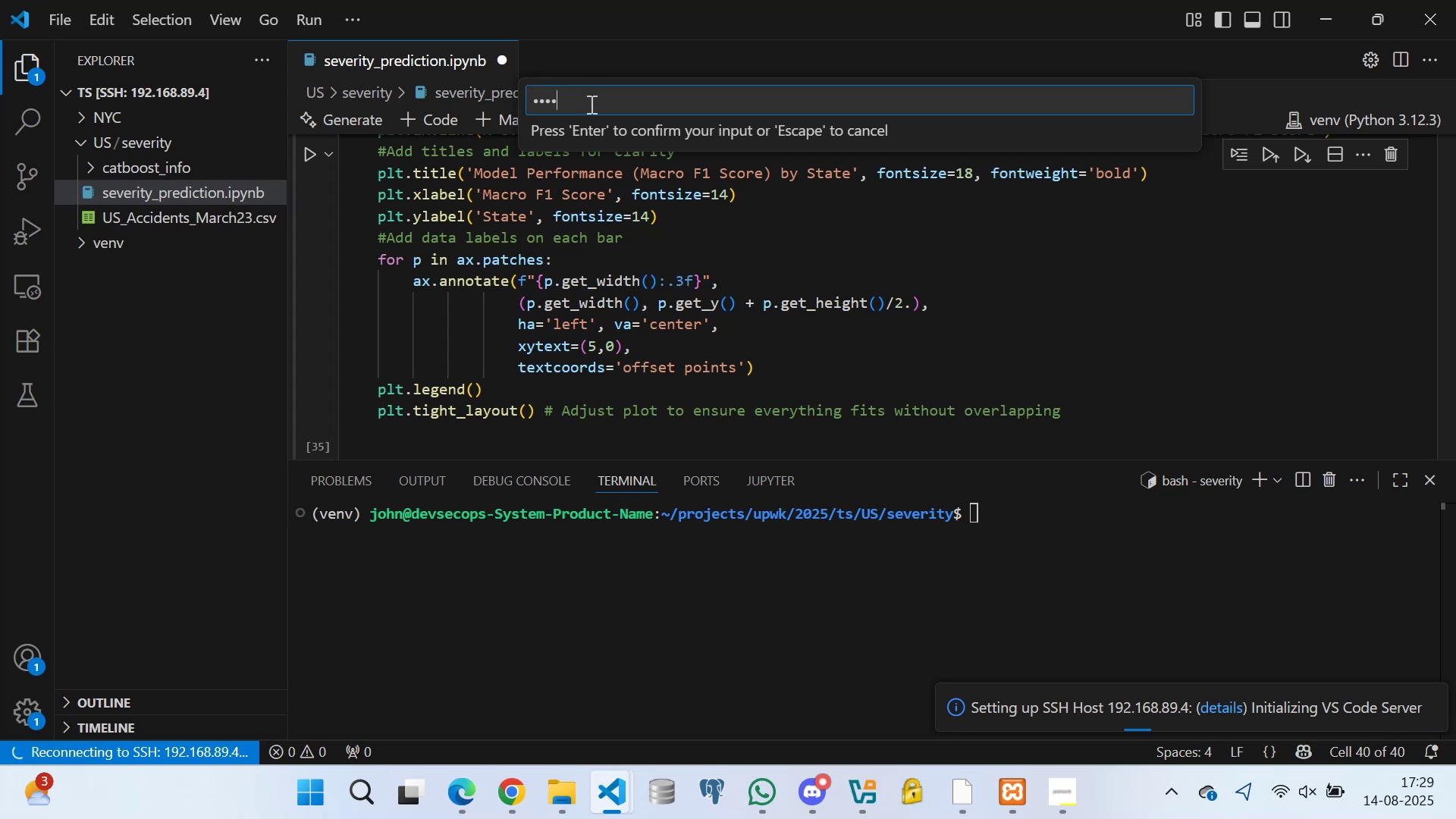 
key(Backspace)
key(Backspace)
key(Backspace)
key(Backspace)
key(Backspace)
type(!23@john*/)
 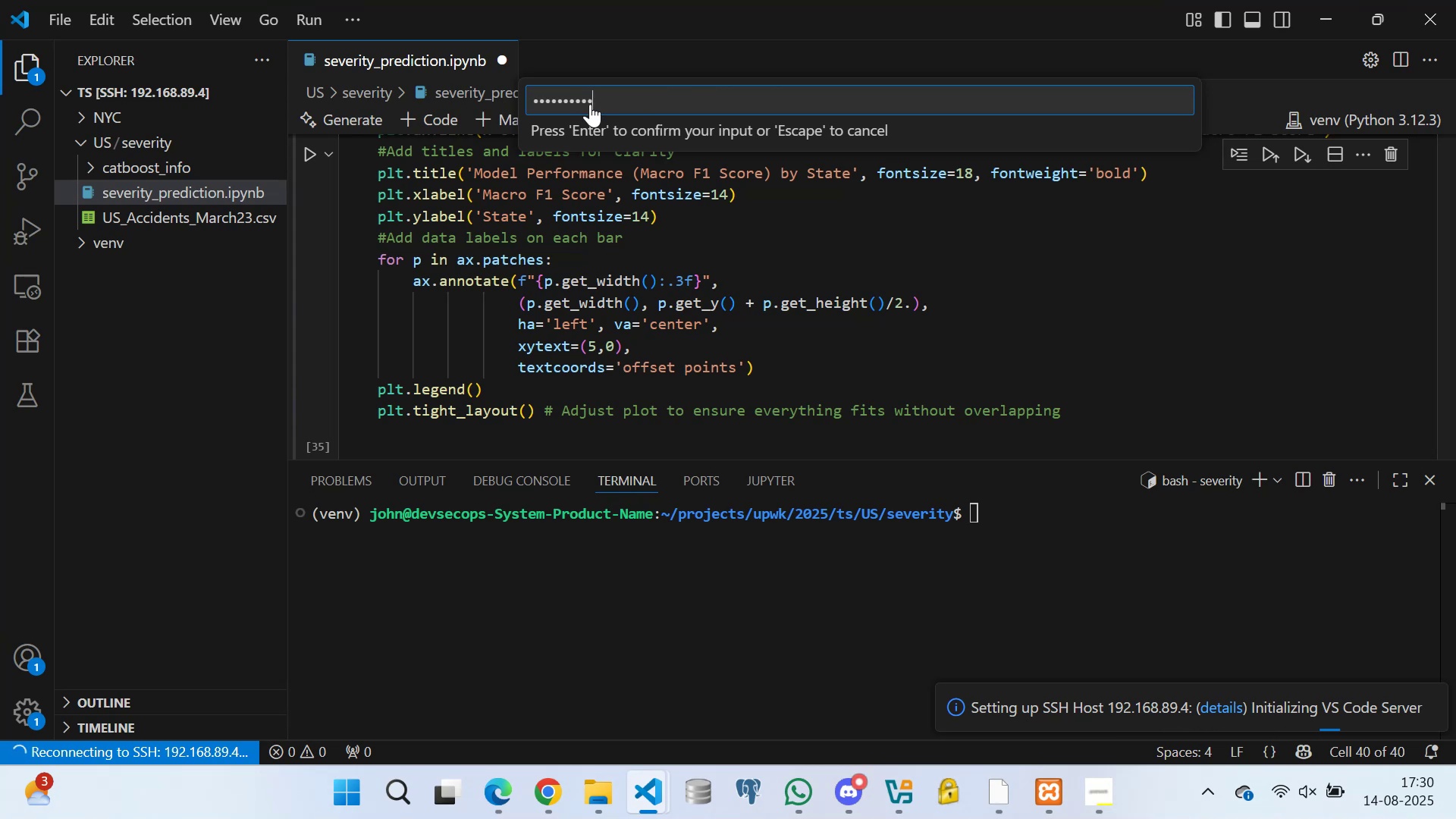 
 